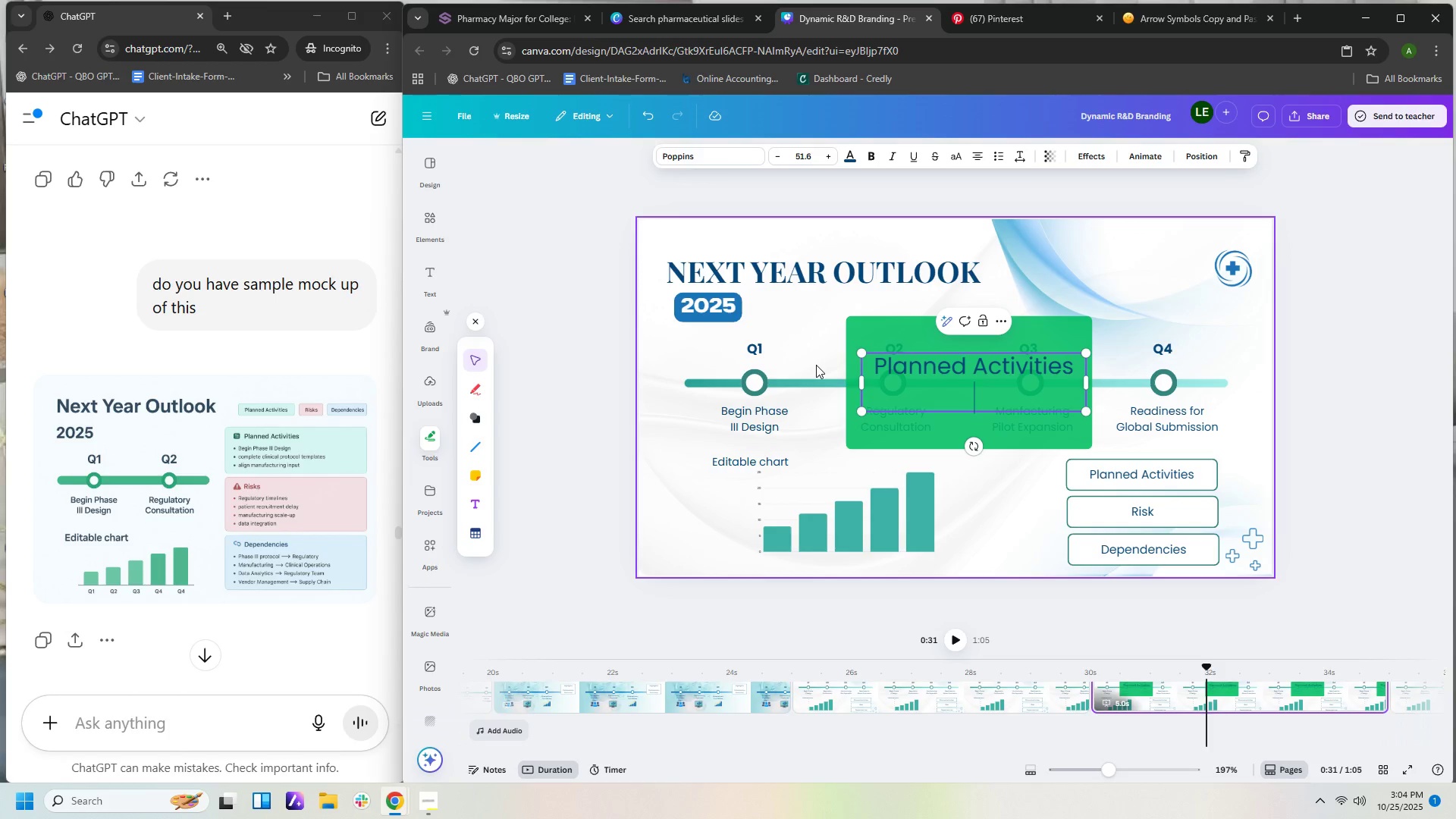 
 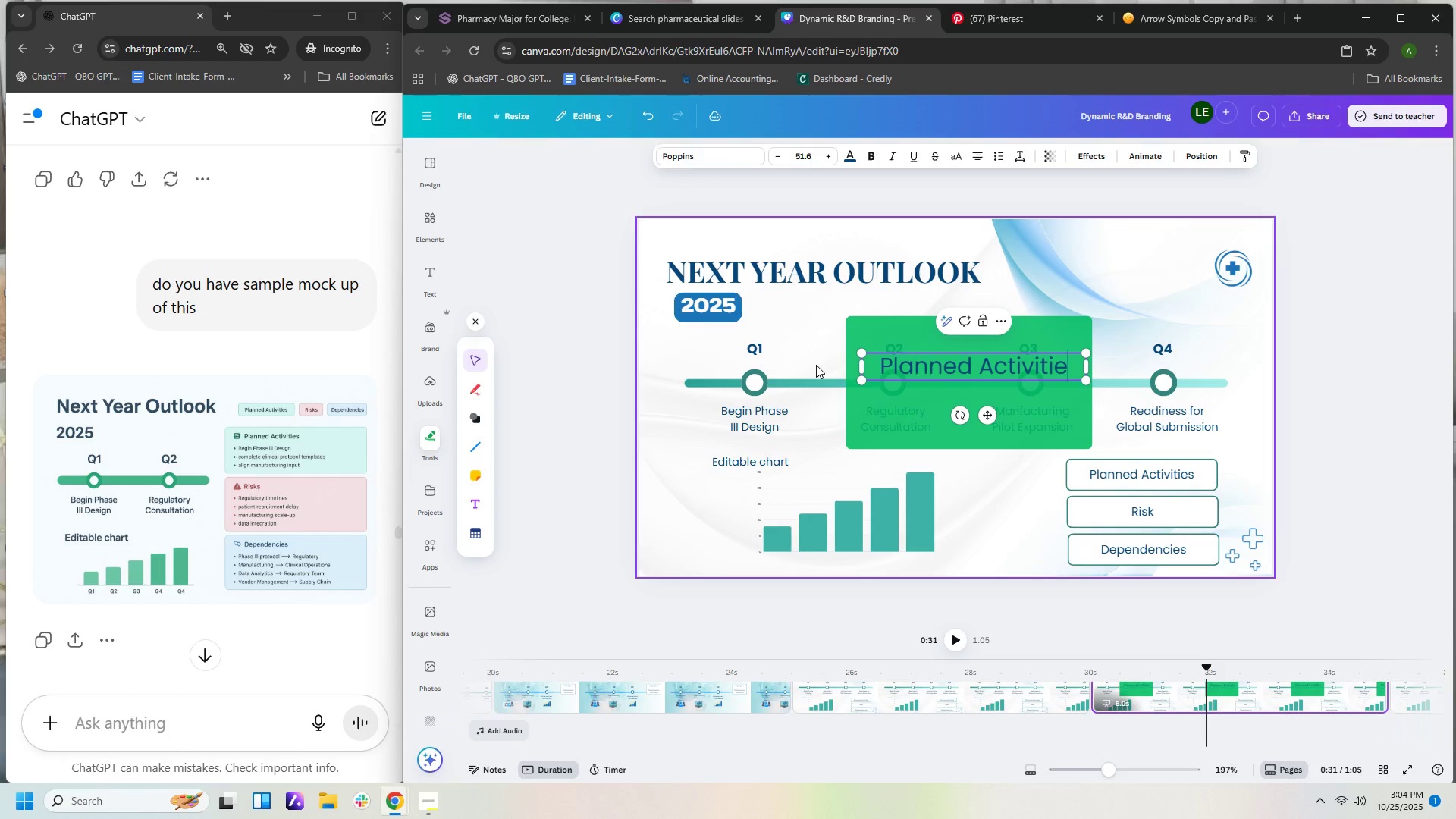 
key(Enter)
 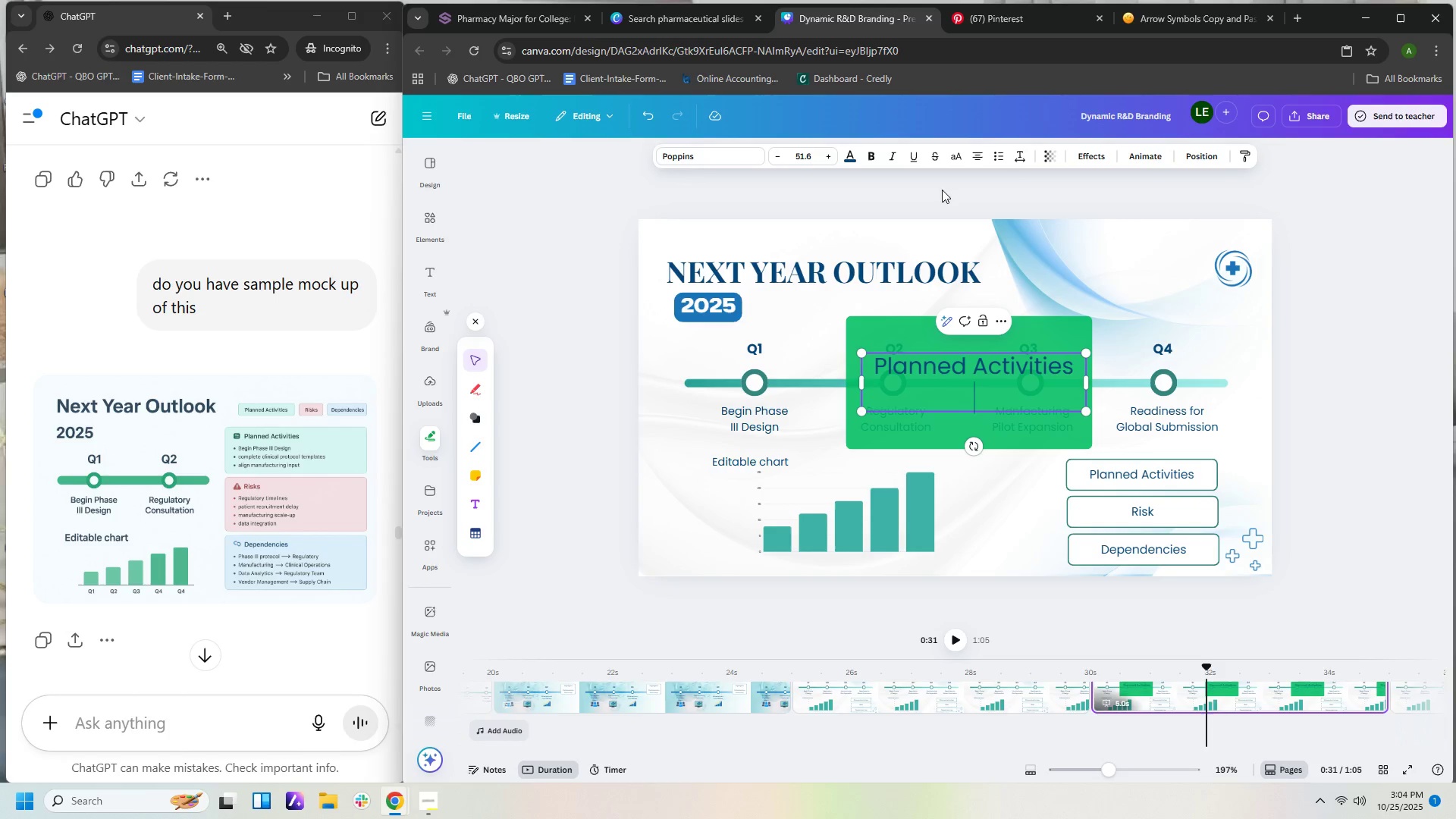 
left_click([996, 155])
 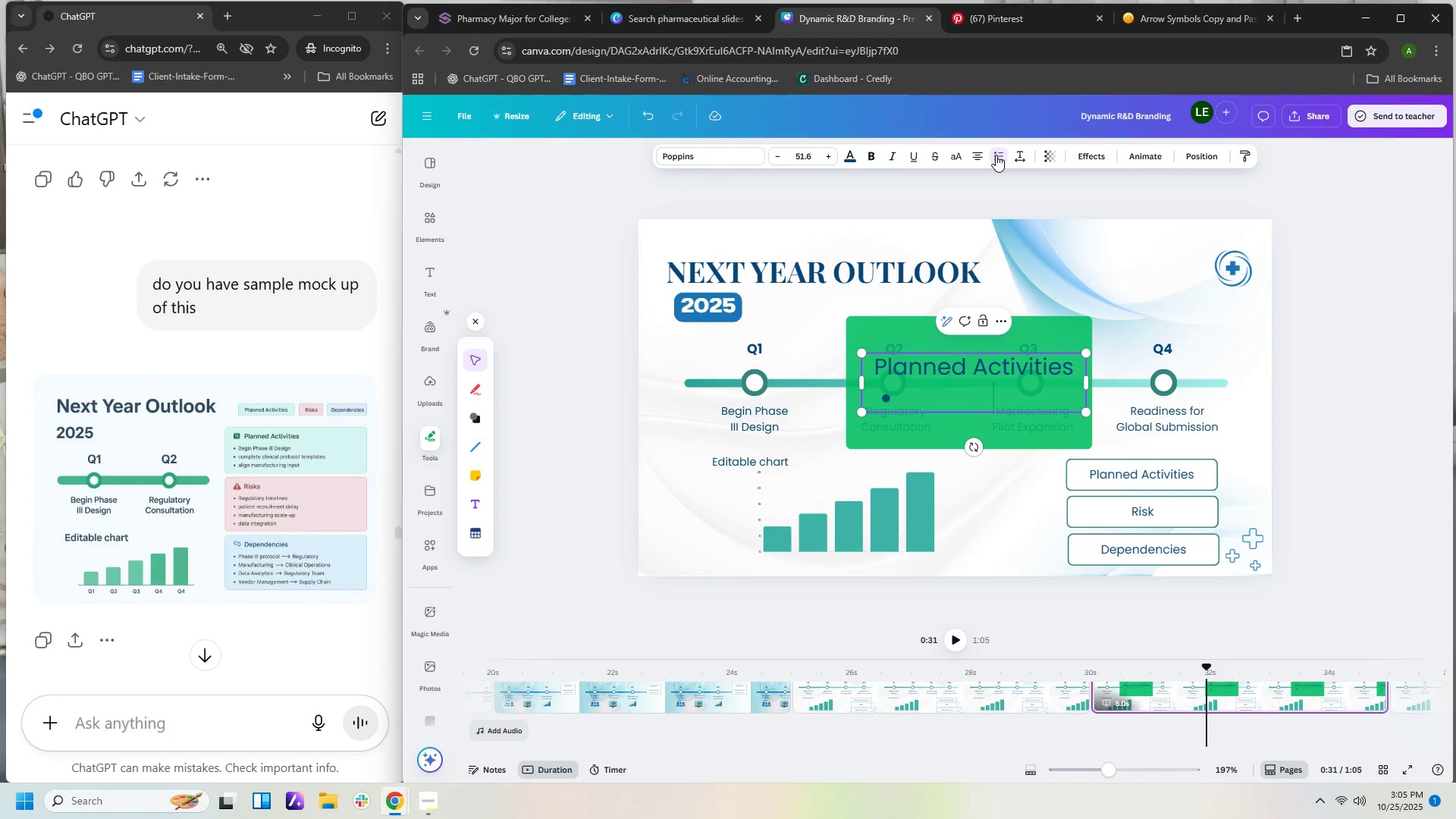 
type(Begin Pj)
key(Backspace)
type(ahs)
key(Backspace)
key(Backspace)
key(Backspace)
type(hase III Design)
 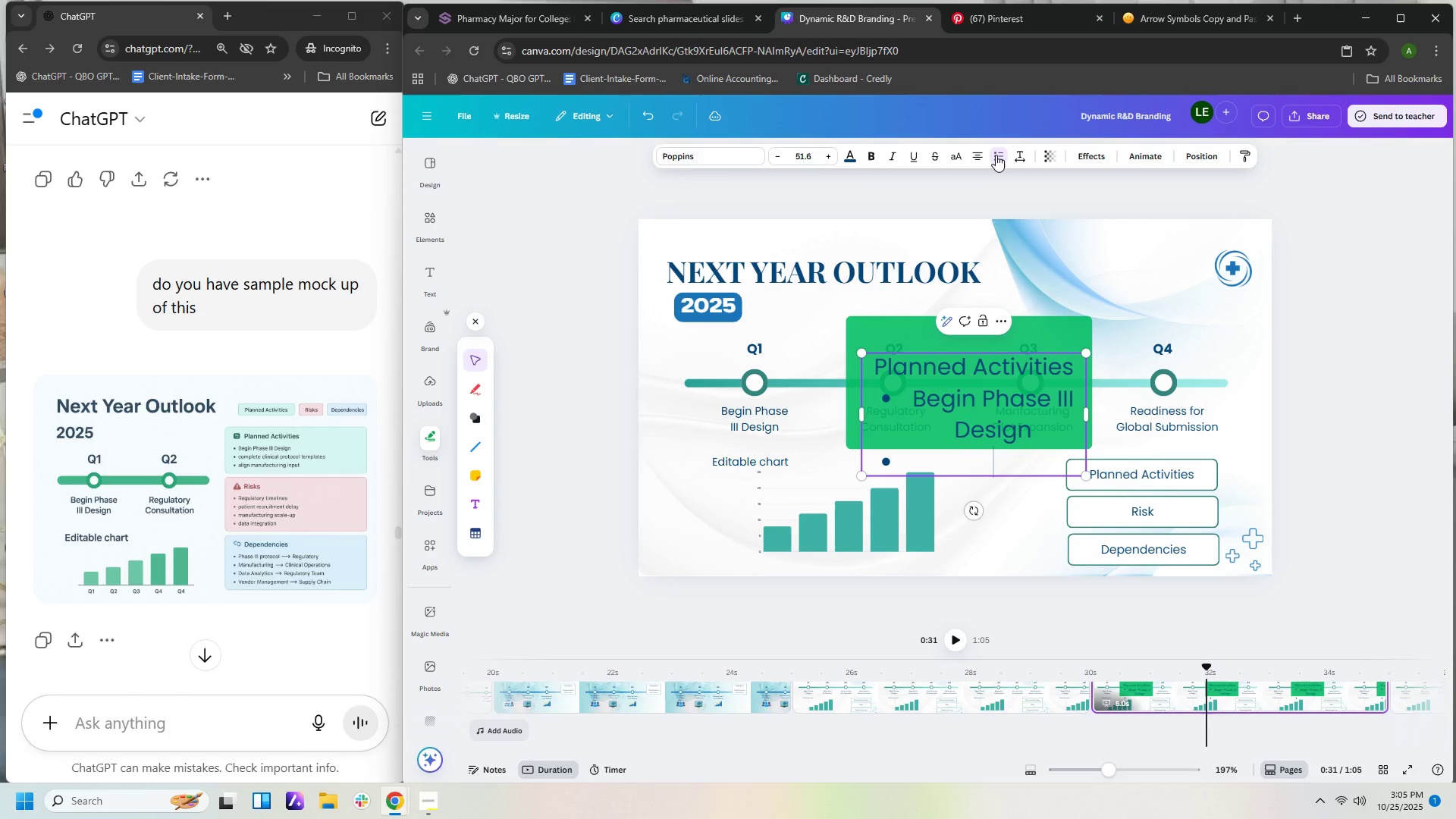 
 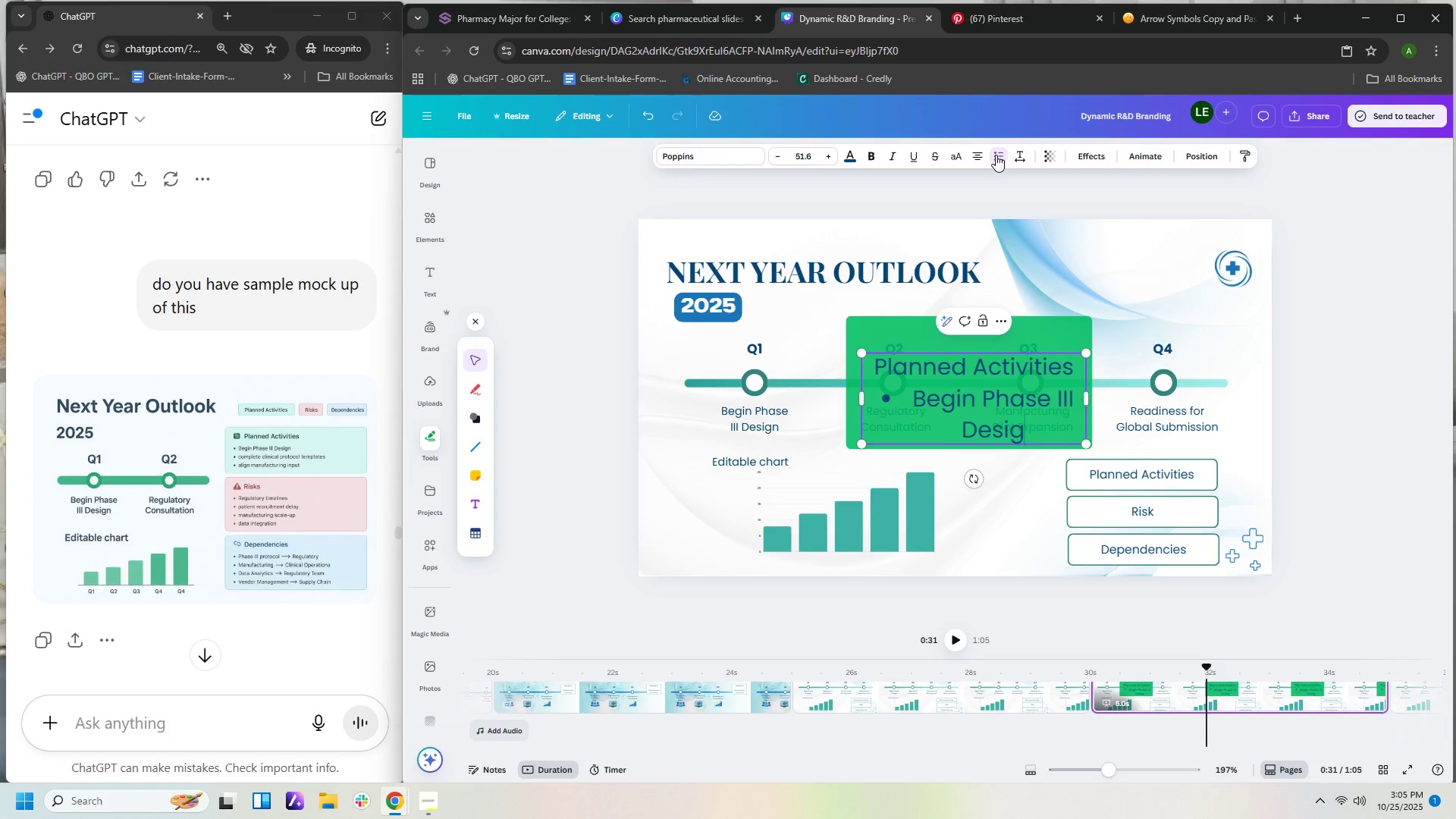 
key(Enter)
 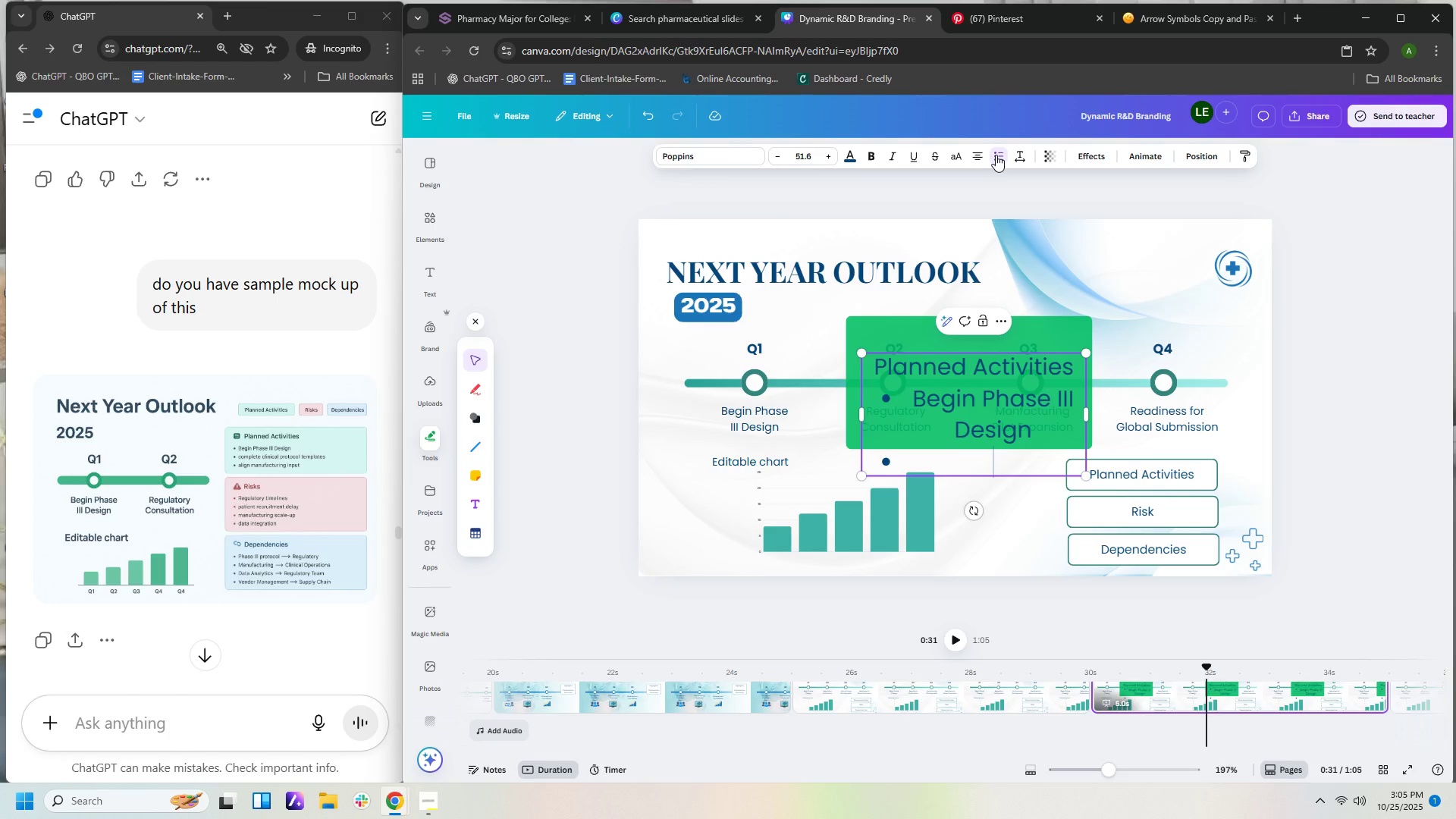 
type(complete clinical protocol templates)
 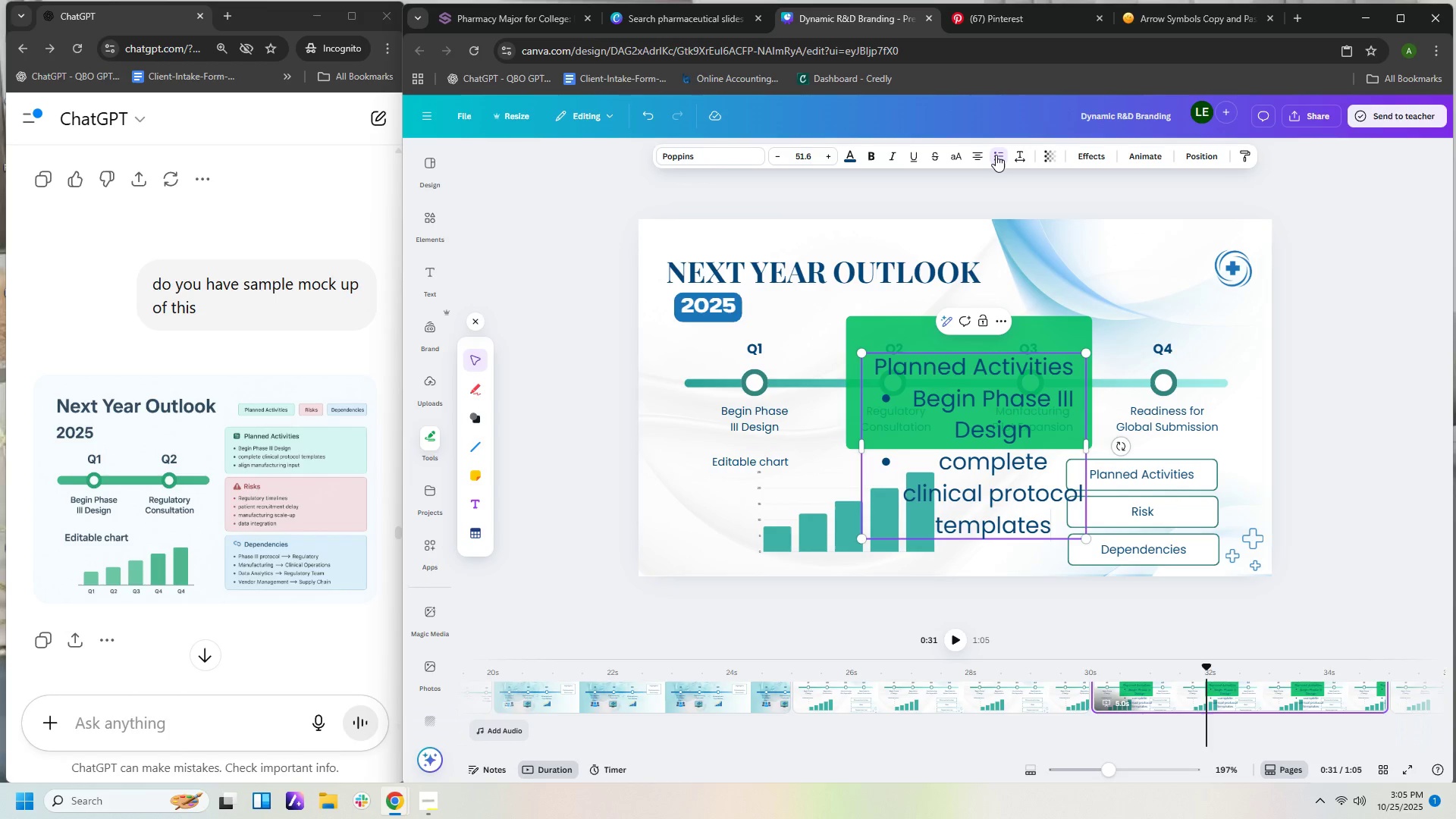 
key(Enter)
 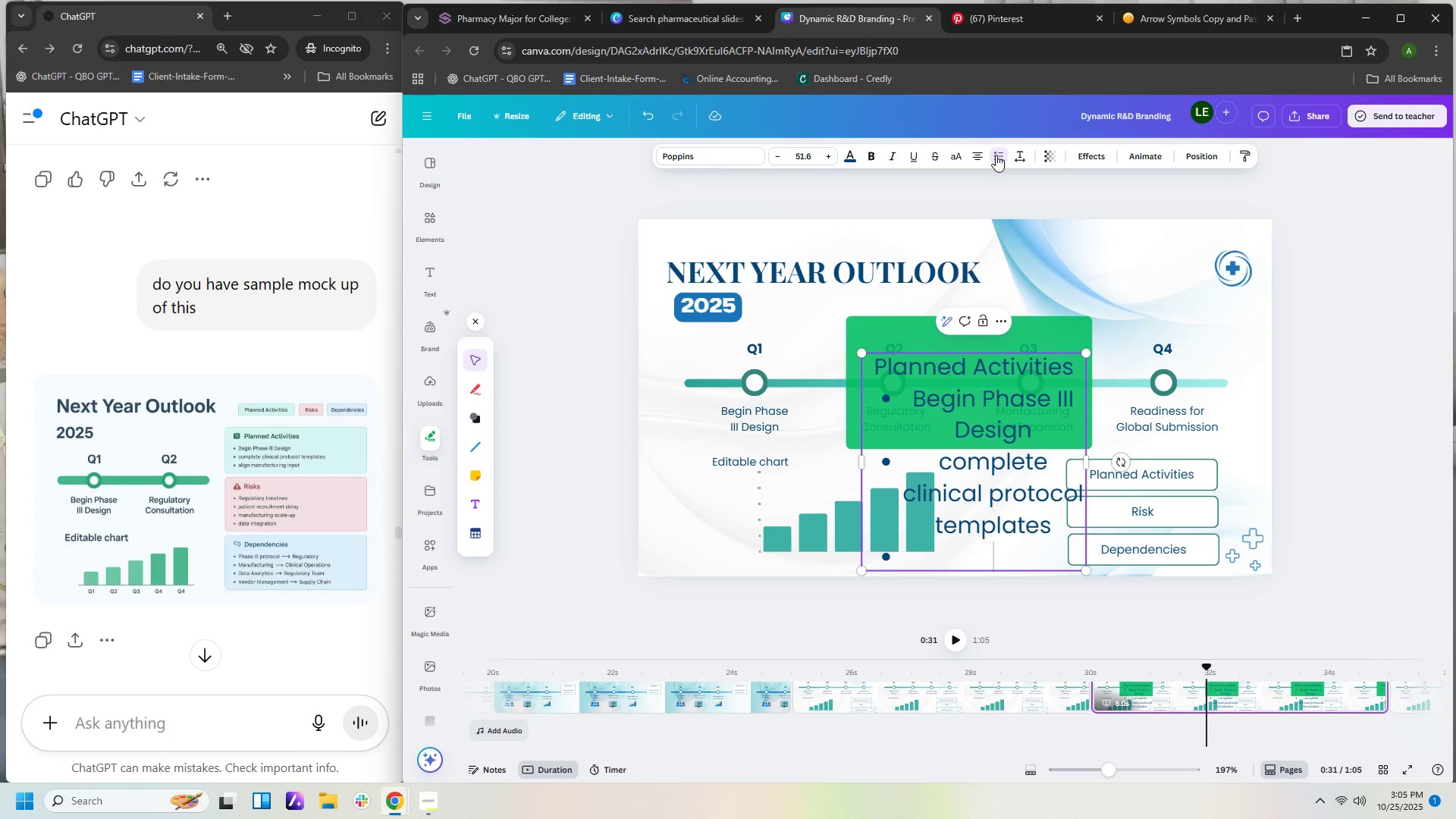 
type(align manufacturing input)
 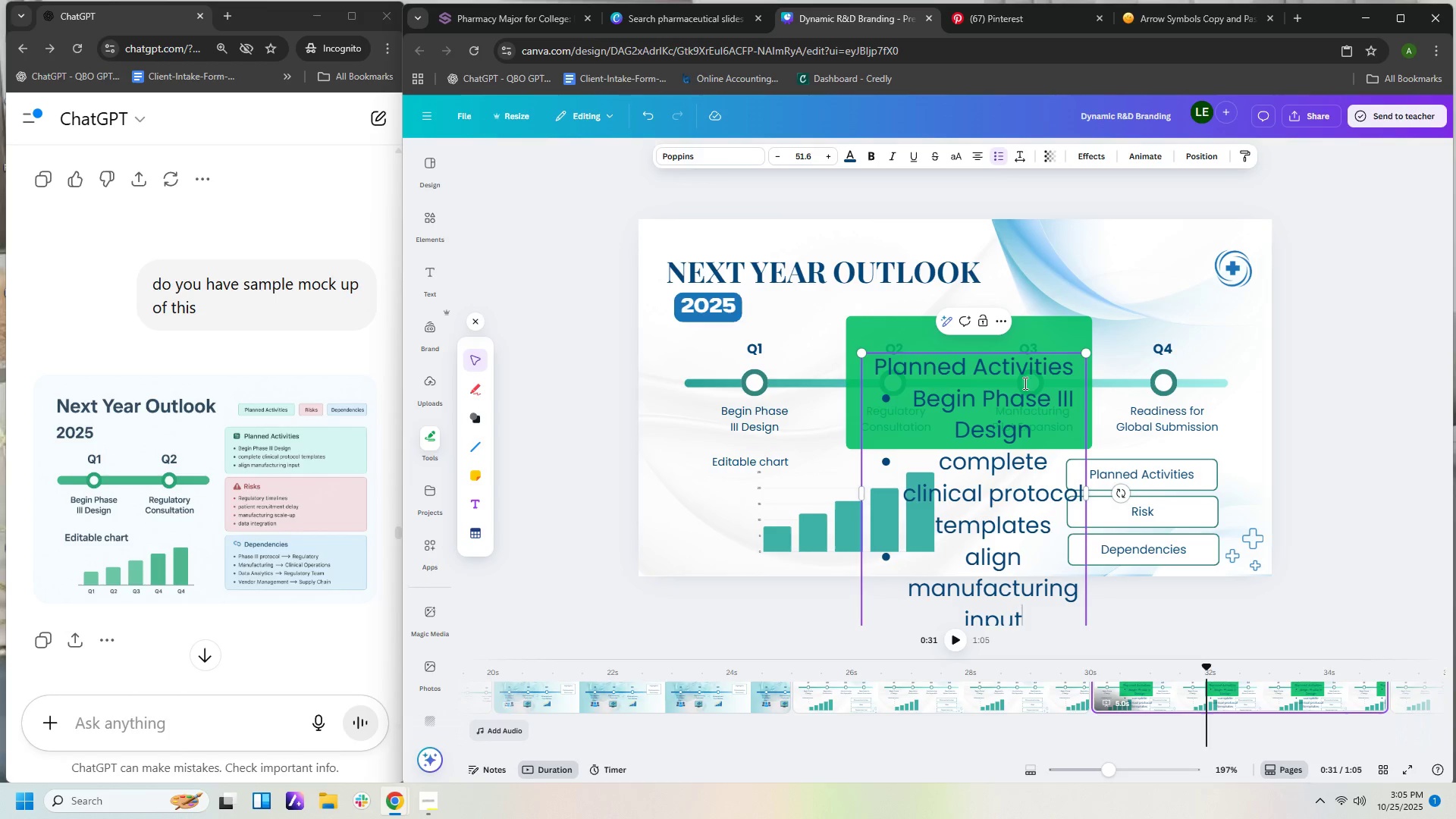 
left_click_drag(start_coordinate=[1084, 357], to_coordinate=[954, 504])
 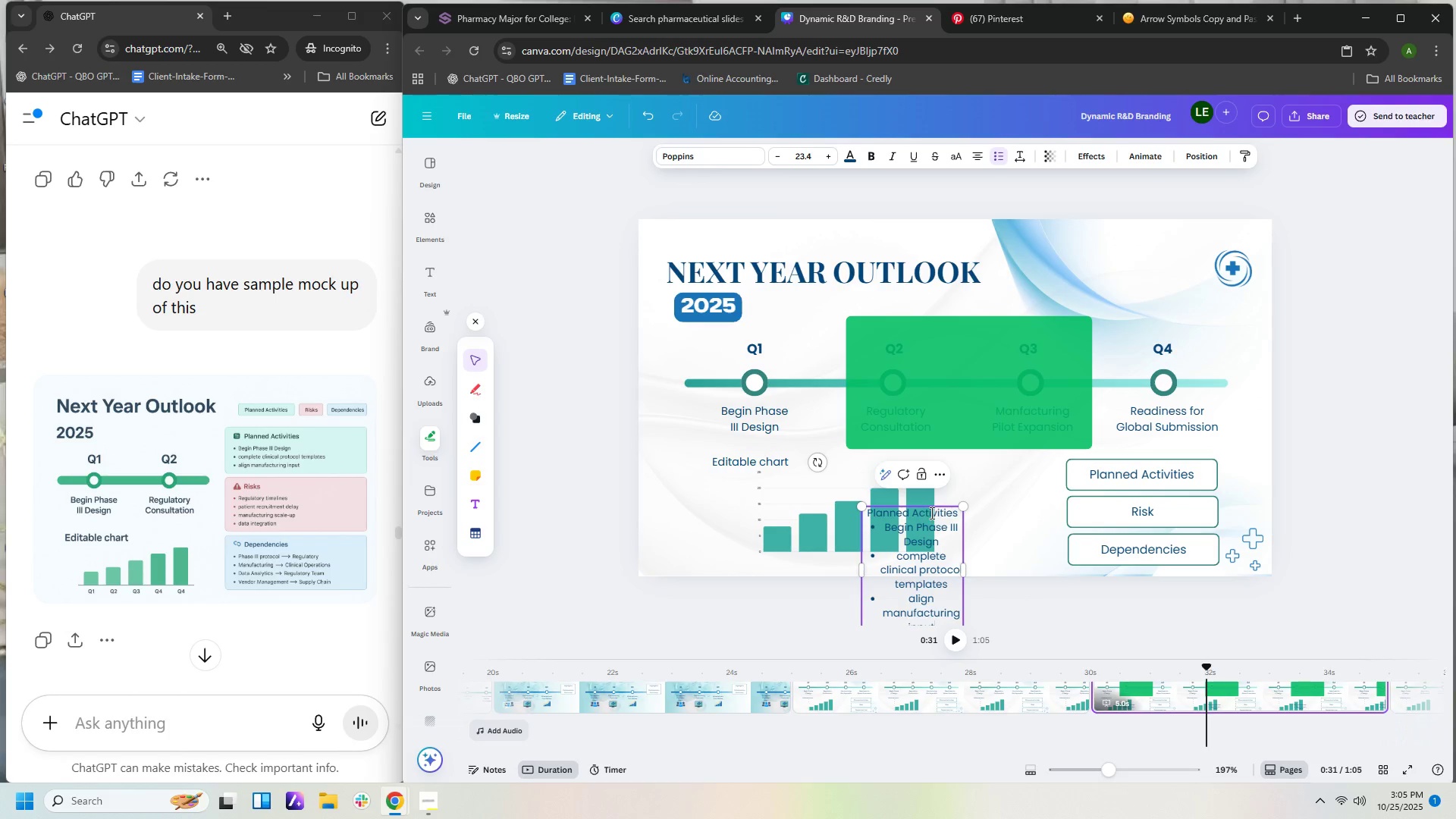 
left_click_drag(start_coordinate=[930, 513], to_coordinate=[955, 495])
 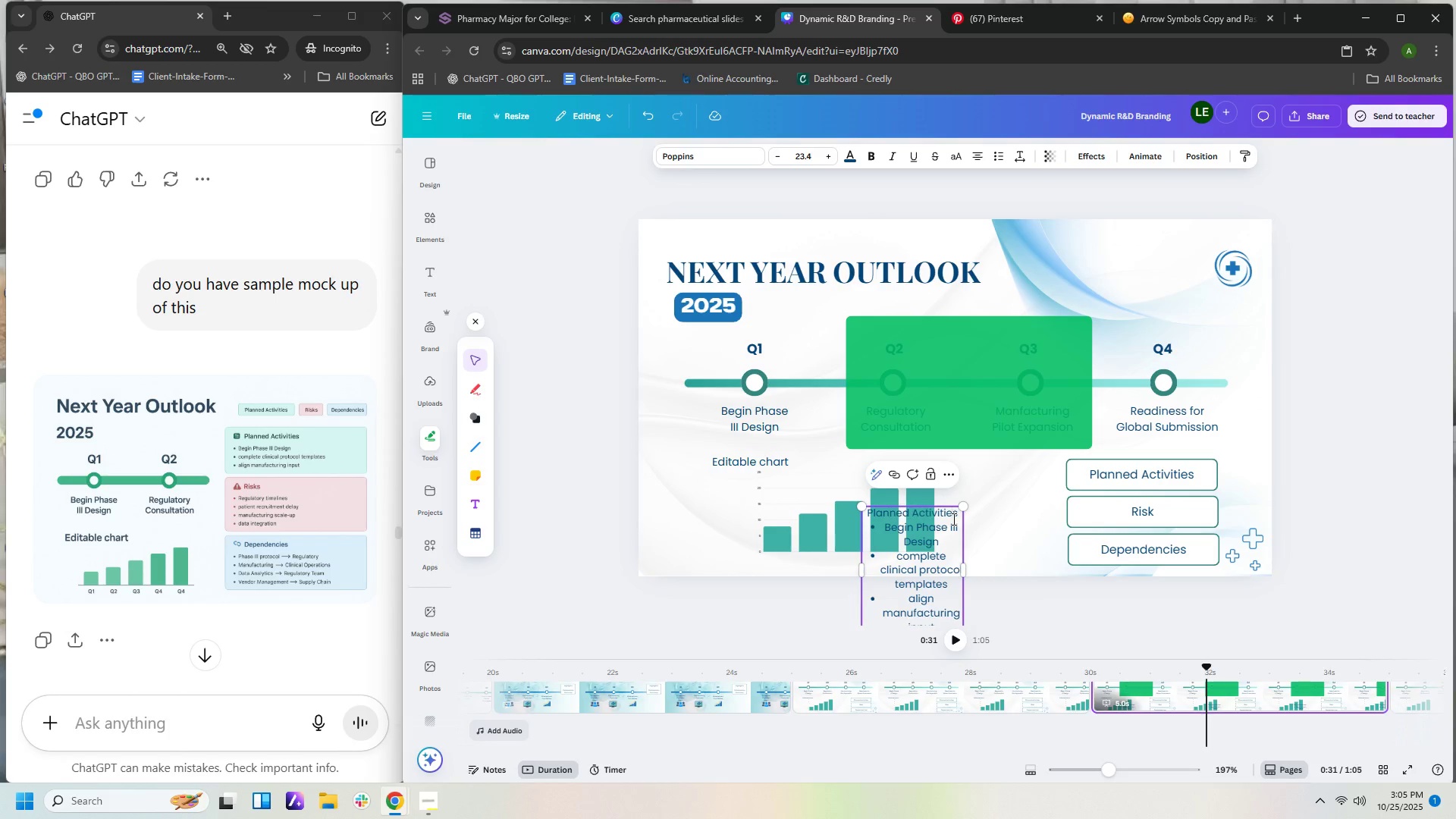 
left_click([952, 519])
 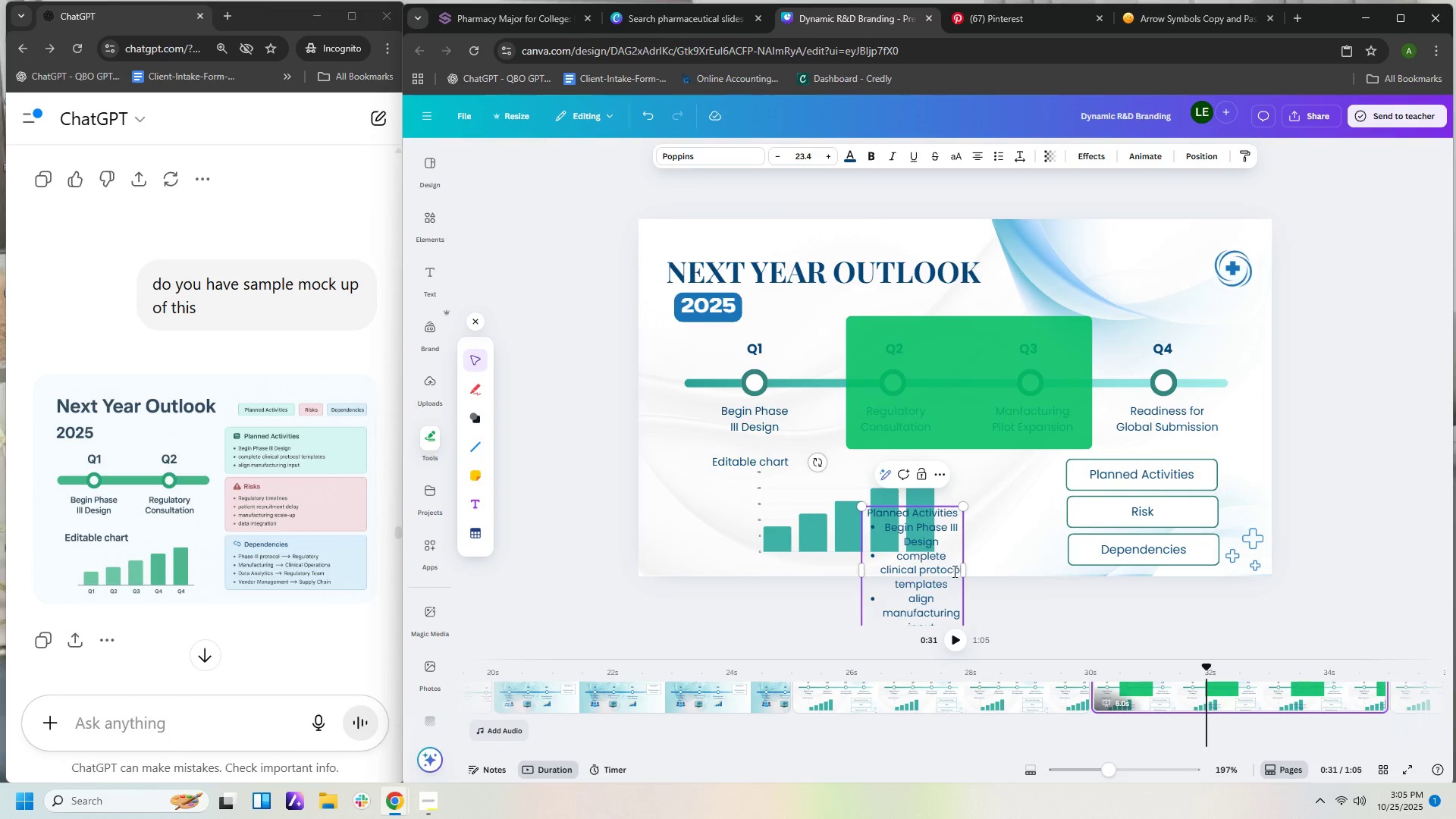 
left_click_drag(start_coordinate=[964, 568], to_coordinate=[1098, 565])
 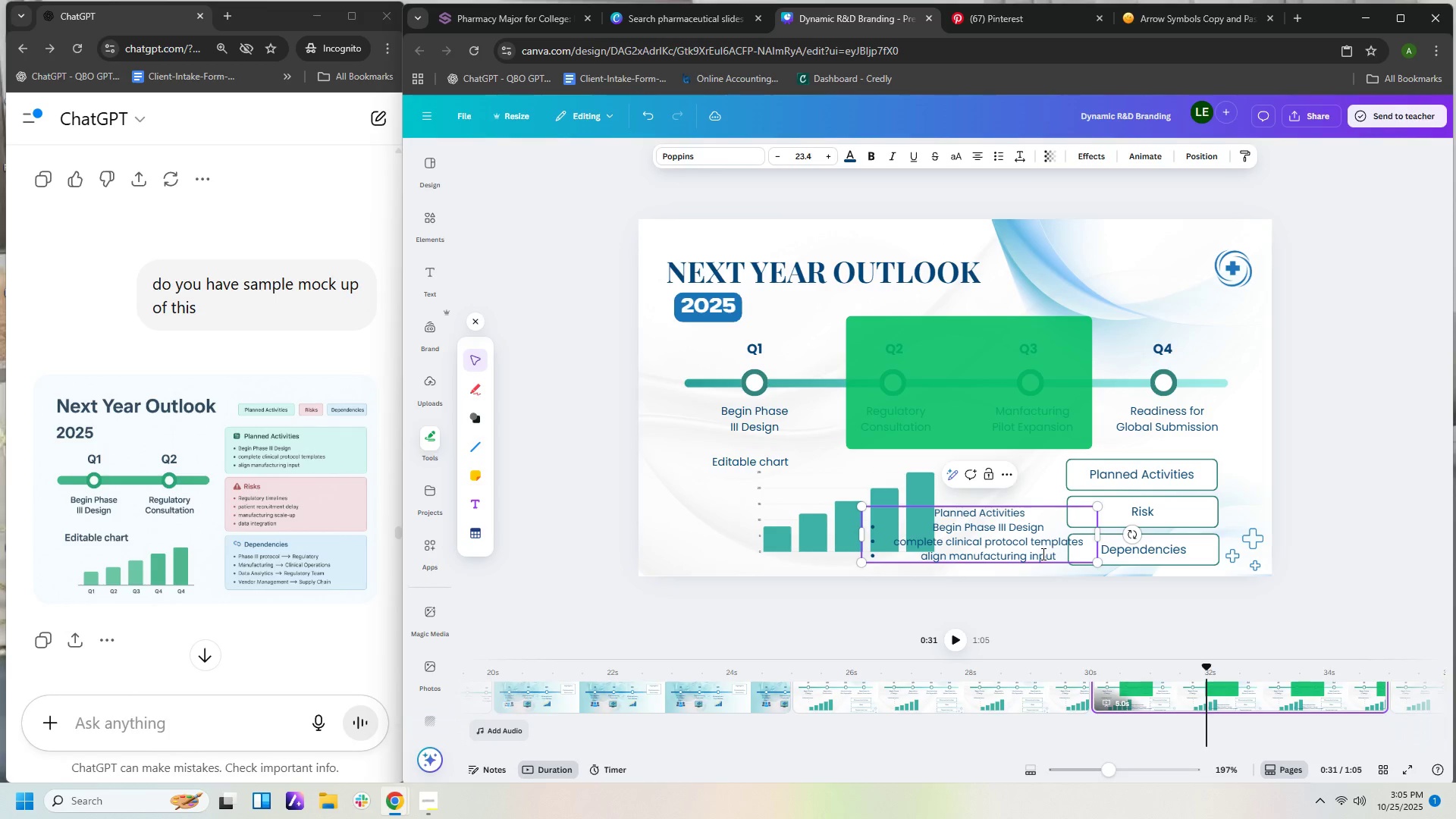 
left_click([1042, 554])
 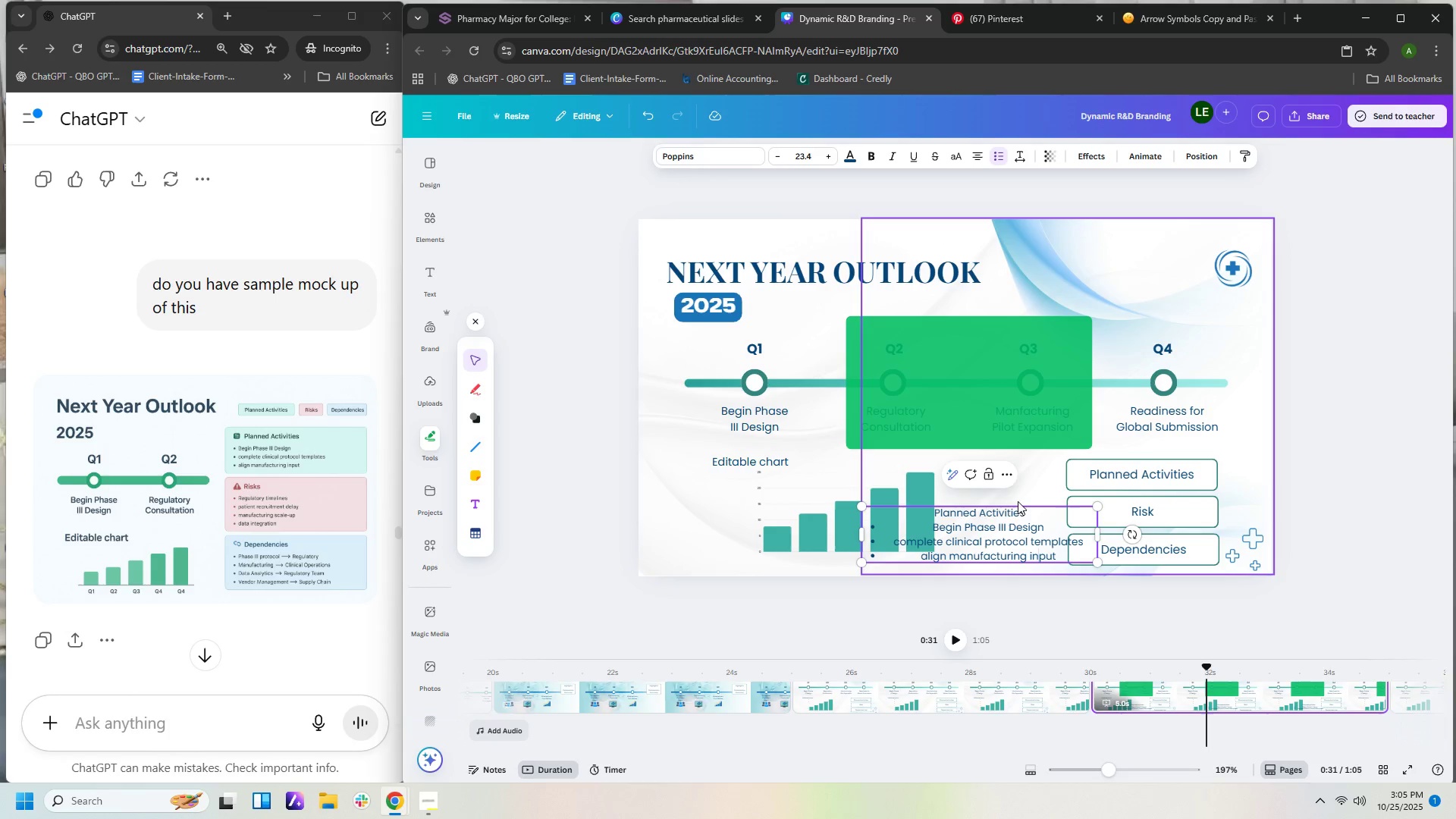 
left_click([1026, 500])
 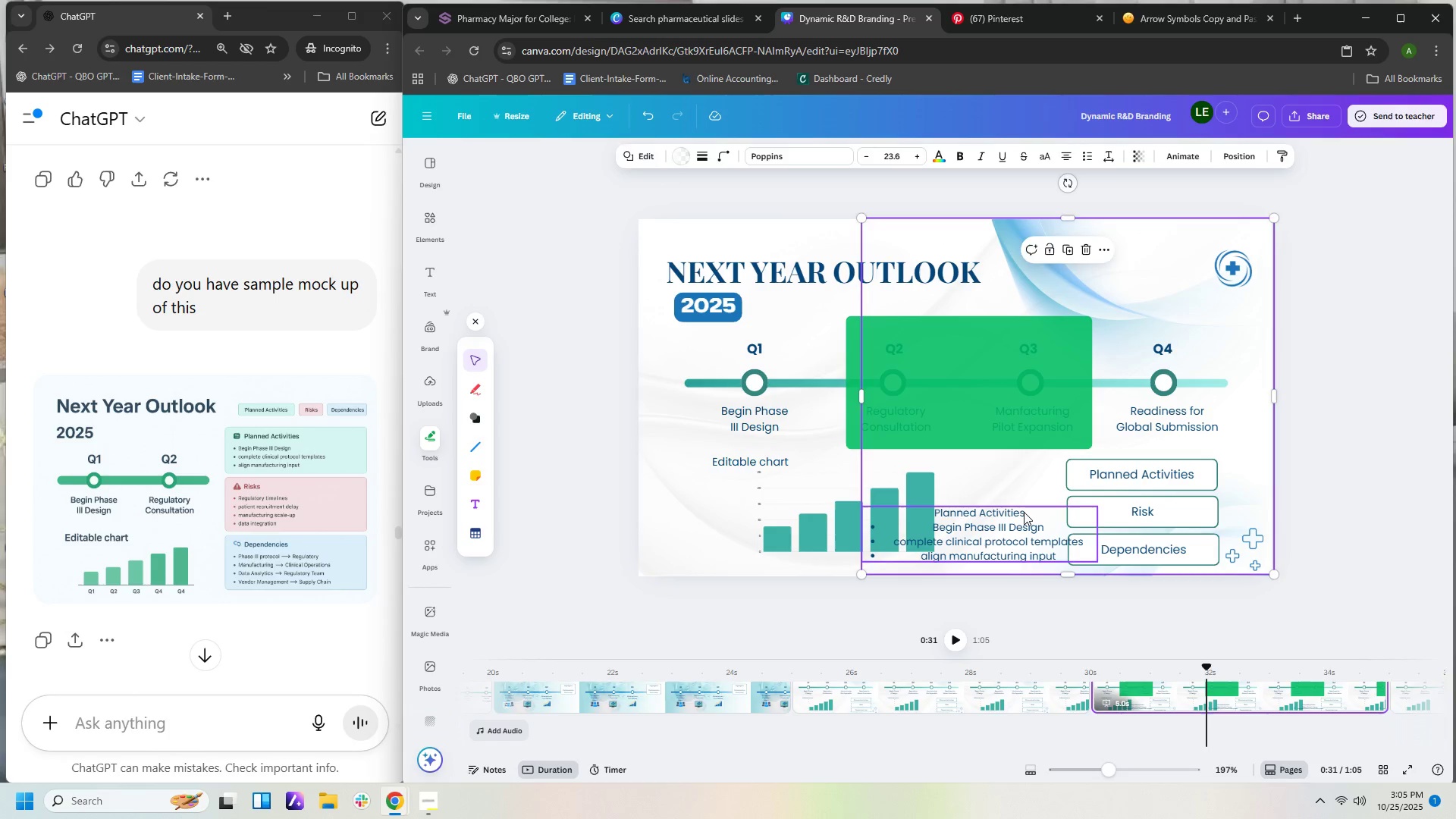 
left_click_drag(start_coordinate=[1024, 512], to_coordinate=[1006, 356])
 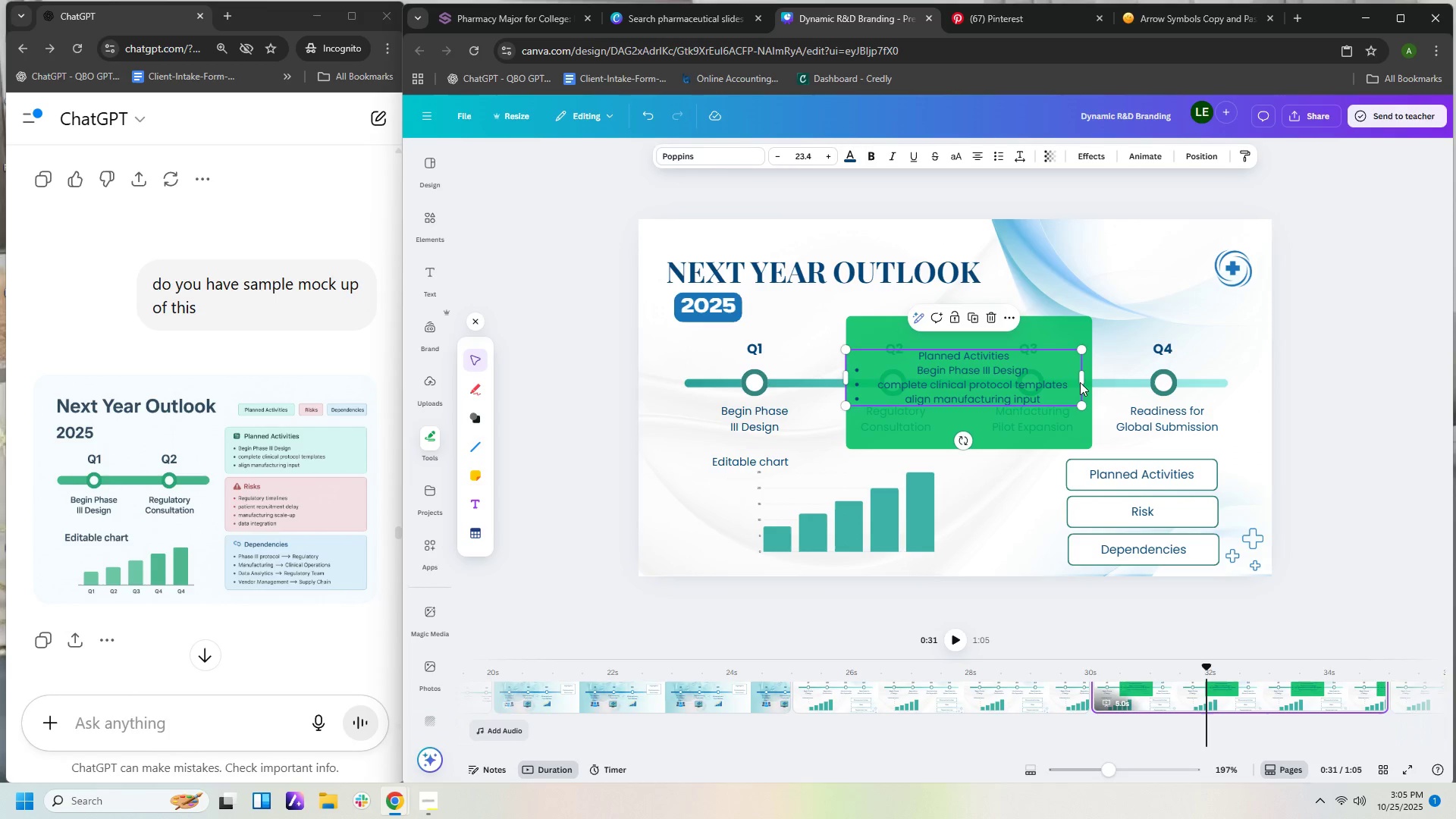 
left_click_drag(start_coordinate=[1087, 379], to_coordinate=[1012, 381])
 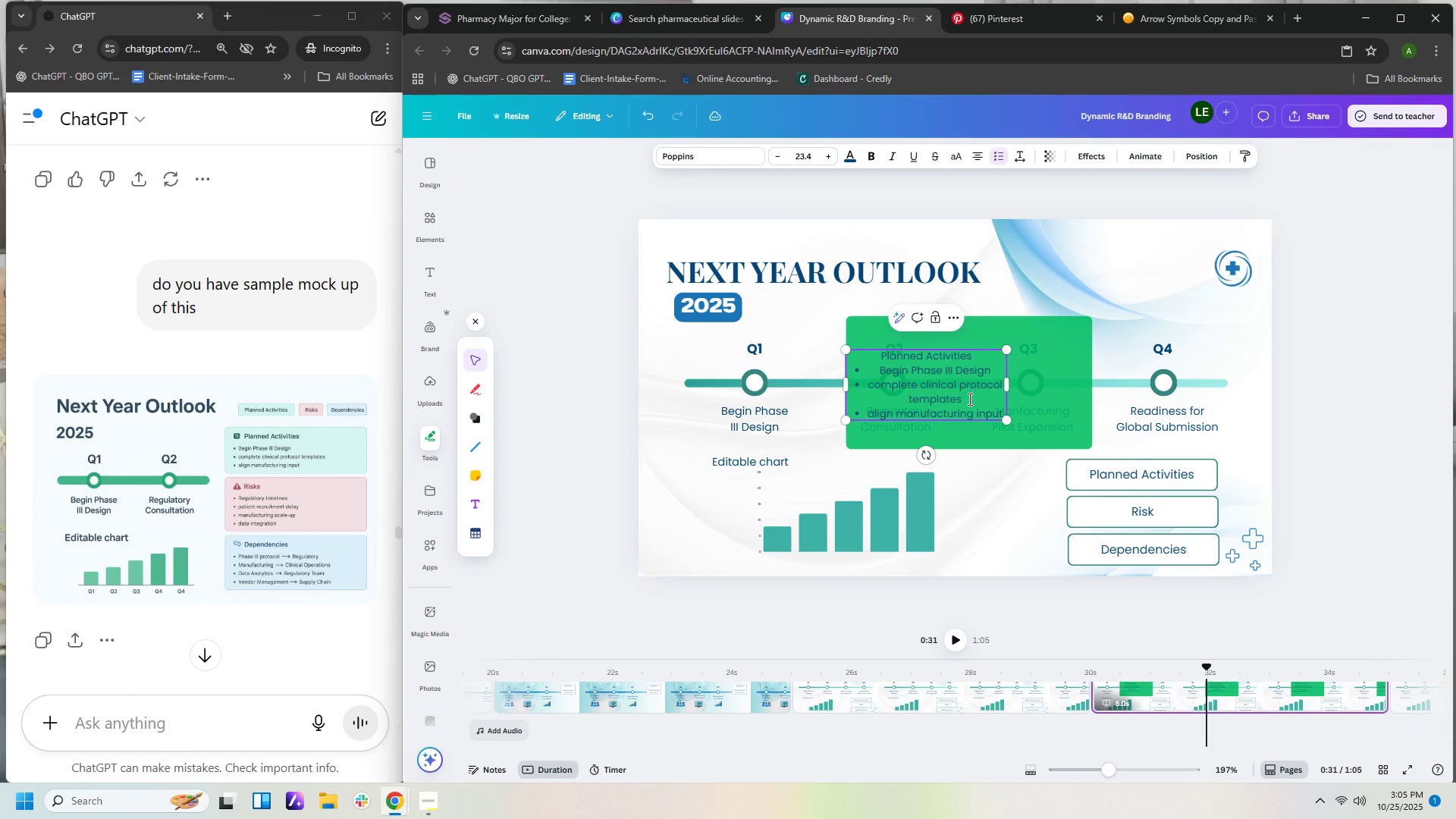 
left_click([968, 399])
 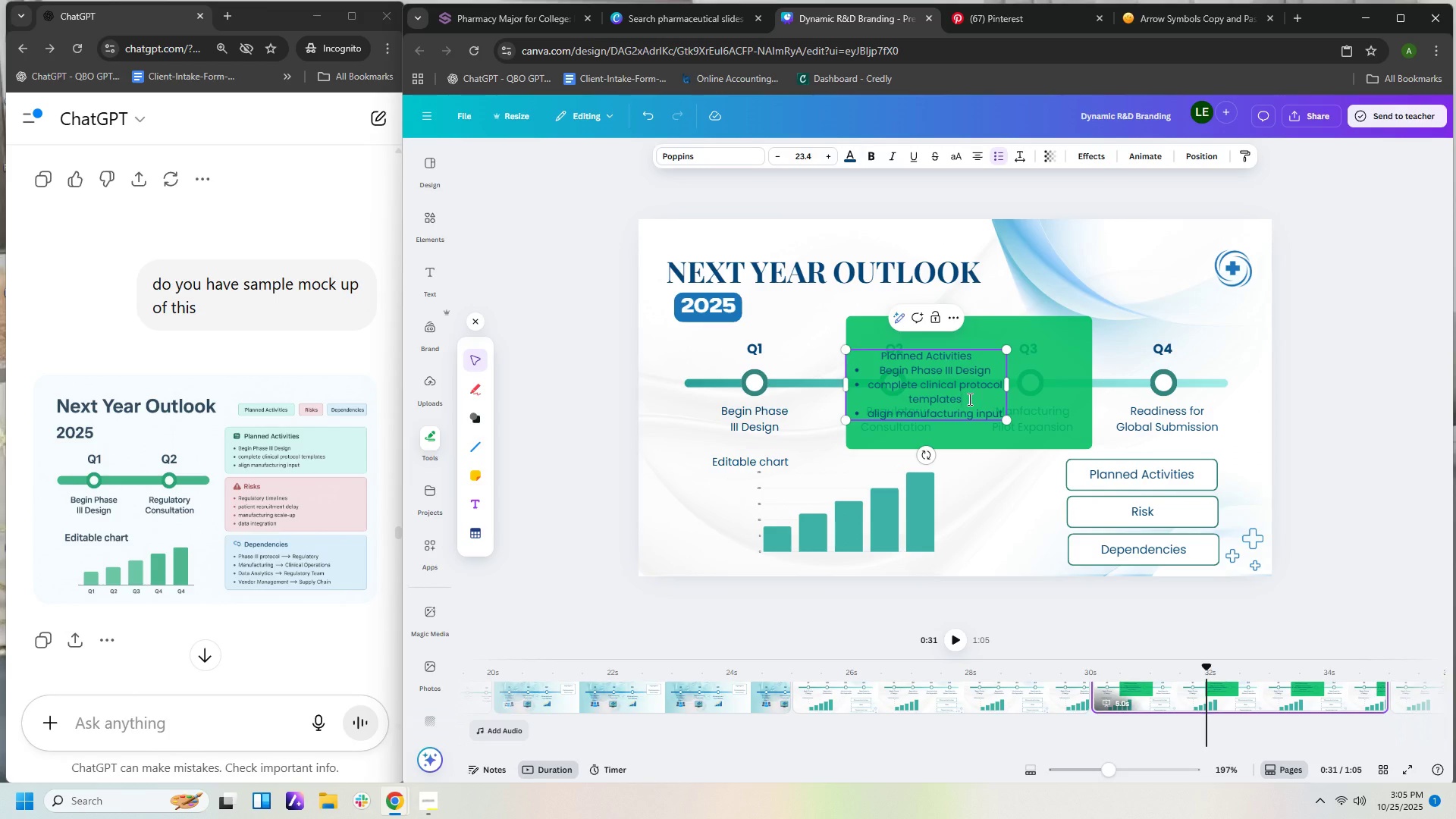 
key(Control+A)
 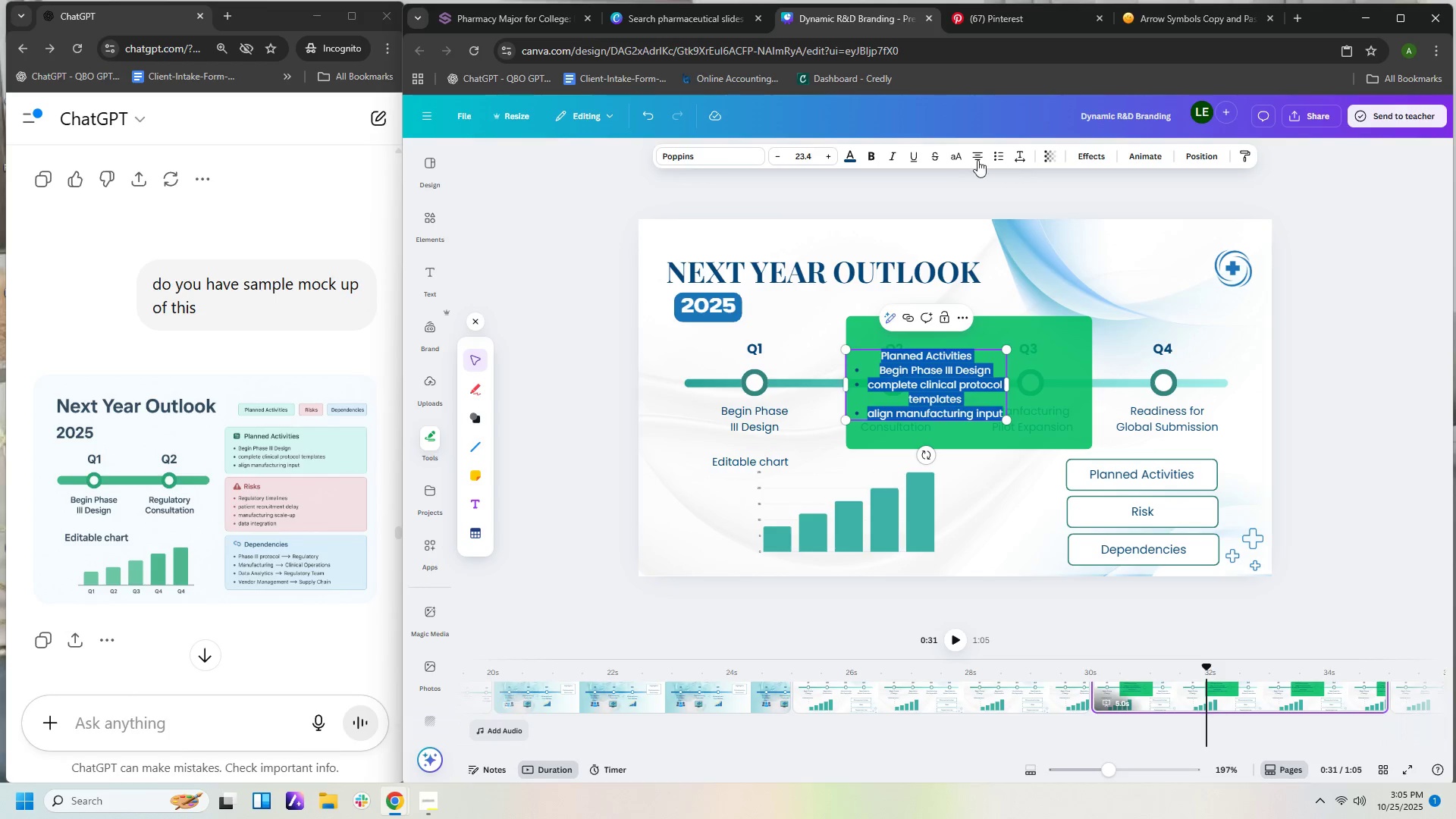 
left_click([971, 158])
 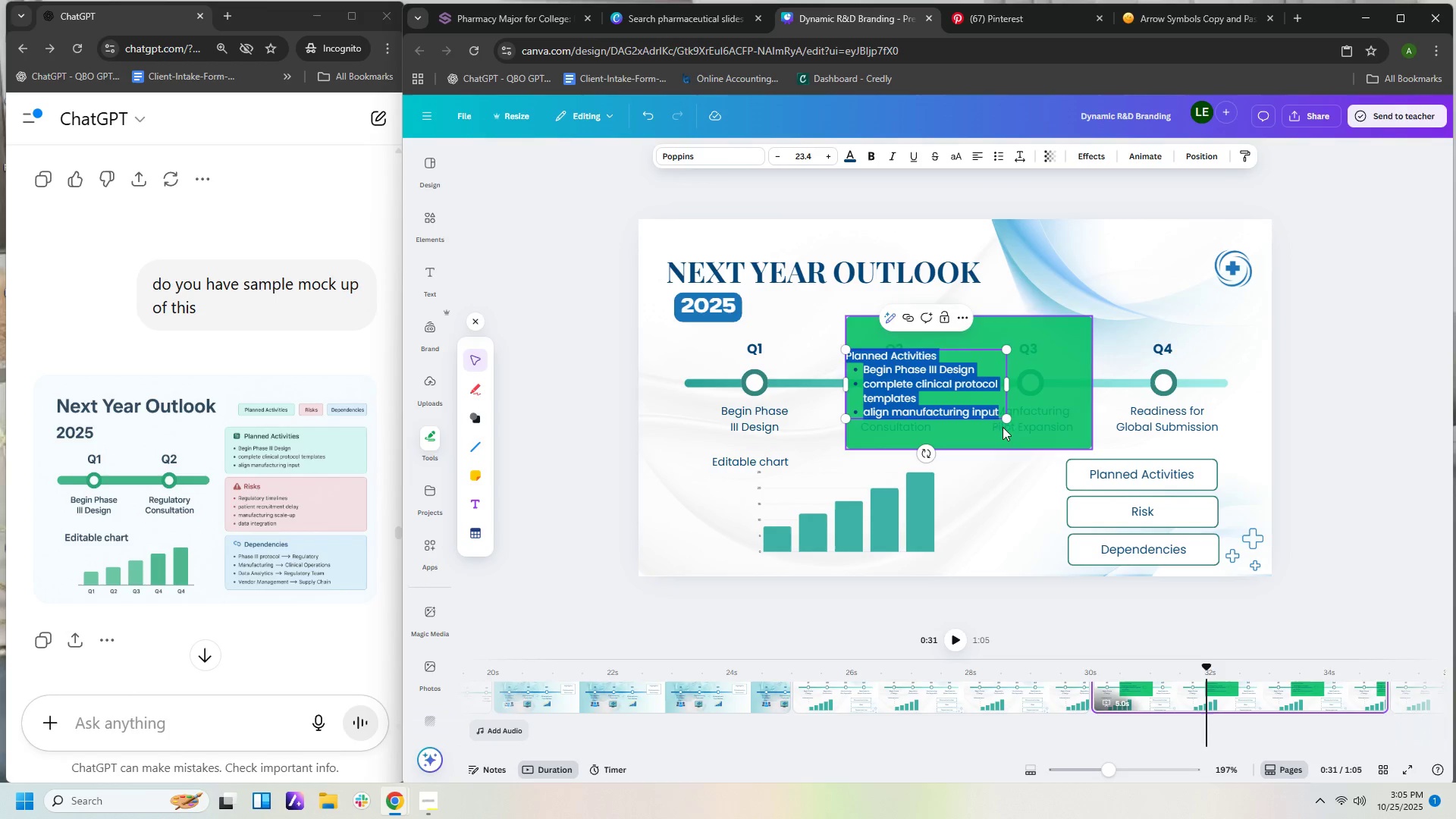 
left_click_drag(start_coordinate=[1004, 421], to_coordinate=[1059, 441])
 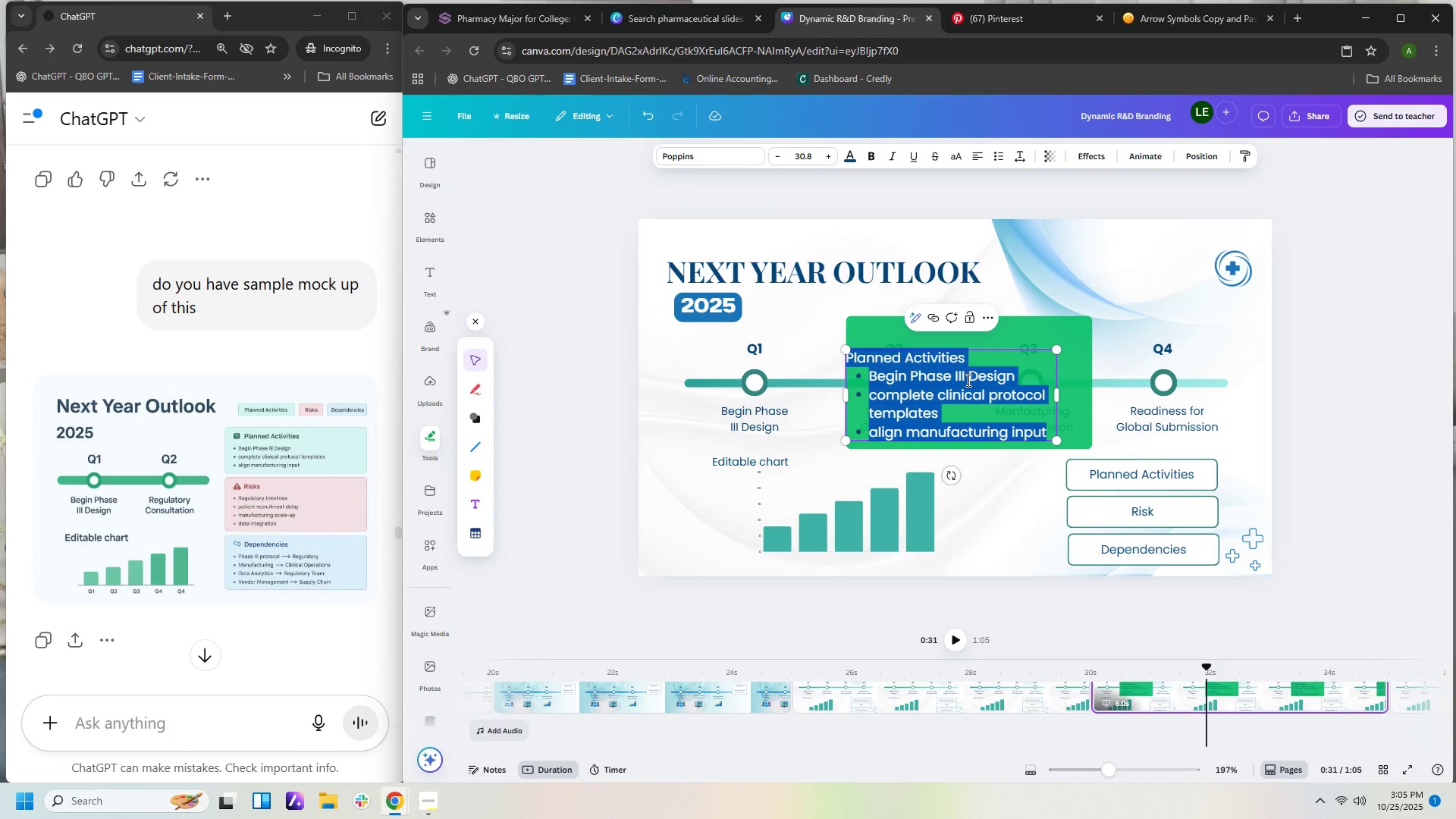 
left_click([967, 380])
 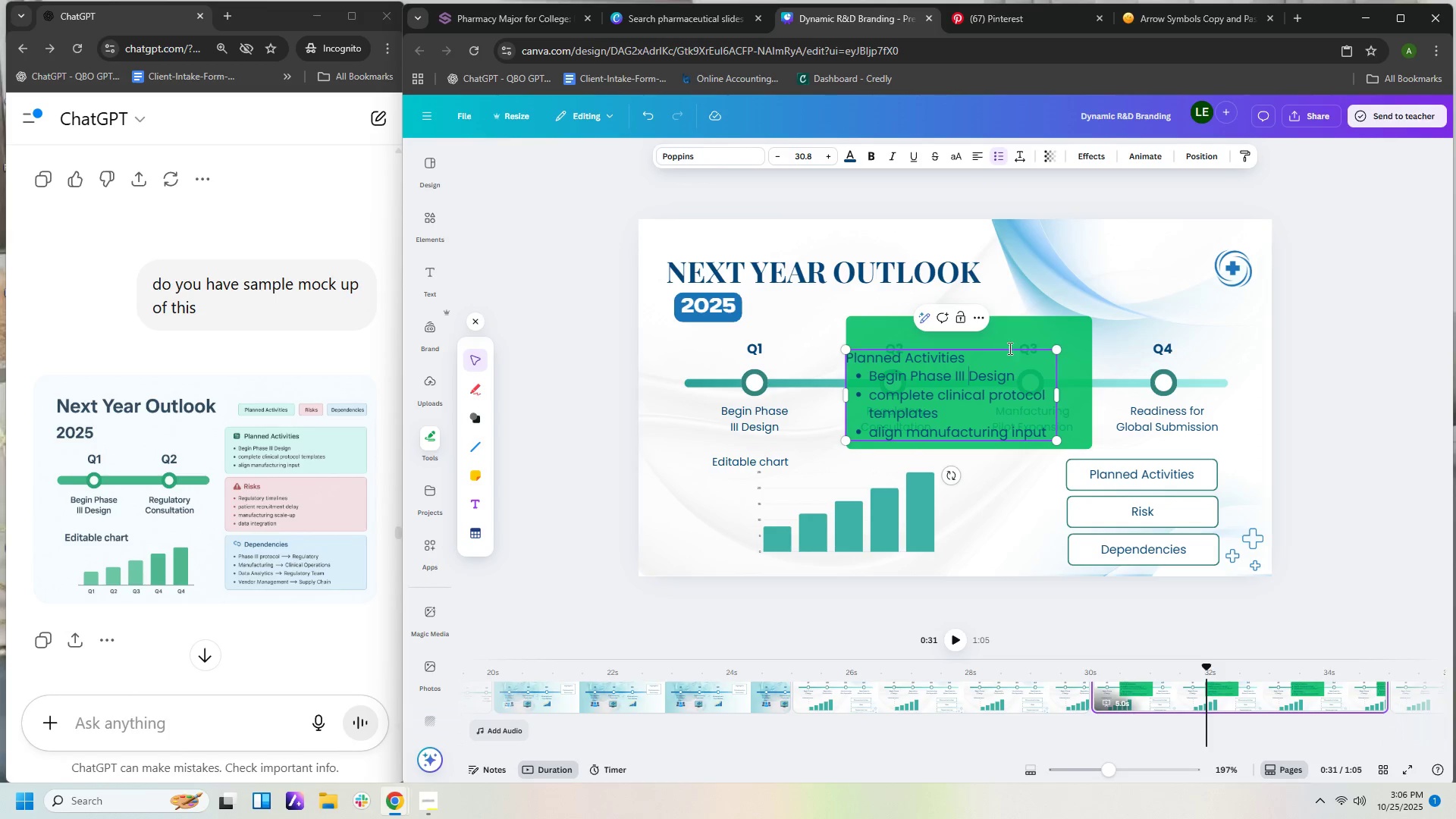 
left_click([1010, 344])
 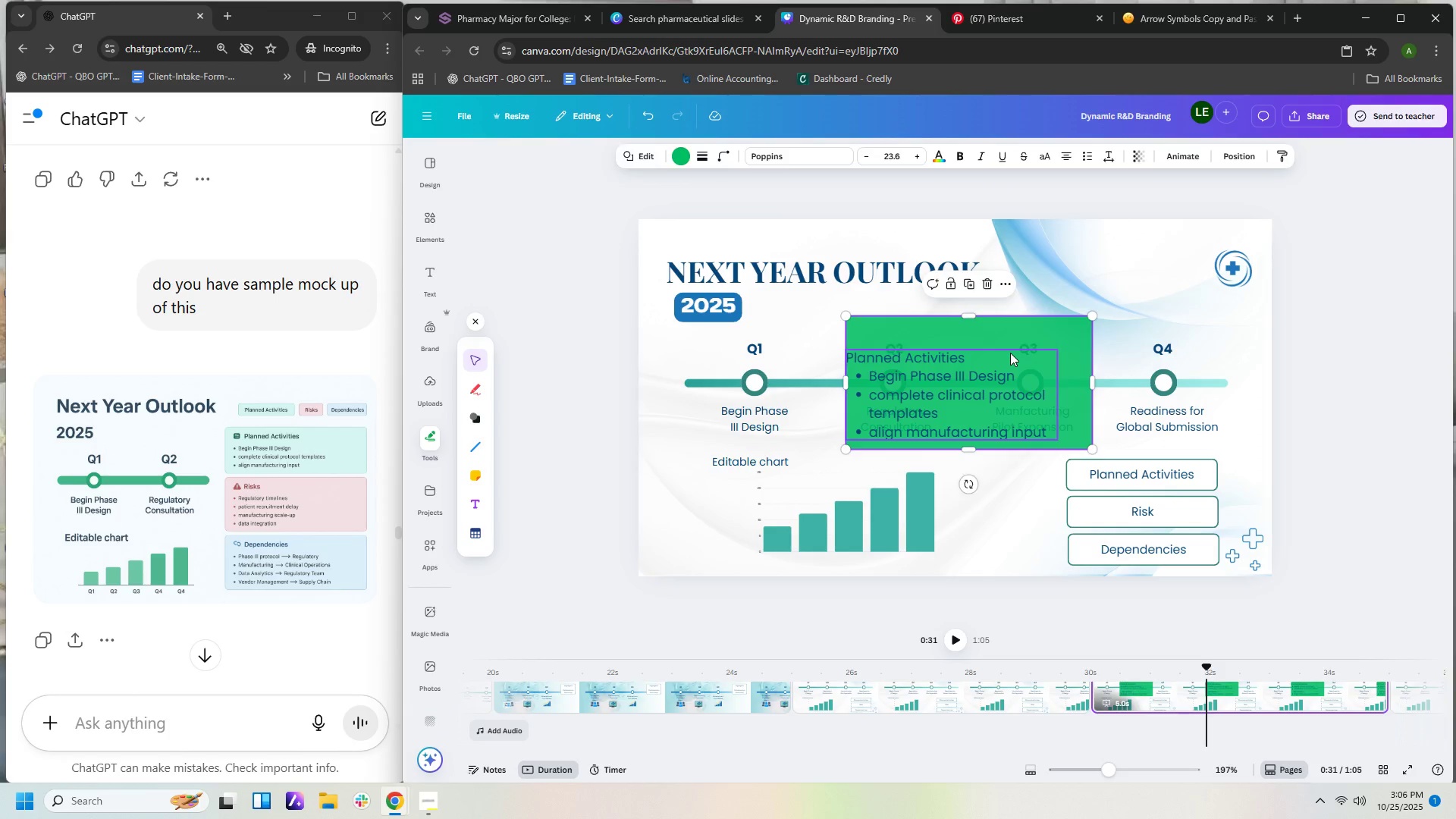 
left_click_drag(start_coordinate=[1010, 353], to_coordinate=[1028, 340])
 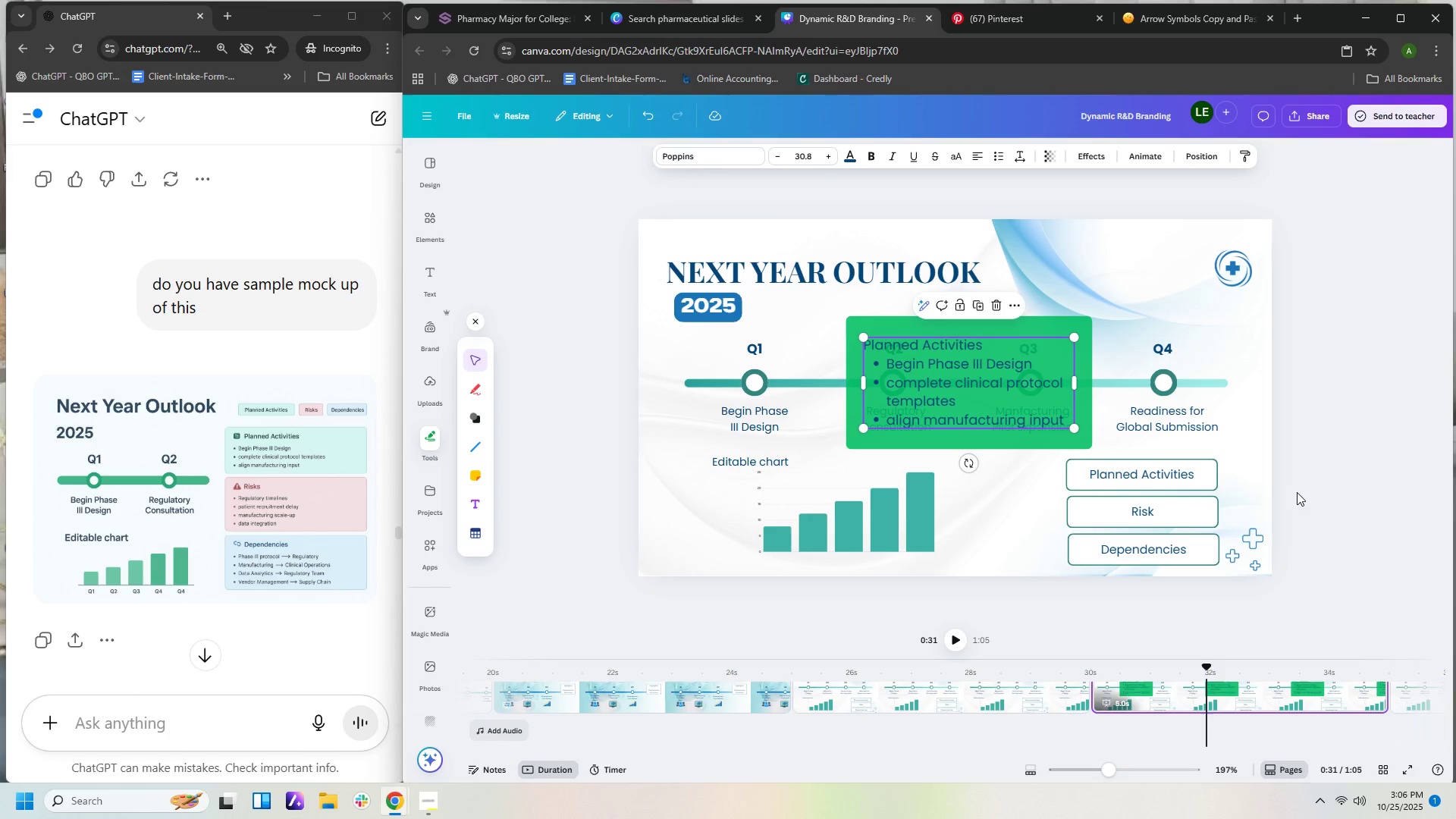 
left_click([1332, 483])
 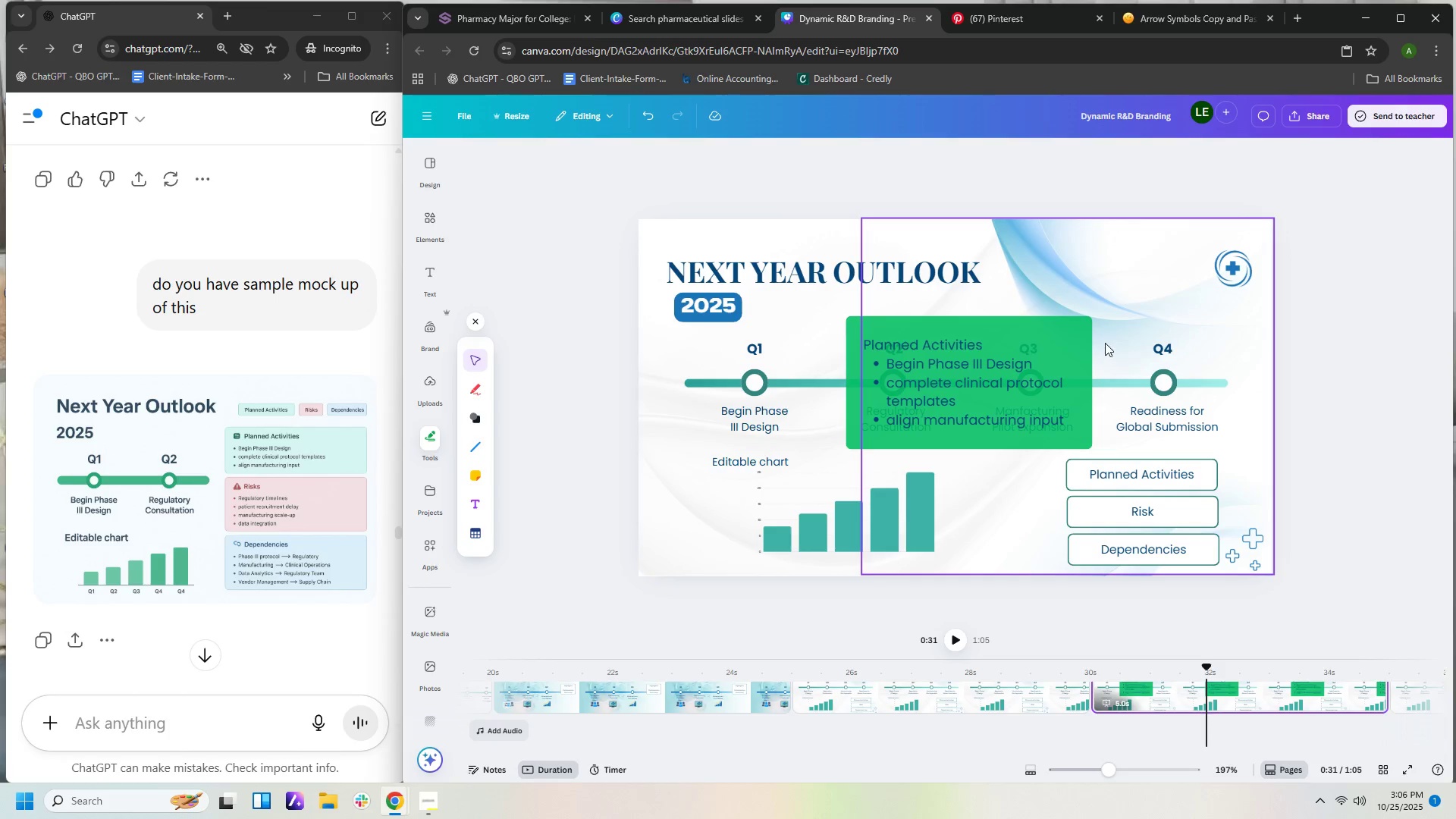 
left_click([1085, 322])
 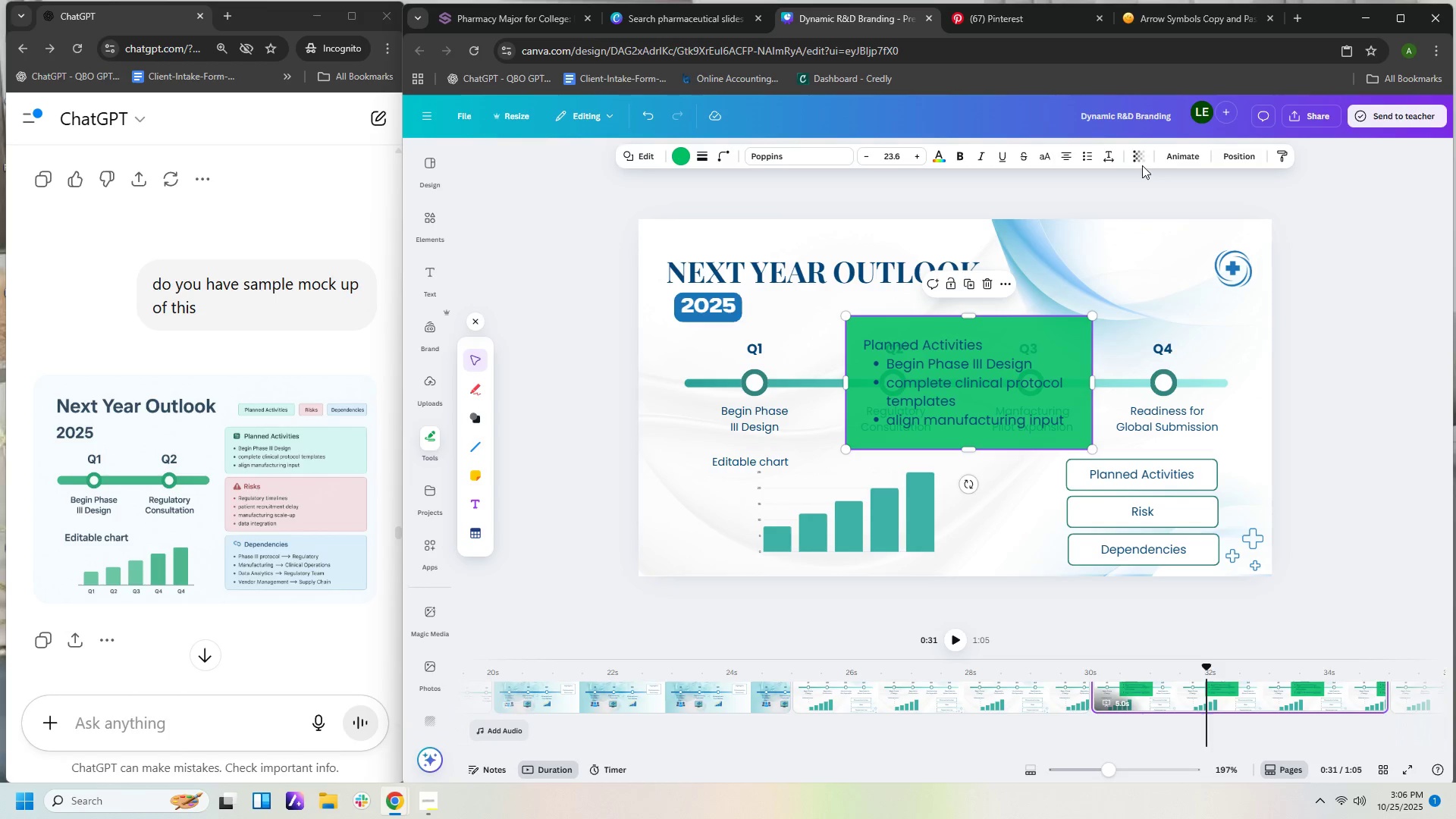 
left_click([1138, 158])
 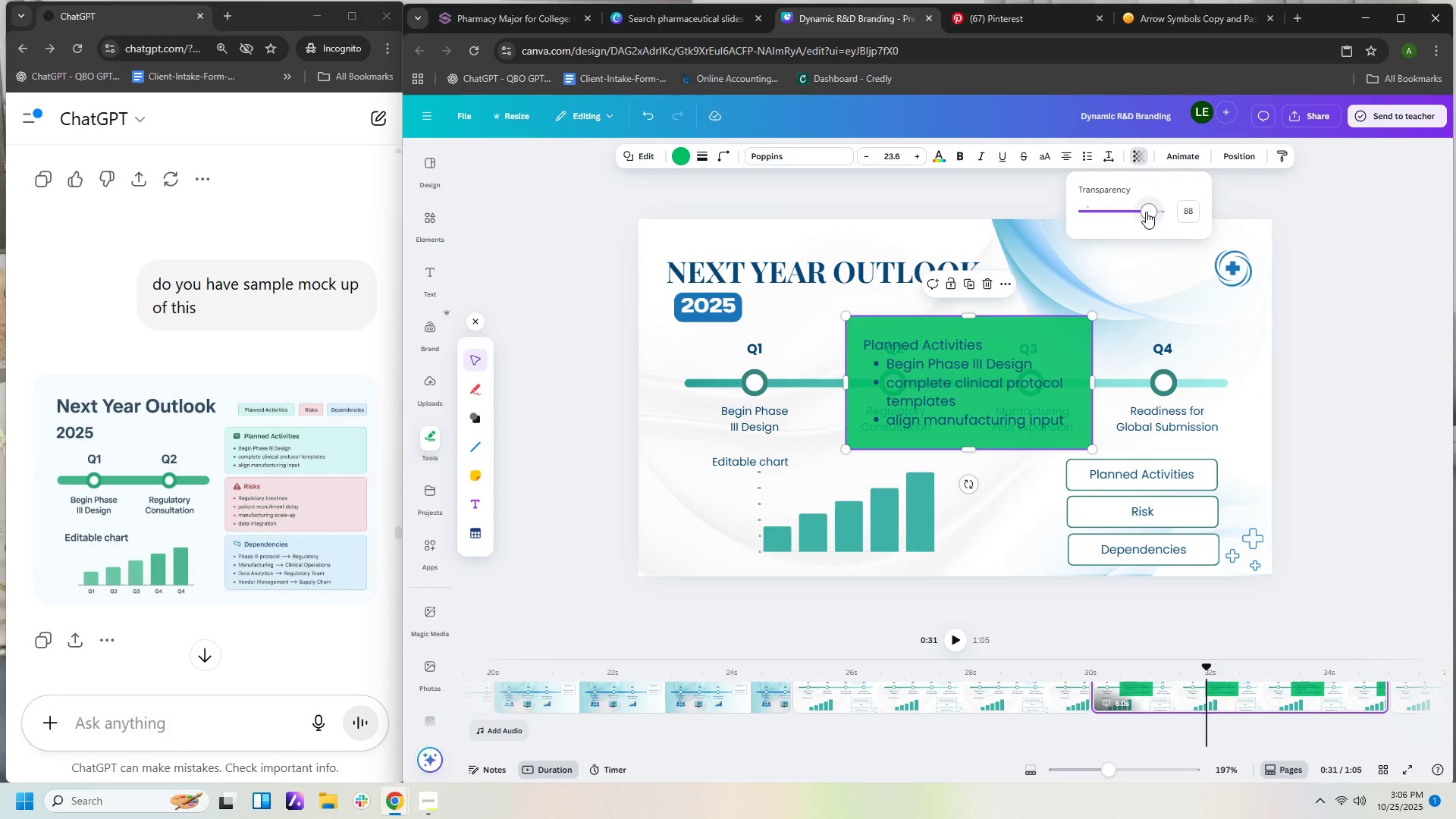 
left_click_drag(start_coordinate=[1146, 212], to_coordinate=[1154, 214])
 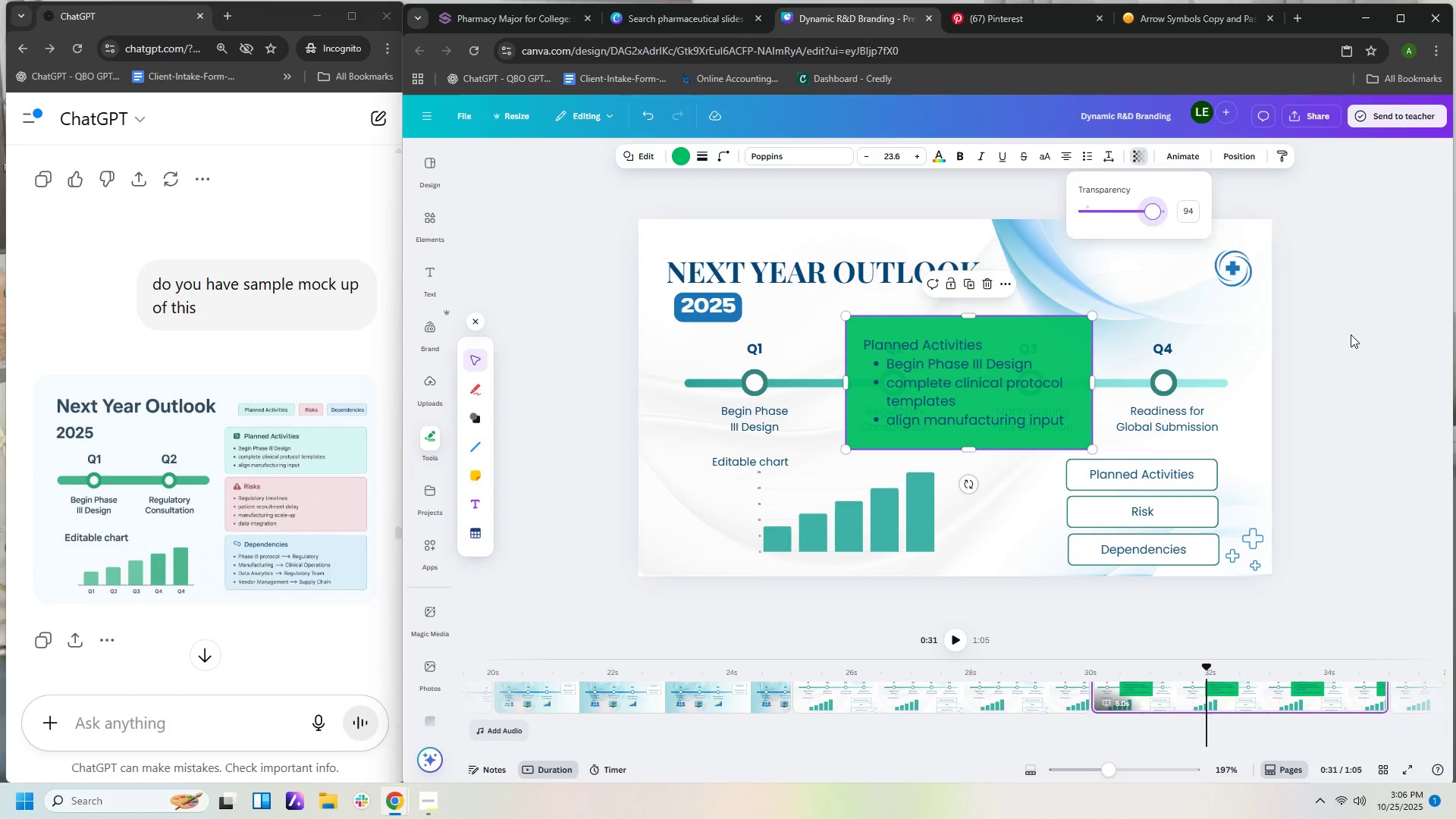 
left_click([1349, 334])
 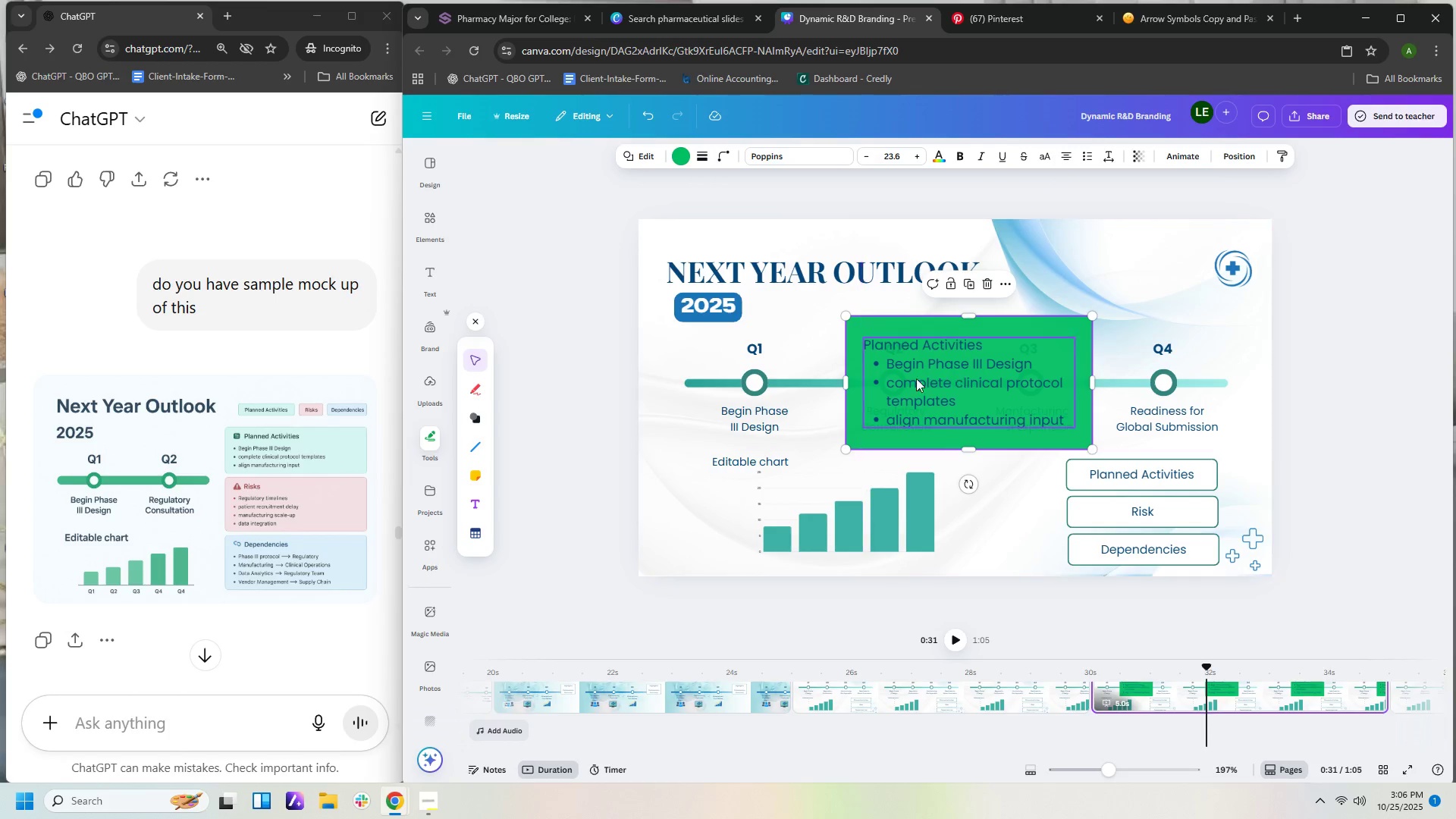 
left_click_drag(start_coordinate=[974, 378], to_coordinate=[977, 375])
 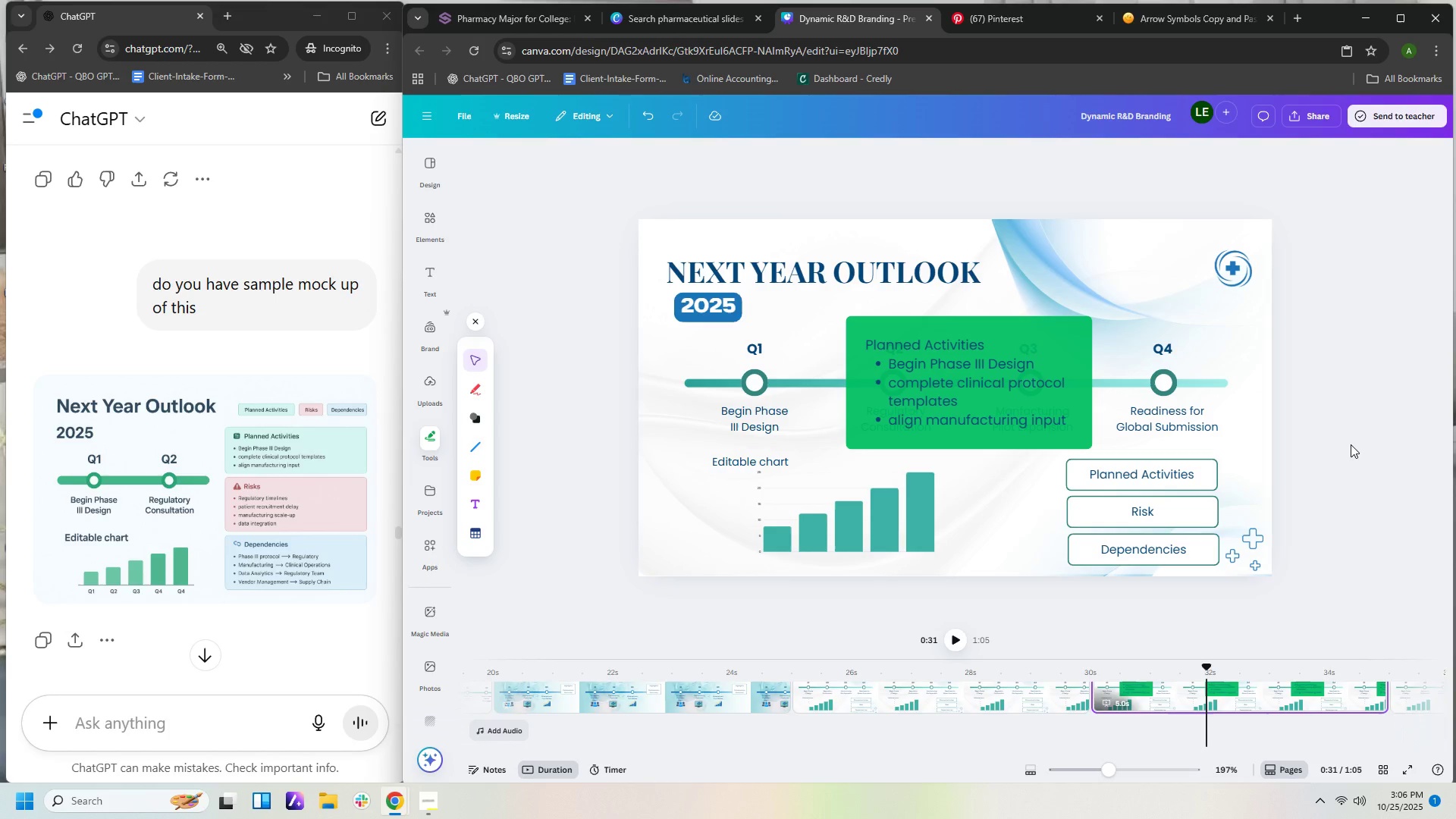 
wait(9.18)
 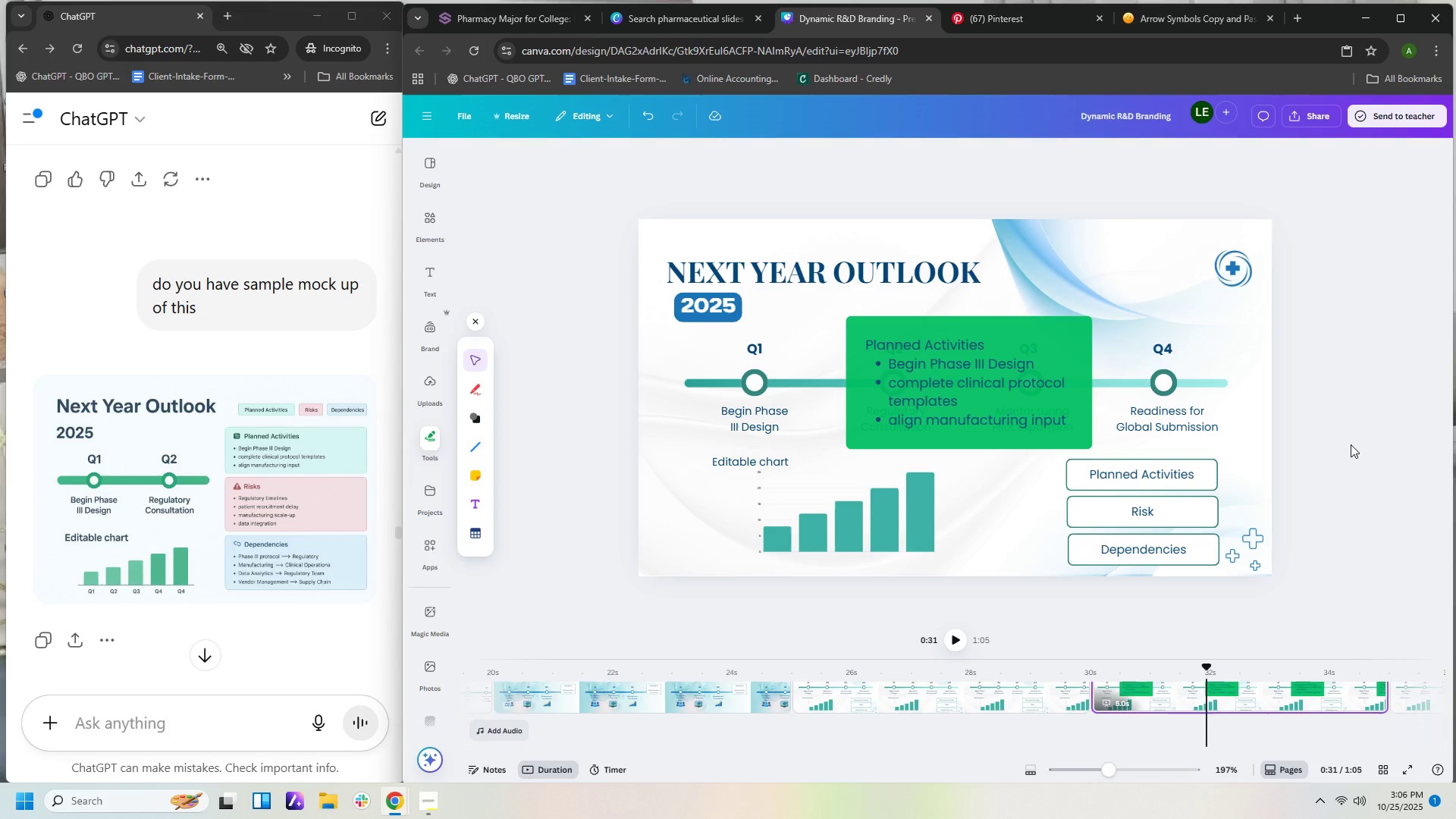 
left_click([1080, 340])
 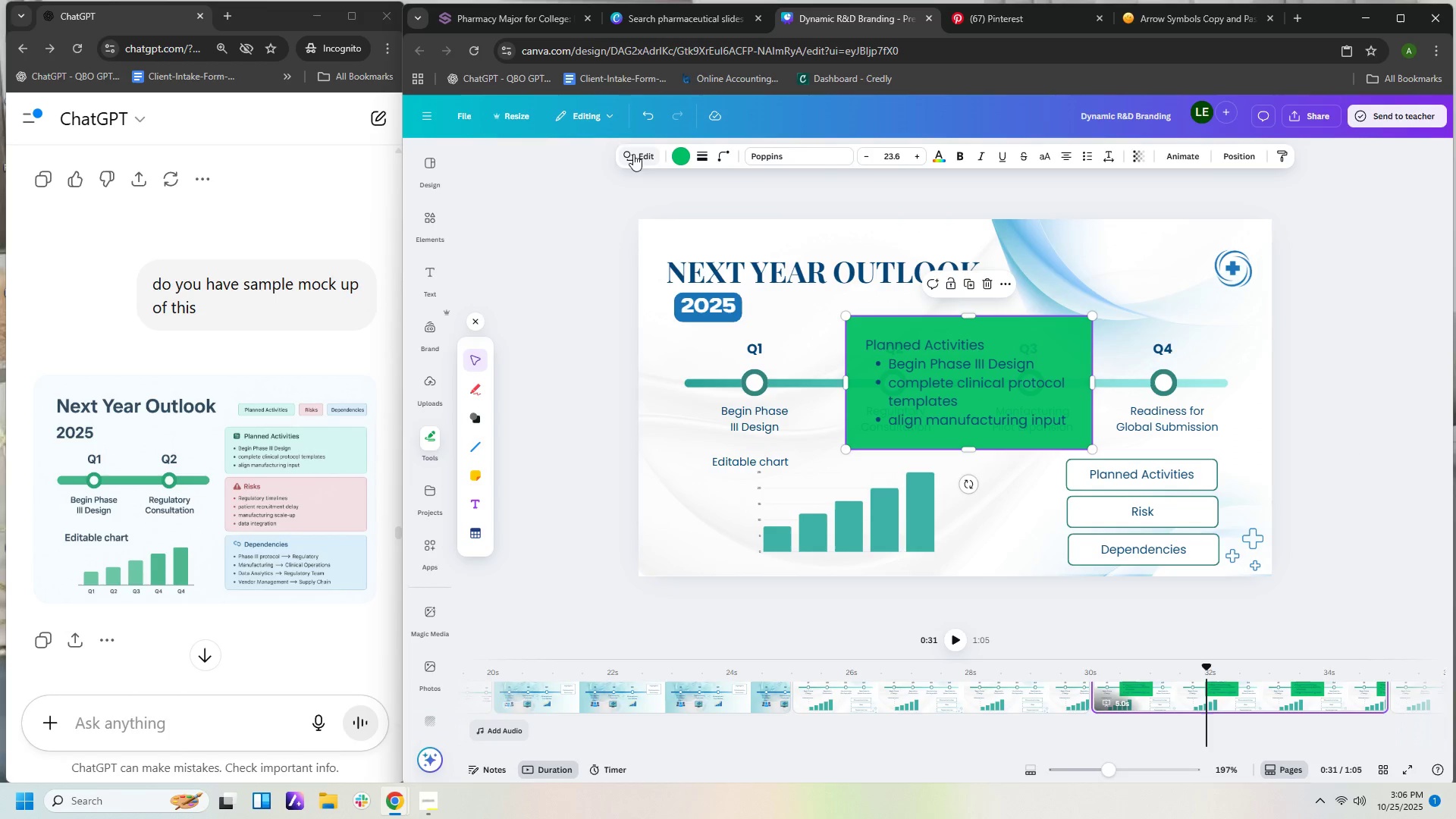 
left_click([654, 158])
 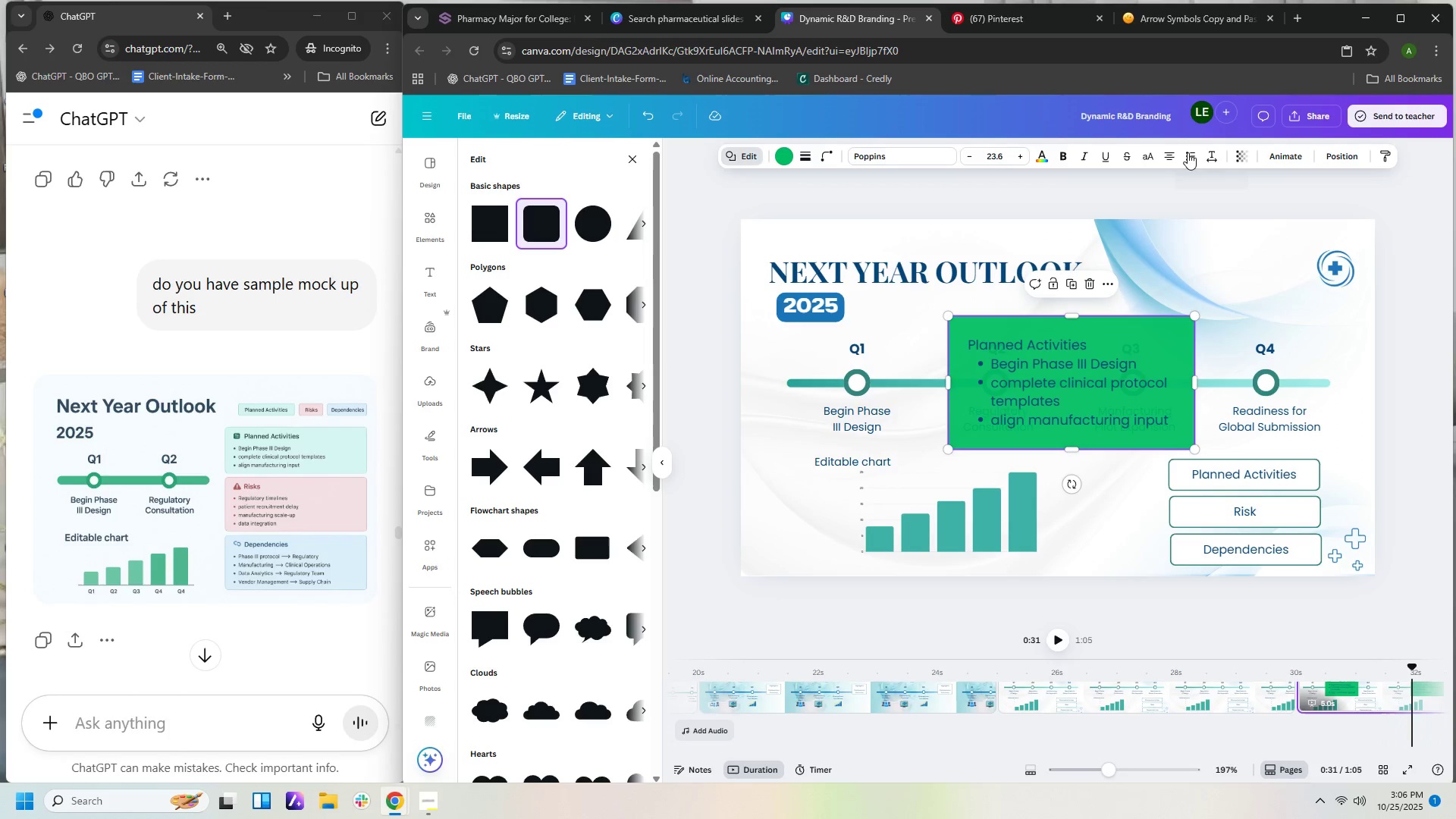 
wait(9.79)
 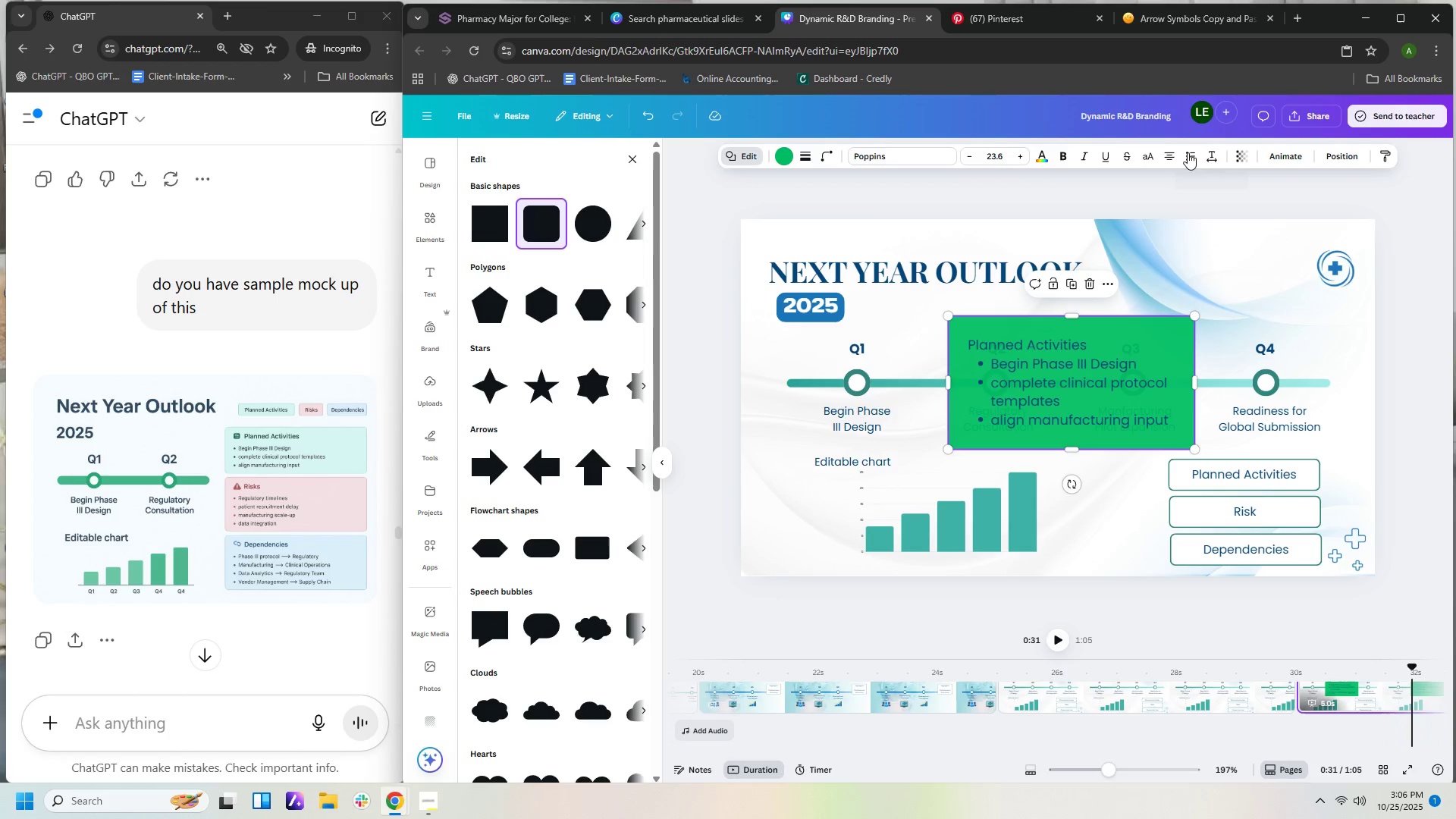 
left_click_drag(start_coordinate=[657, 484], to_coordinate=[675, 345])
 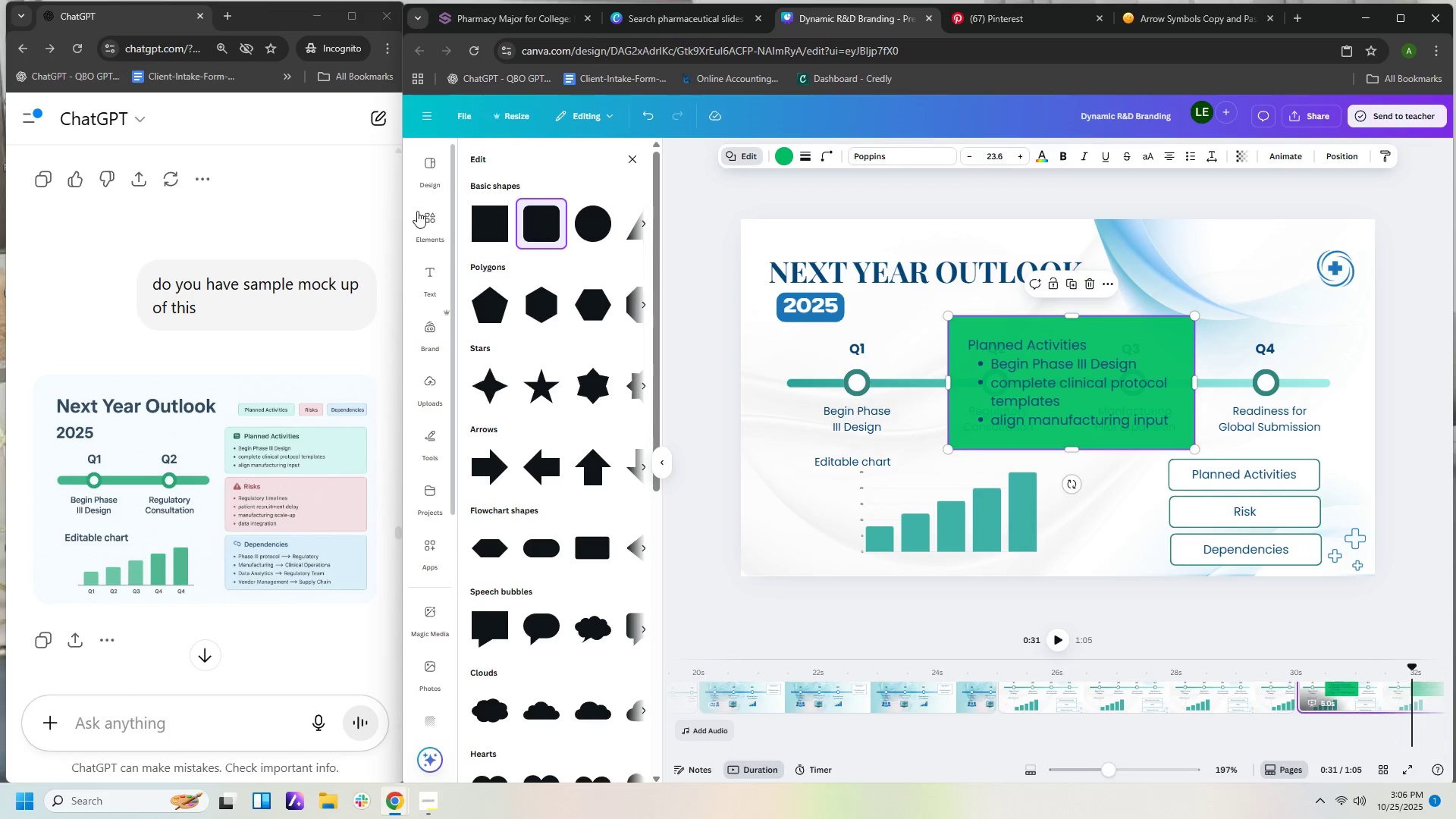 
double_click([433, 221])
 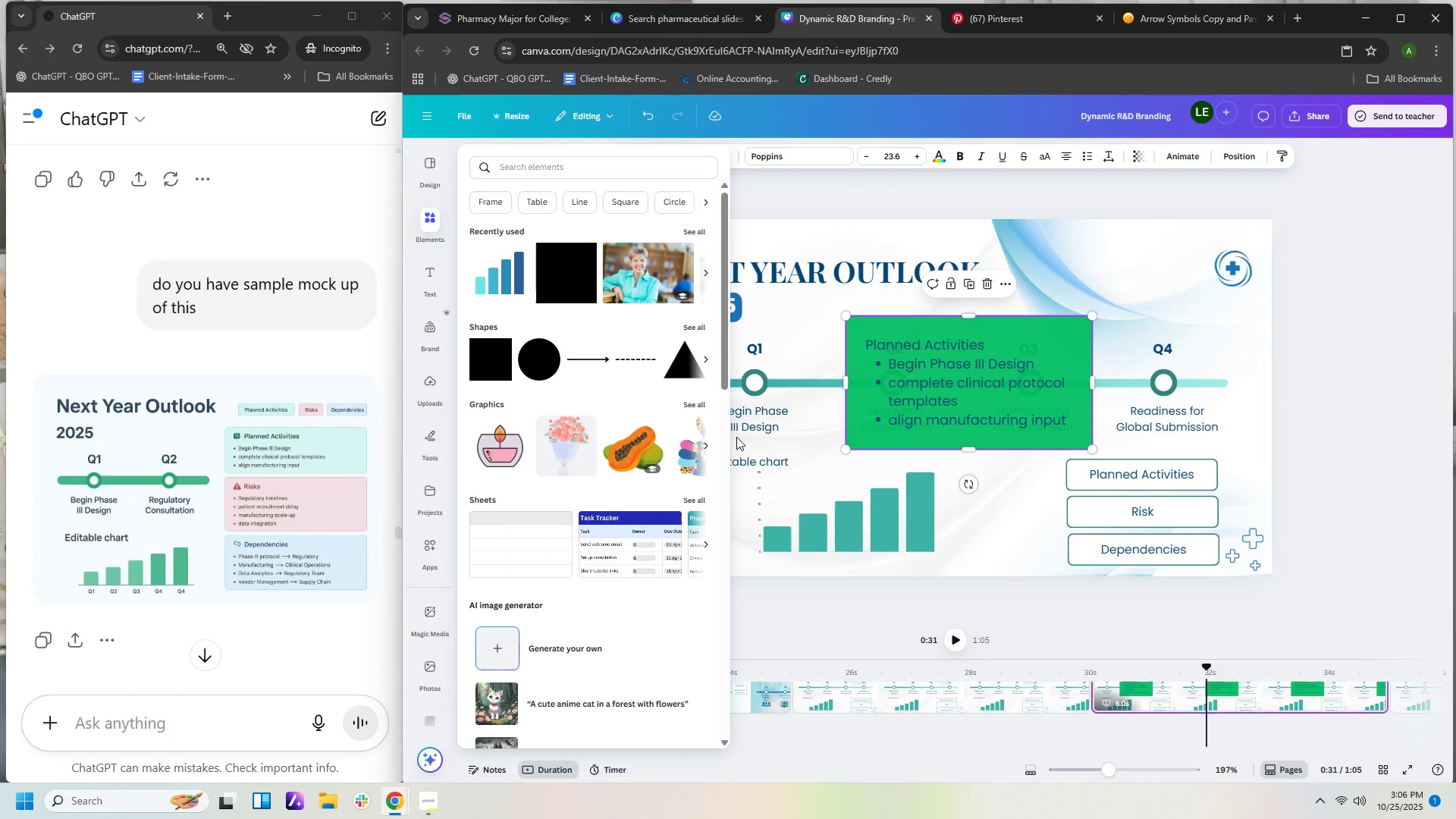 
left_click_drag(start_coordinate=[726, 331], to_coordinate=[723, 319])
 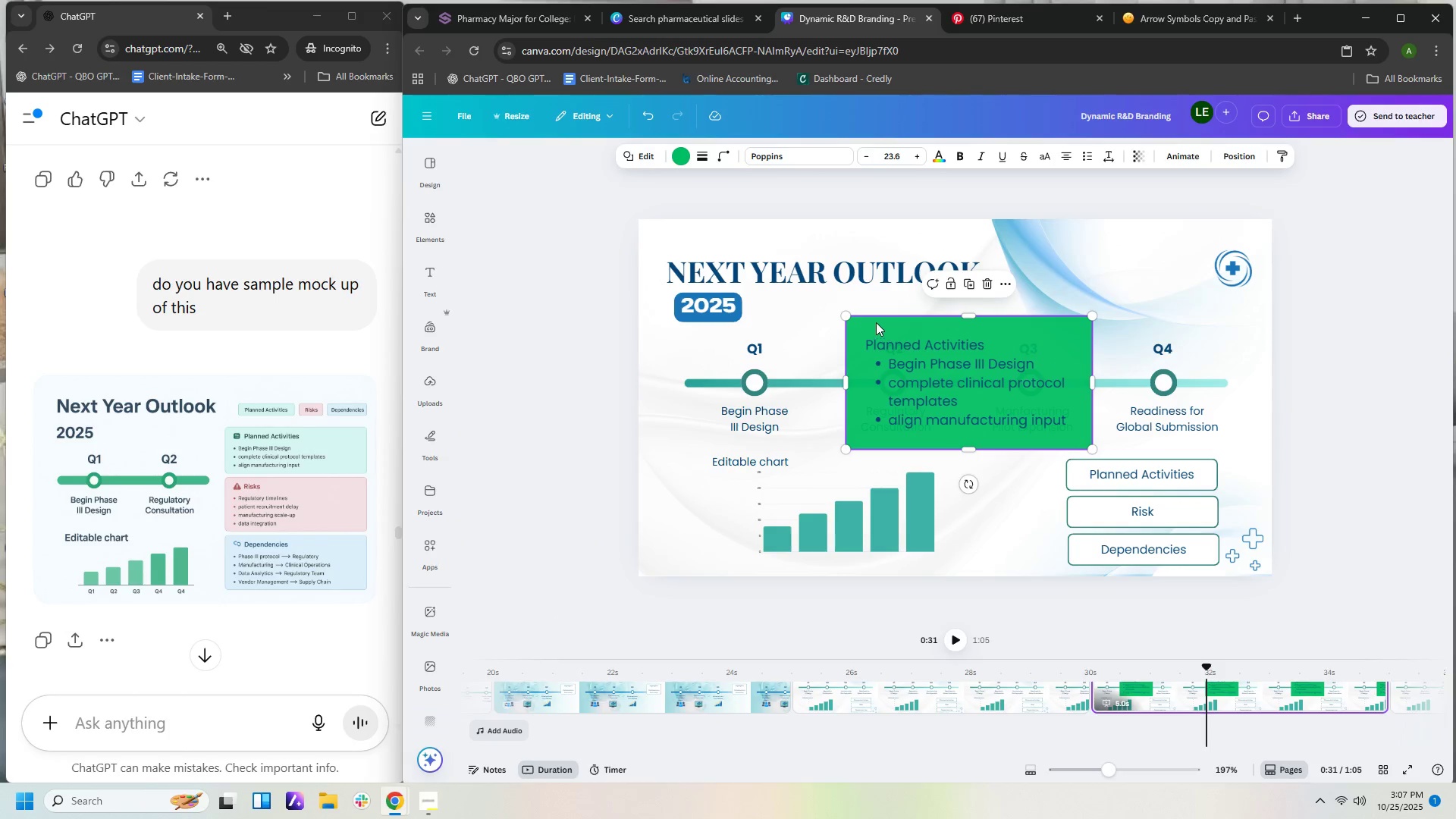 
double_click([875, 322])
 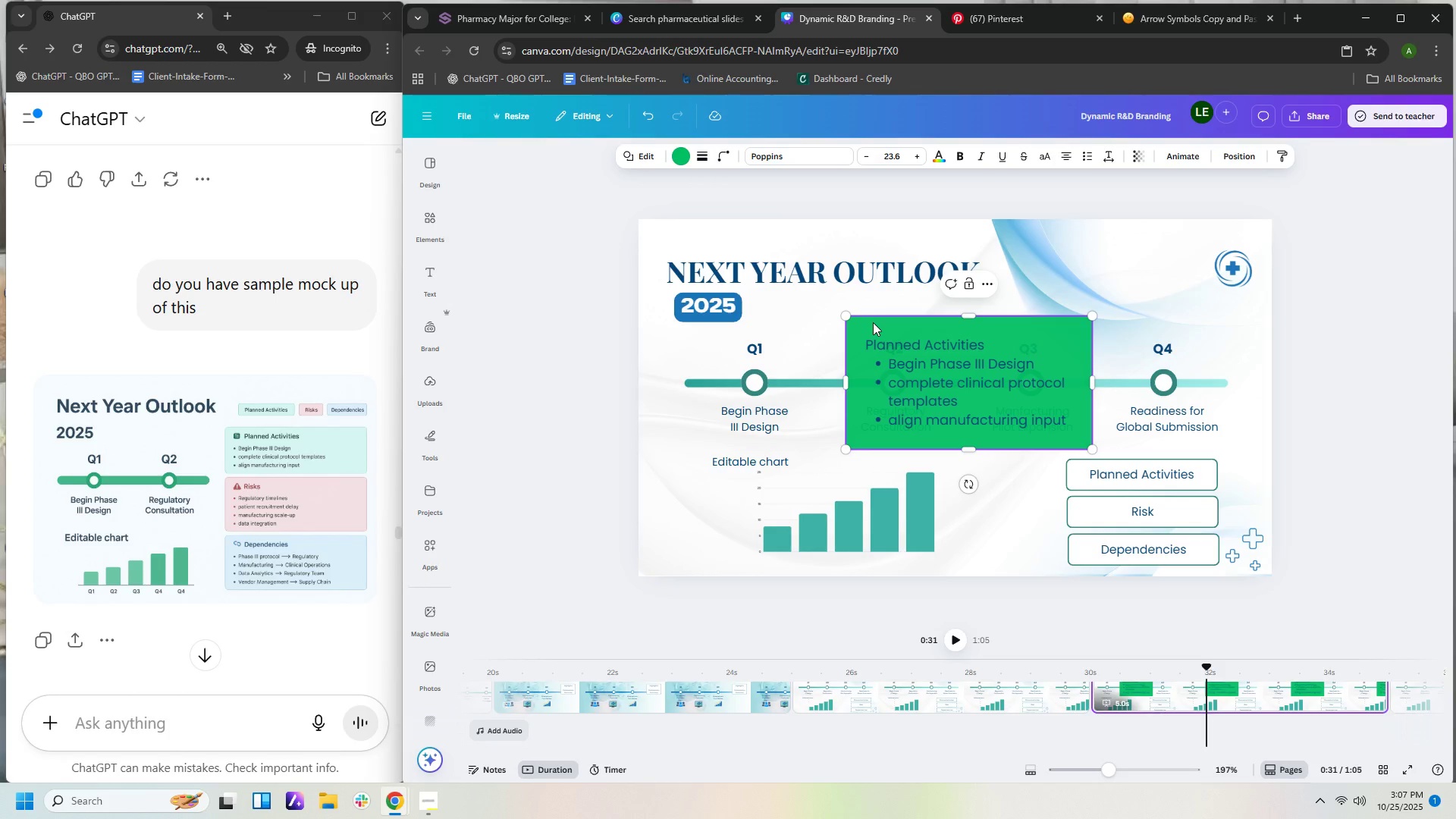 
double_click([873, 322])
 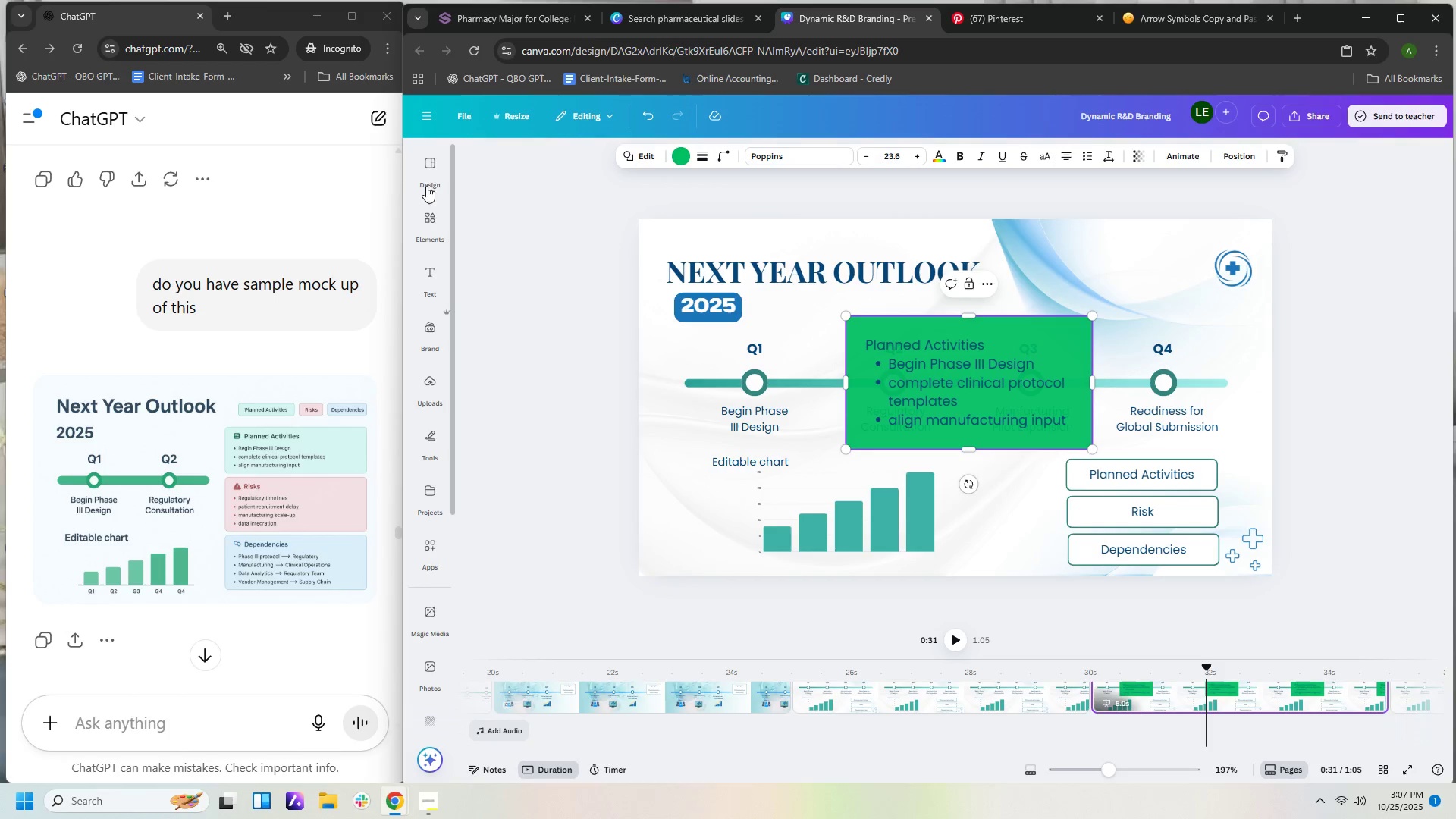 
left_click([416, 162])
 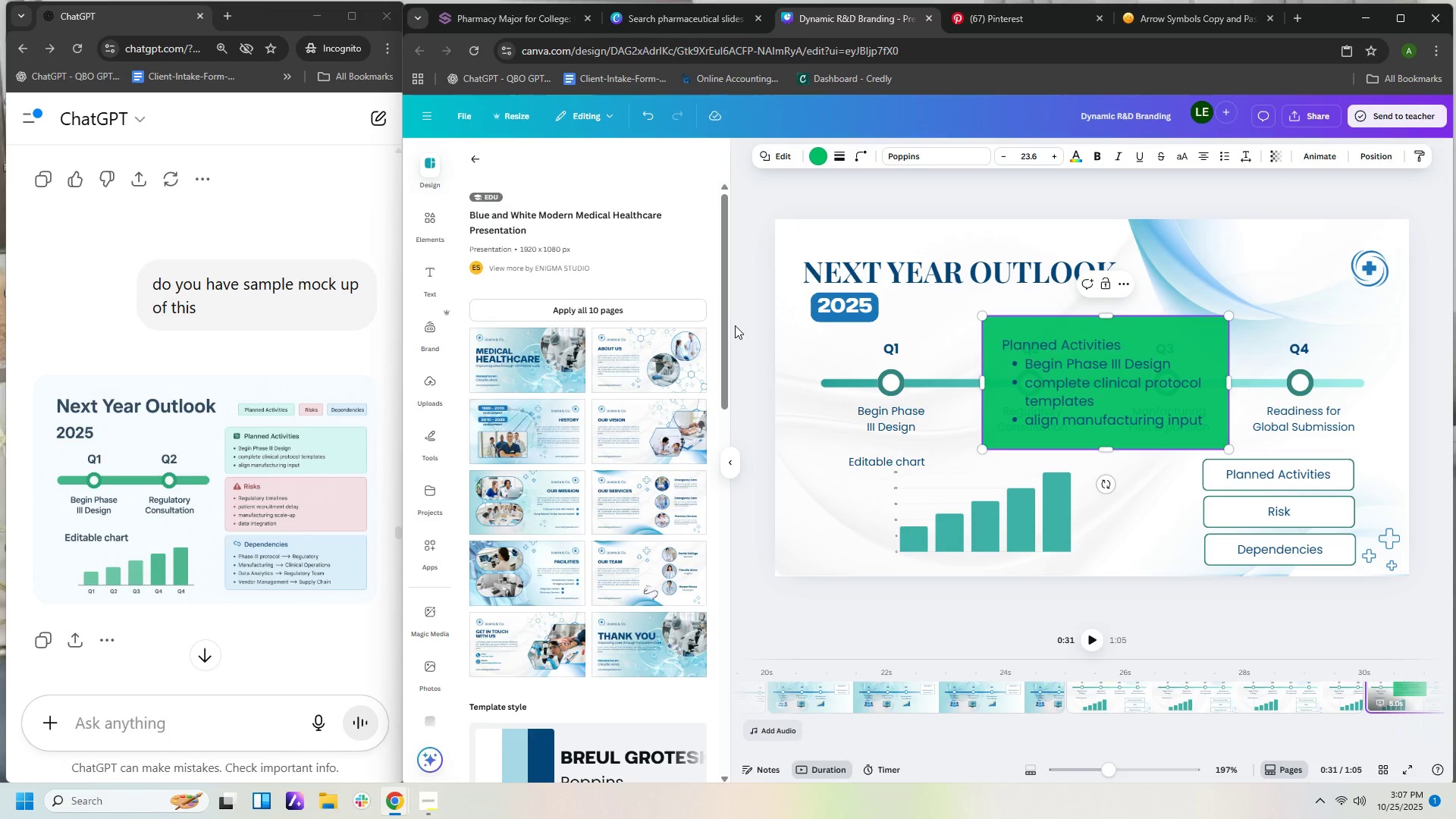 
left_click_drag(start_coordinate=[727, 310], to_coordinate=[744, 212])
 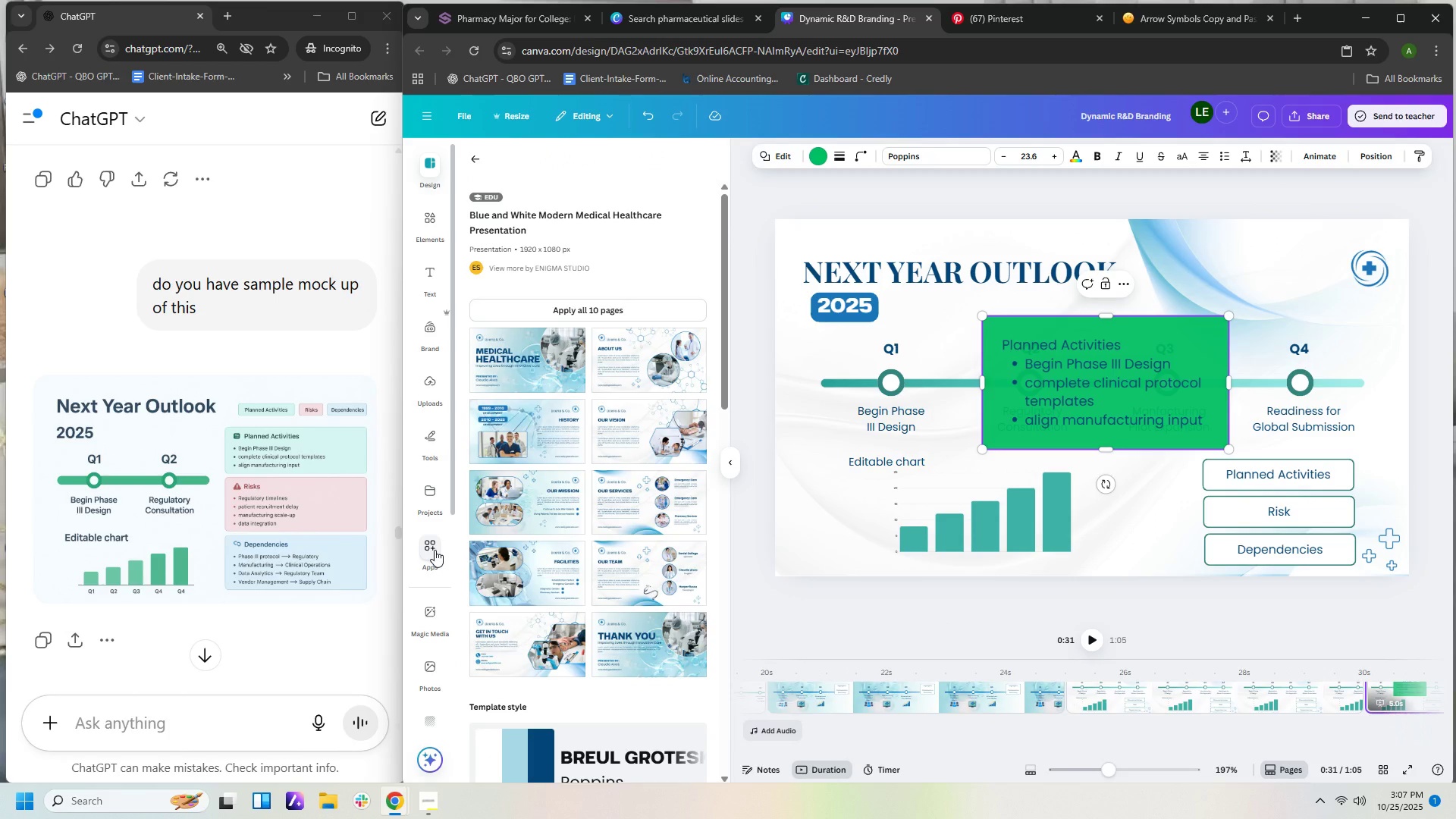 
left_click([435, 550])
 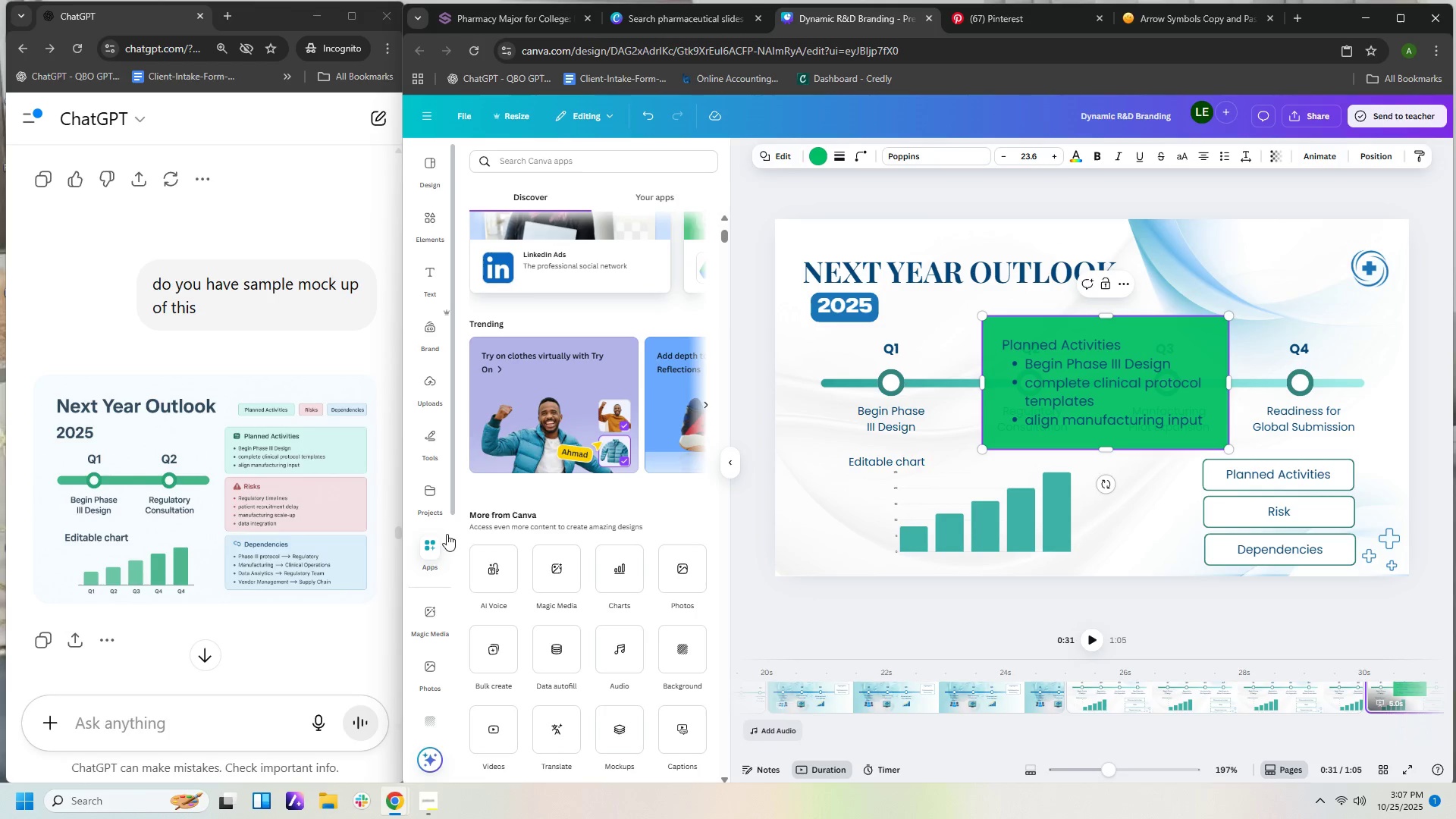 
wait(8.58)
 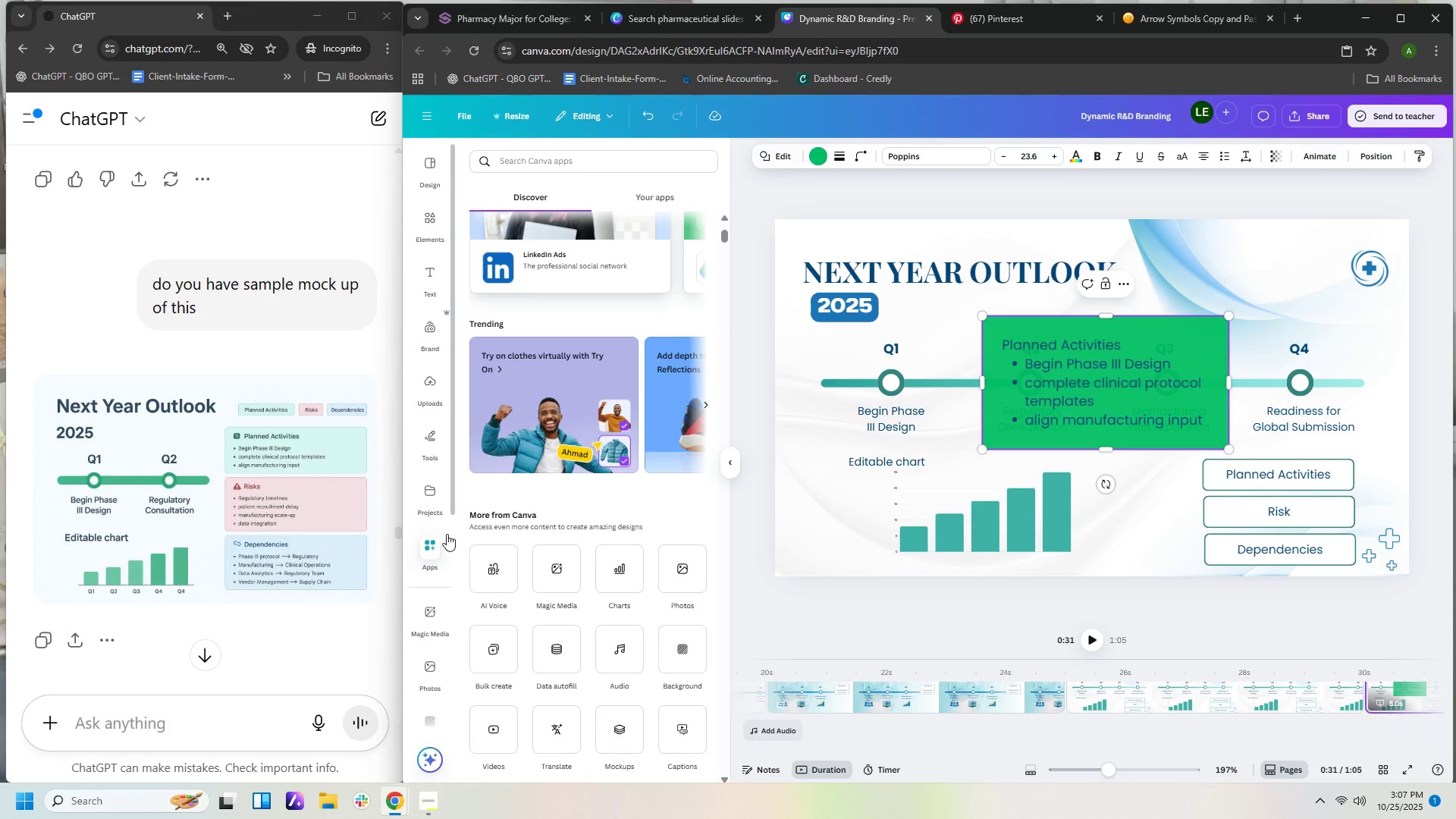 
left_click([440, 436])
 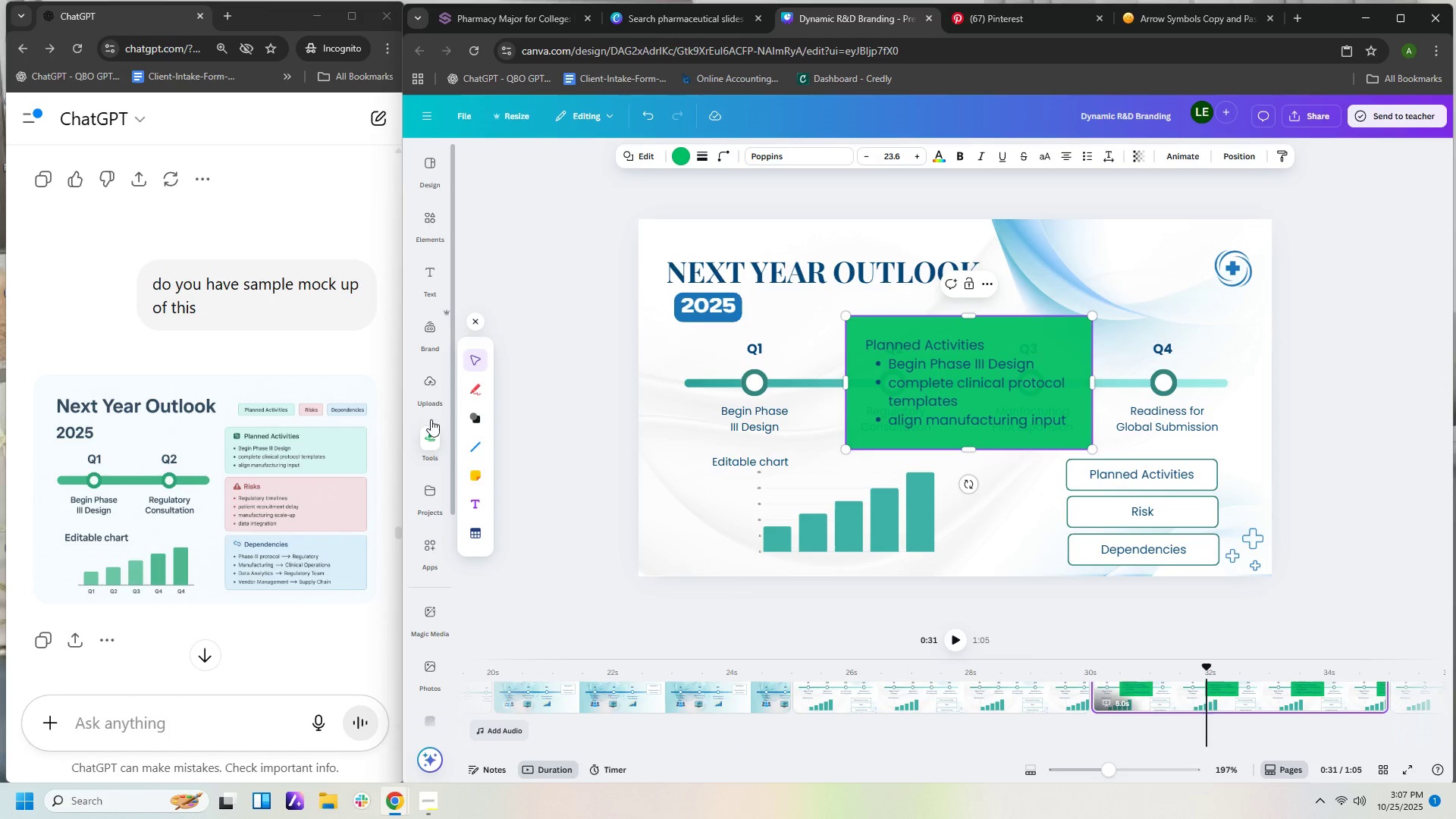 
left_click([429, 396])
 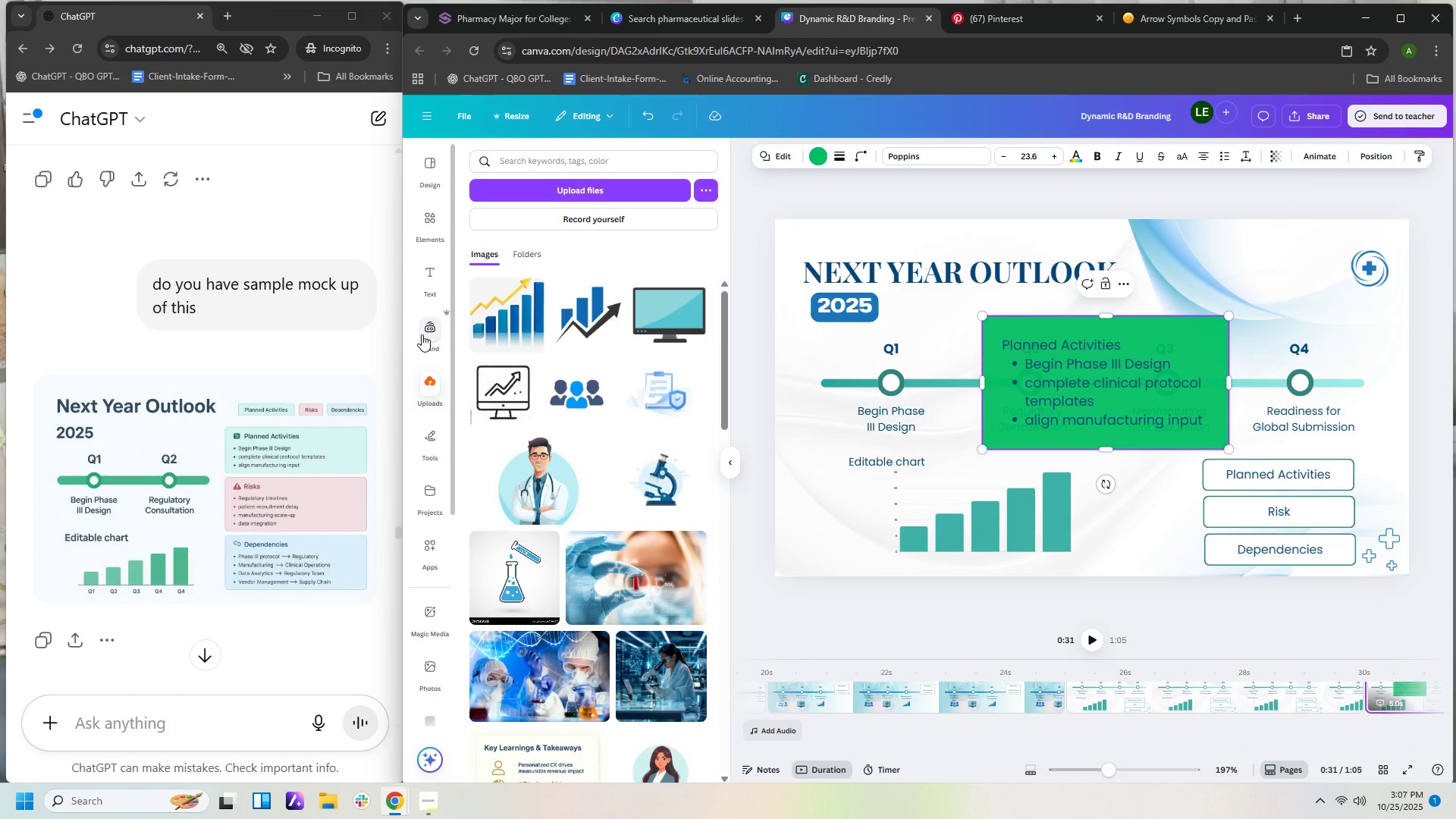 
left_click([422, 334])
 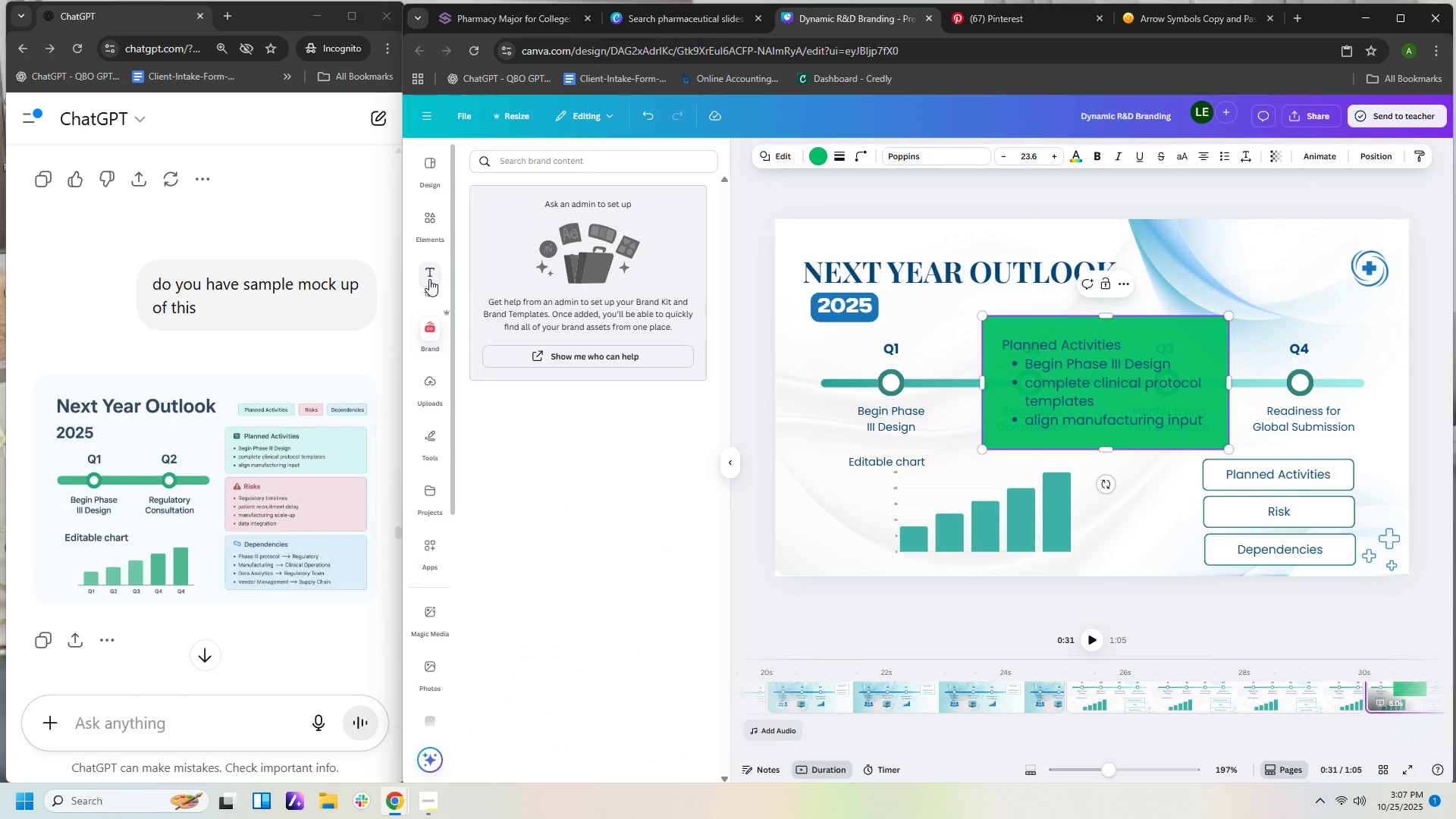 
left_click([429, 279])
 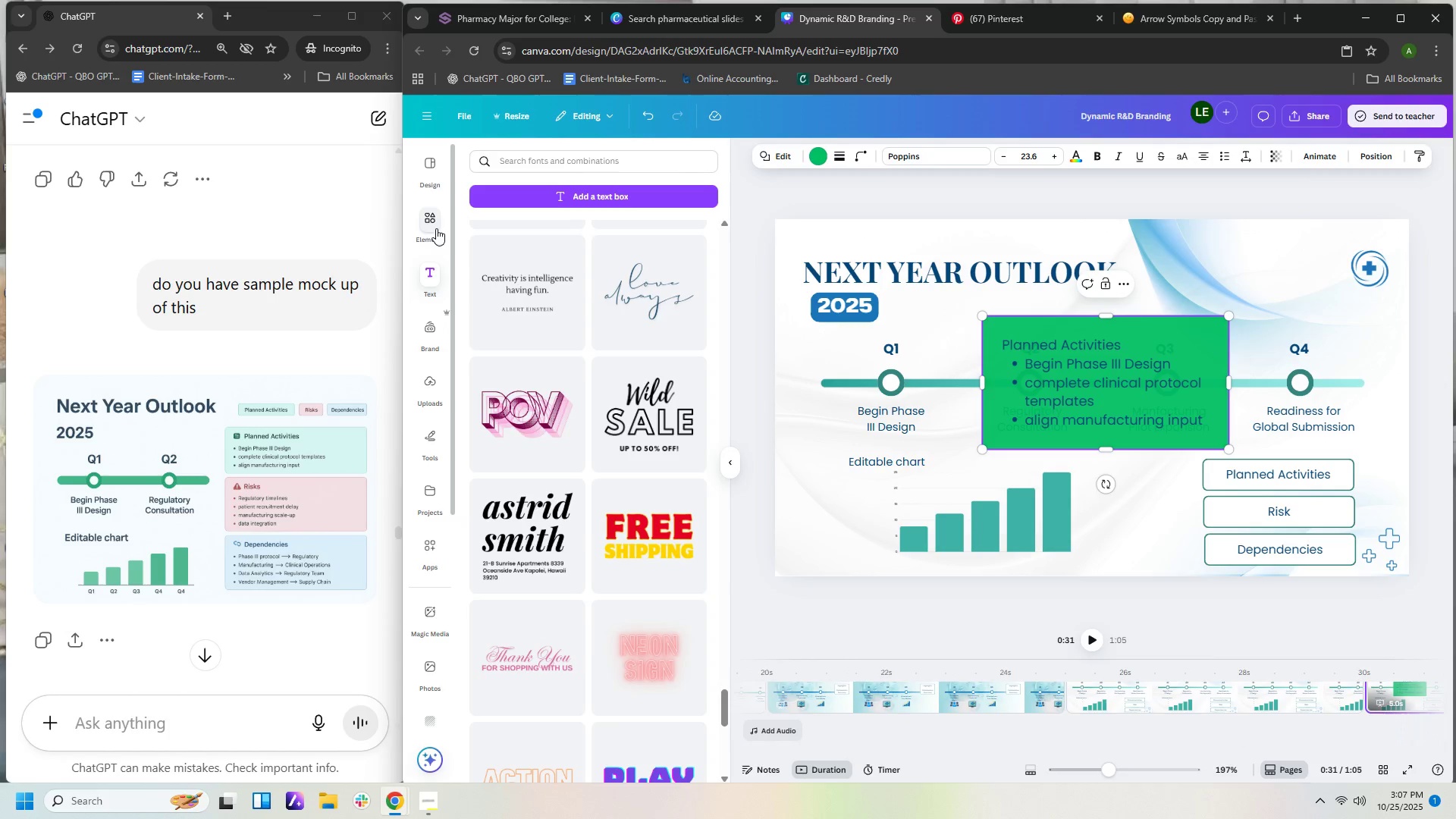 
left_click([436, 226])
 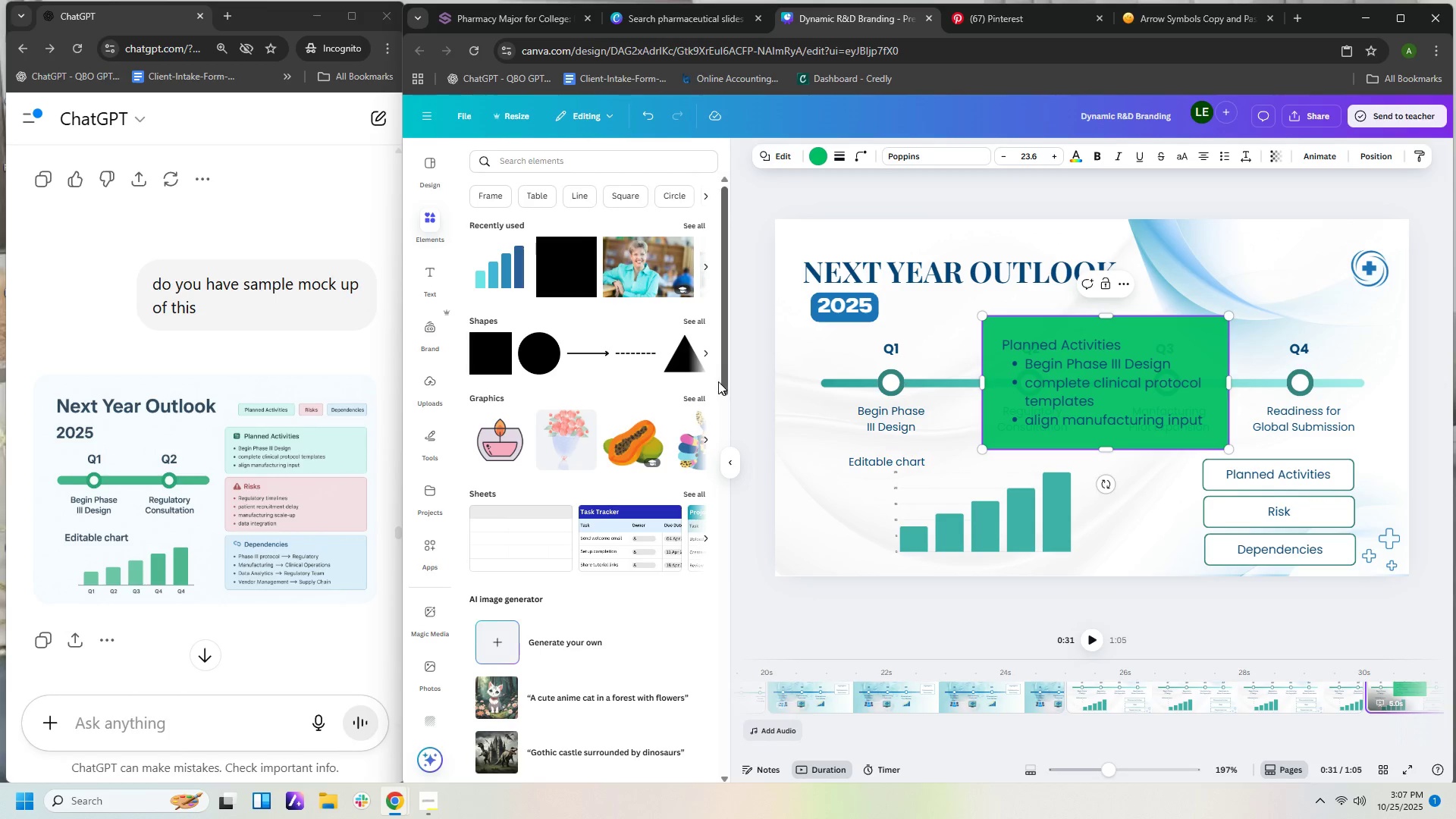 
wait(5.22)
 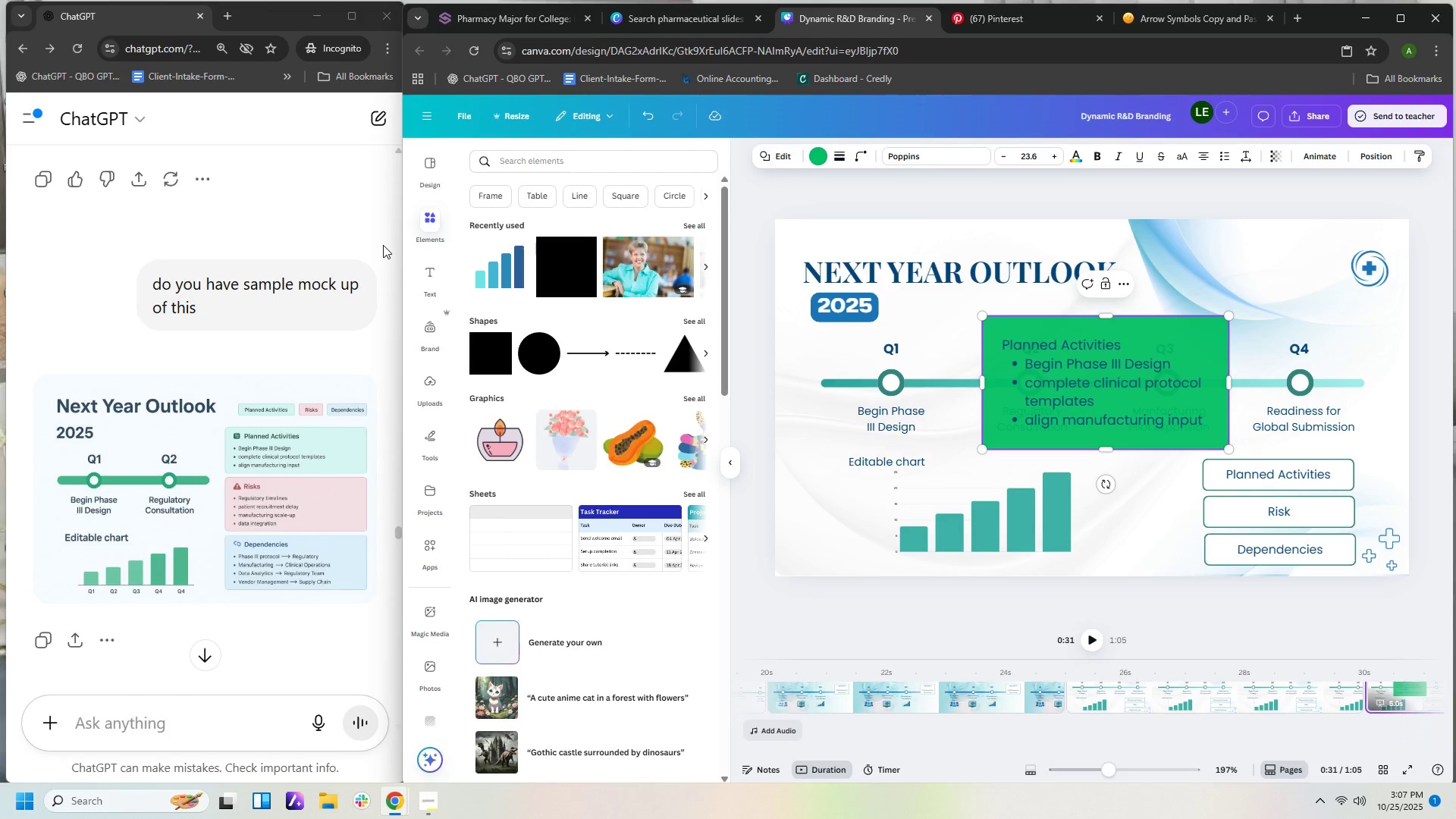 
left_click_drag(start_coordinate=[726, 375], to_coordinate=[792, 302])
 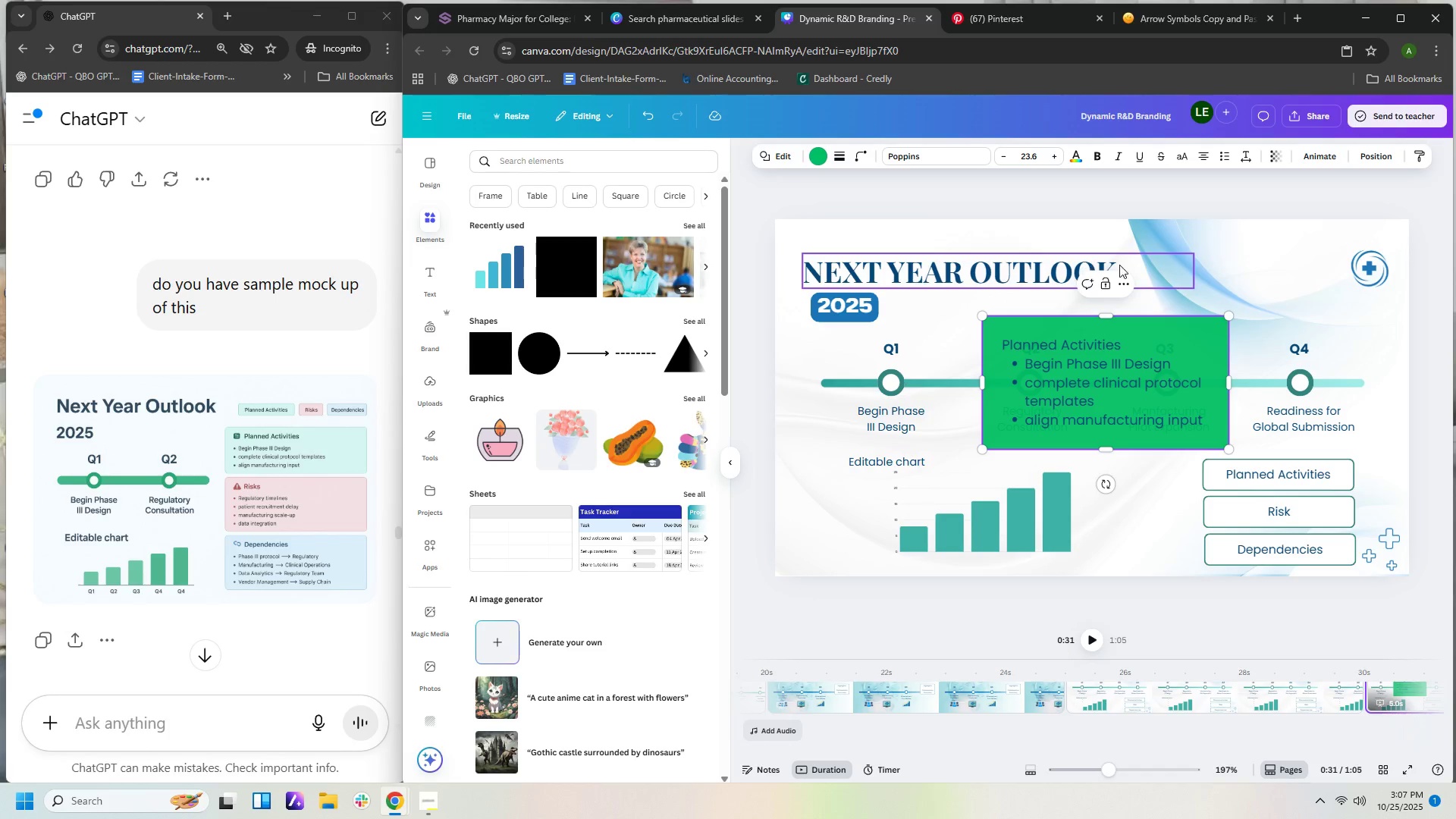 
left_click([1175, 340])
 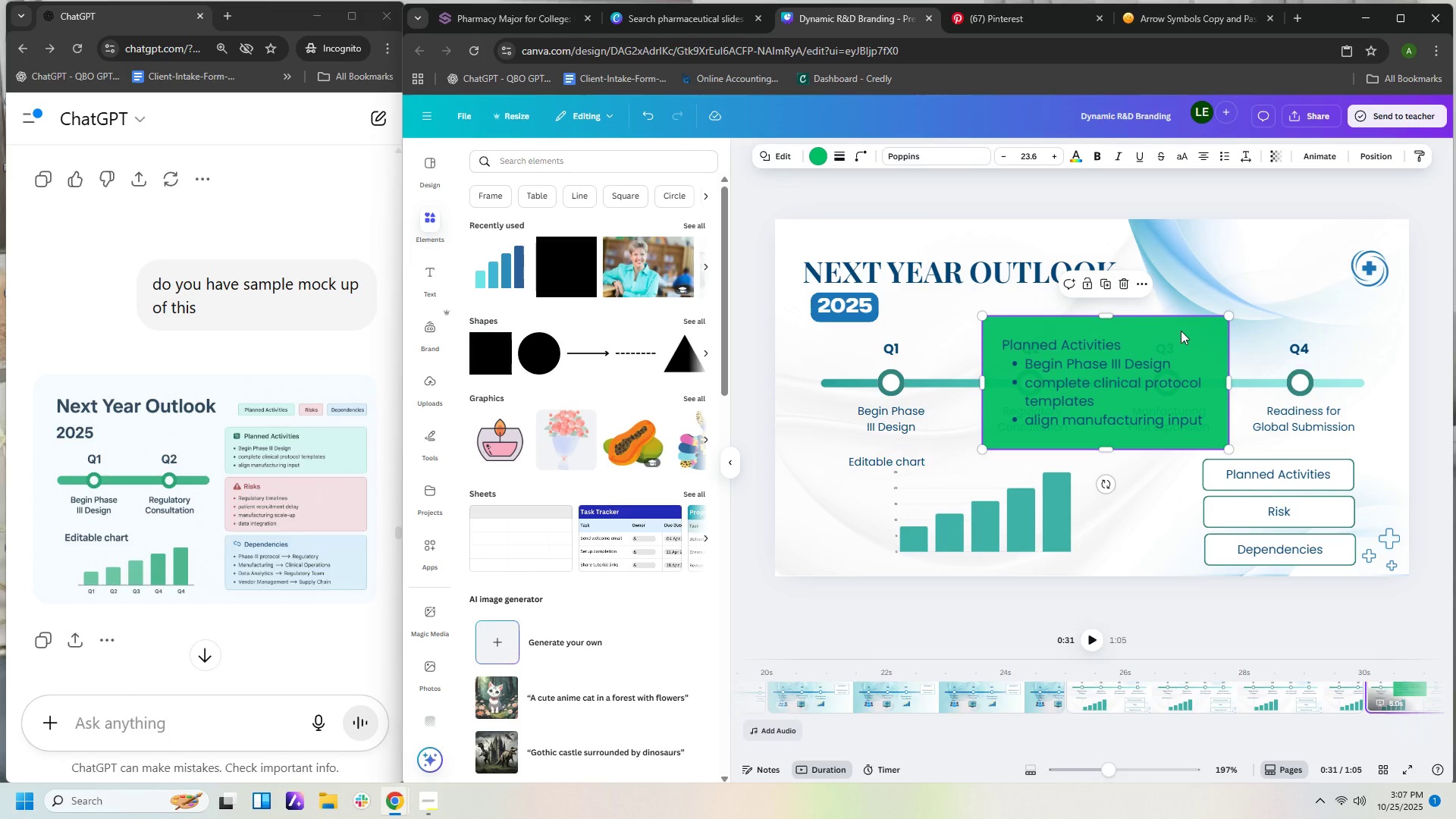 
double_click([1181, 331])
 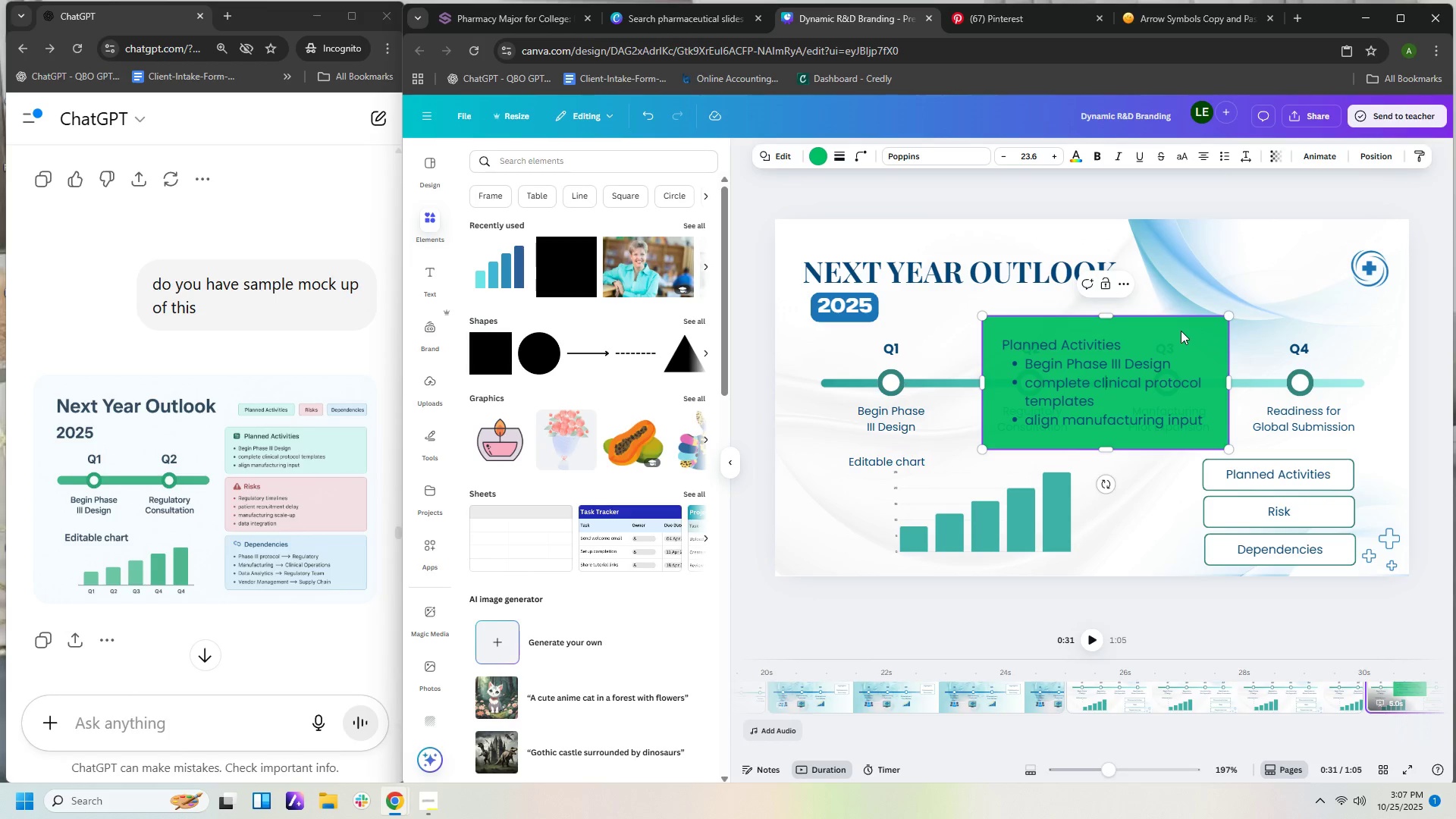 
right_click([1181, 331])
 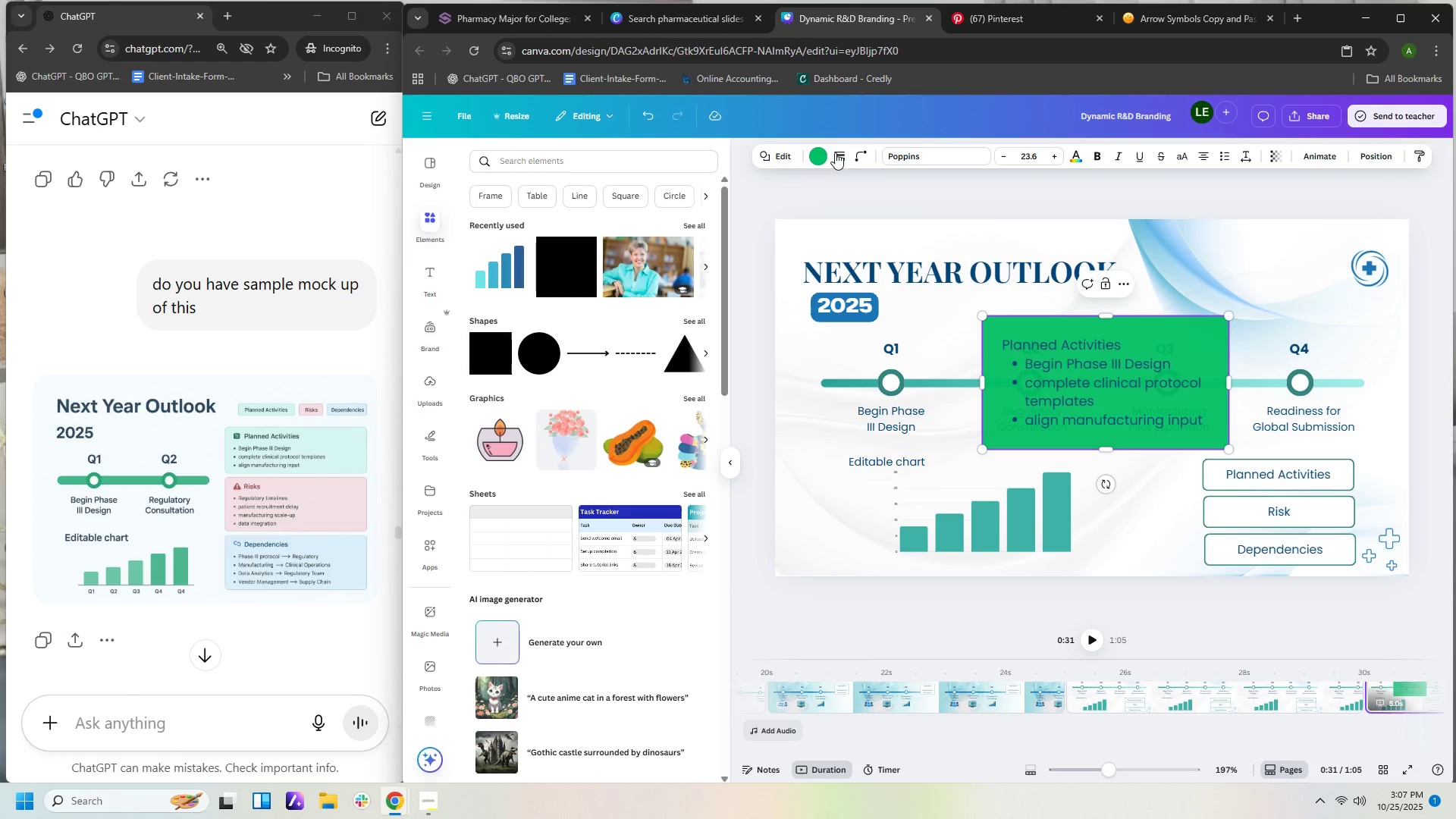 
left_click([821, 154])
 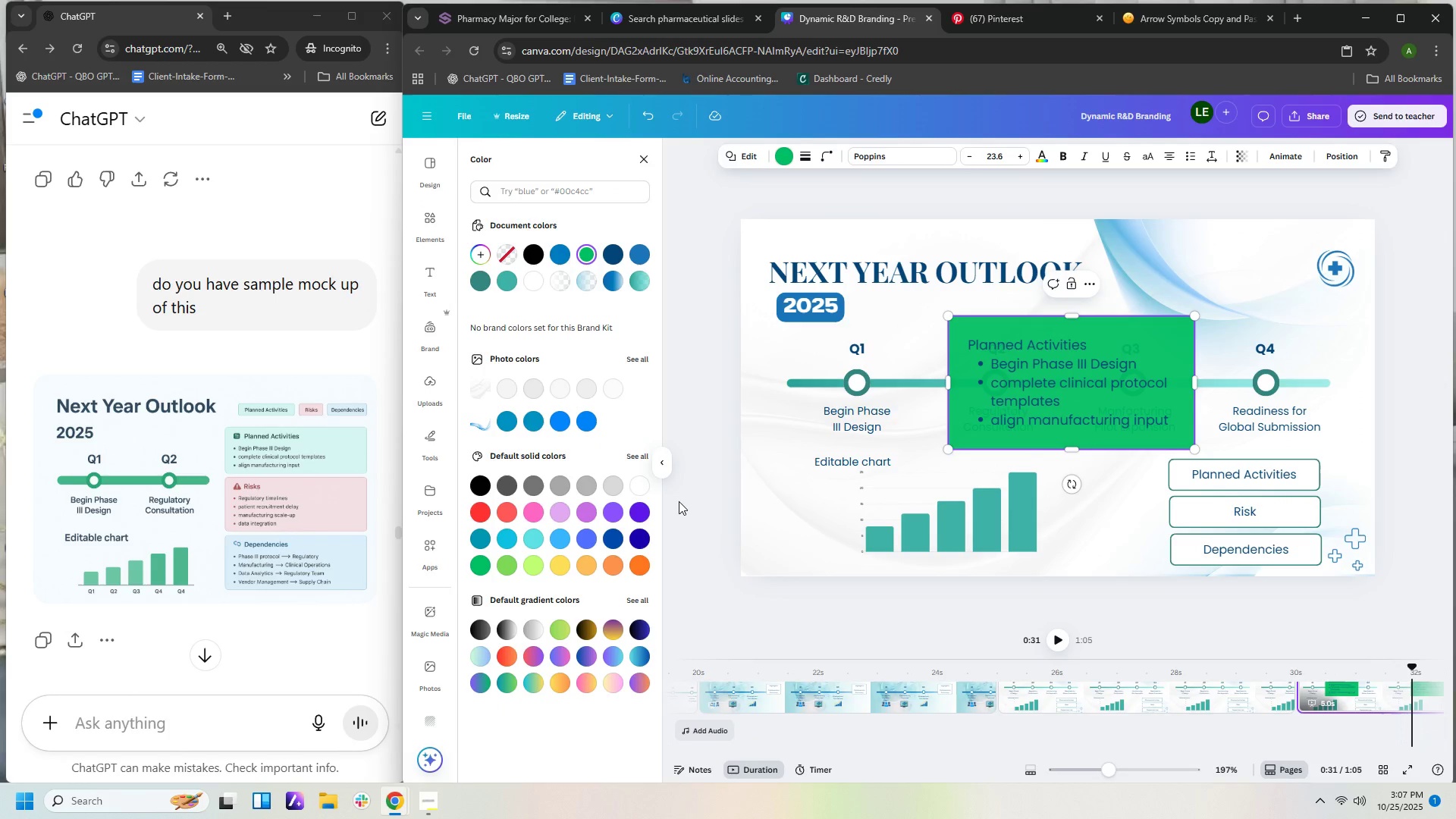 
wait(8.5)
 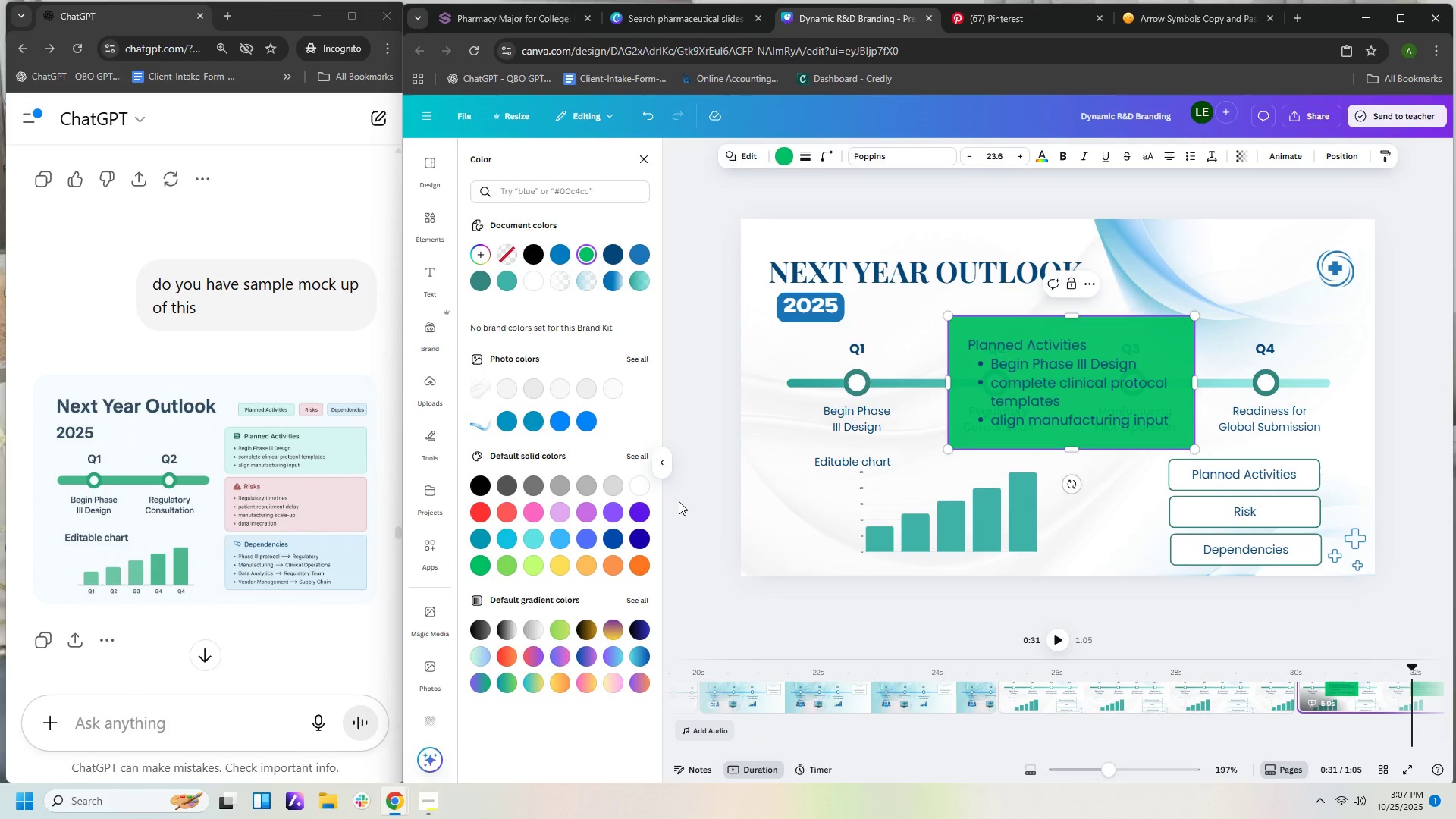 
left_click([643, 162])
 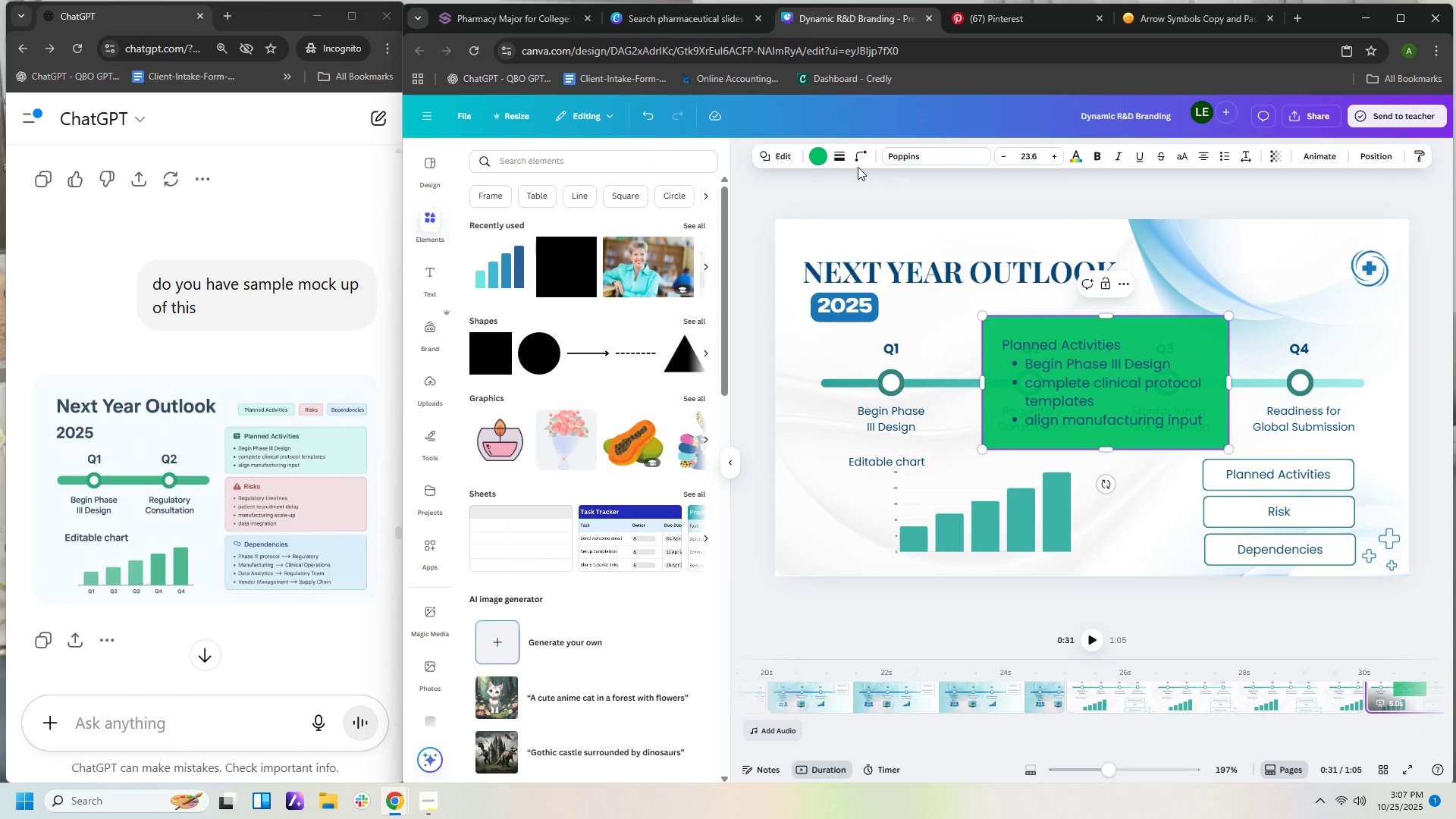 
left_click([842, 159])
 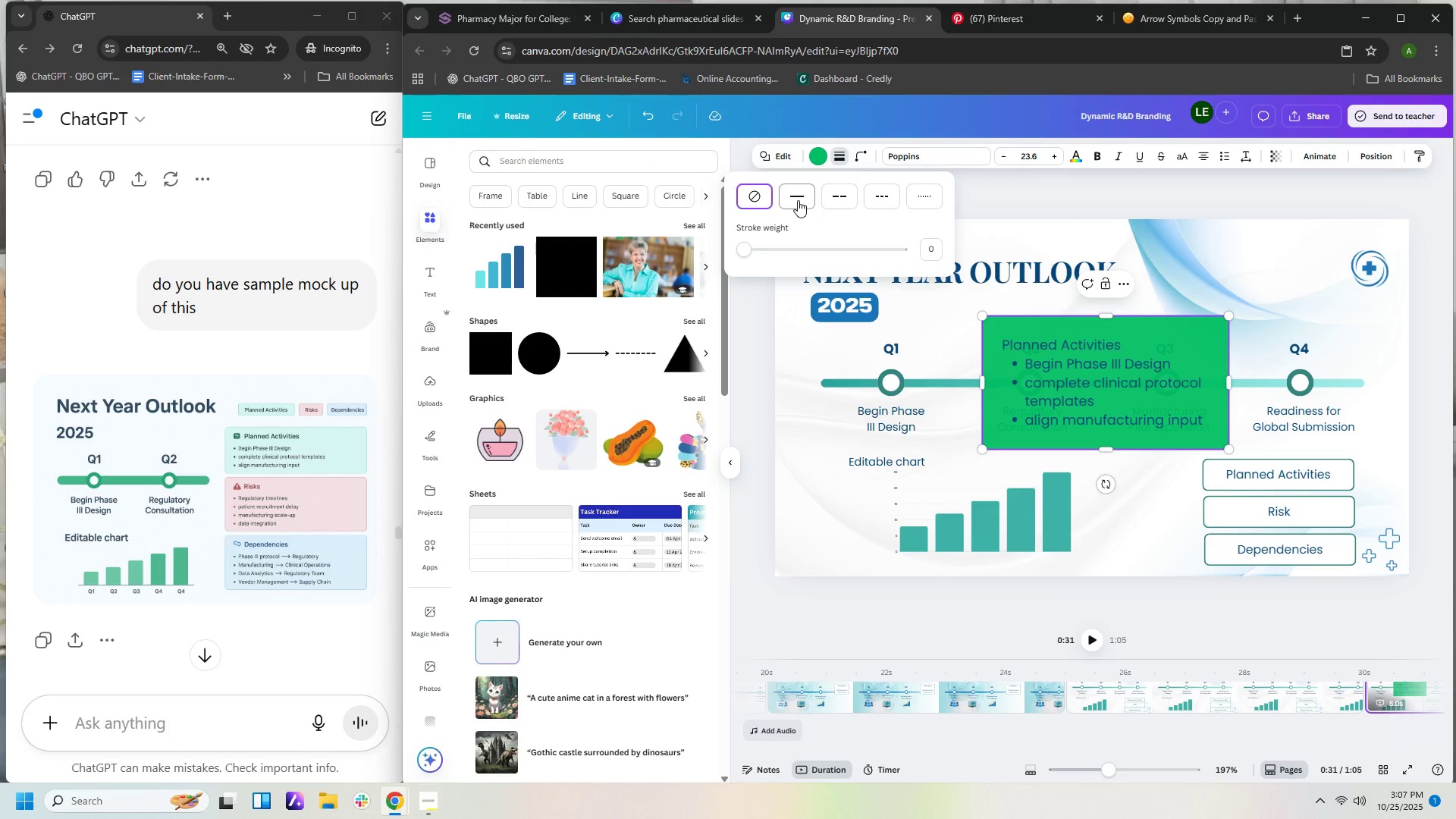 
left_click([798, 200])
 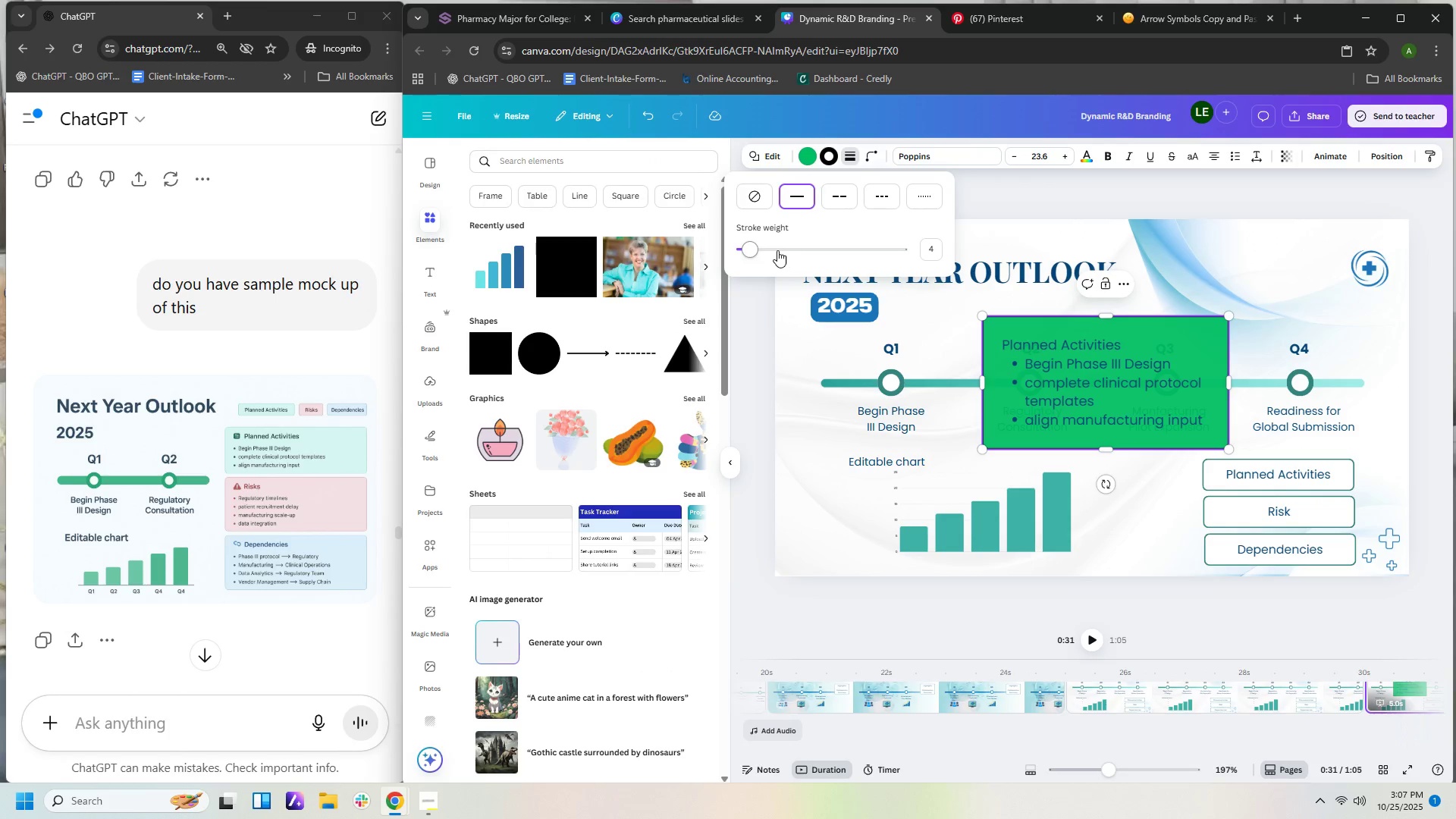 
left_click_drag(start_coordinate=[755, 248], to_coordinate=[767, 248])
 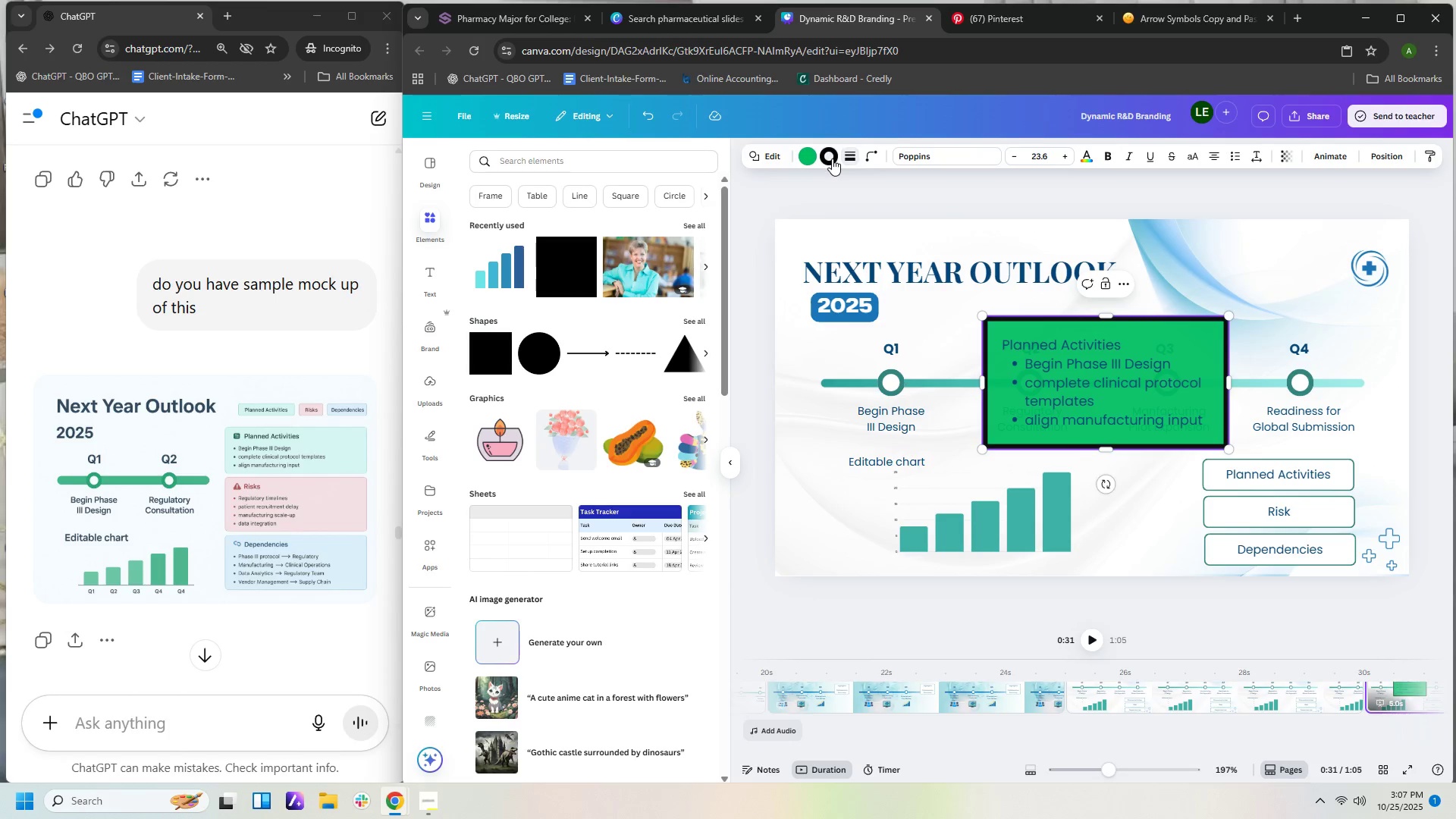 
double_click([832, 158])
 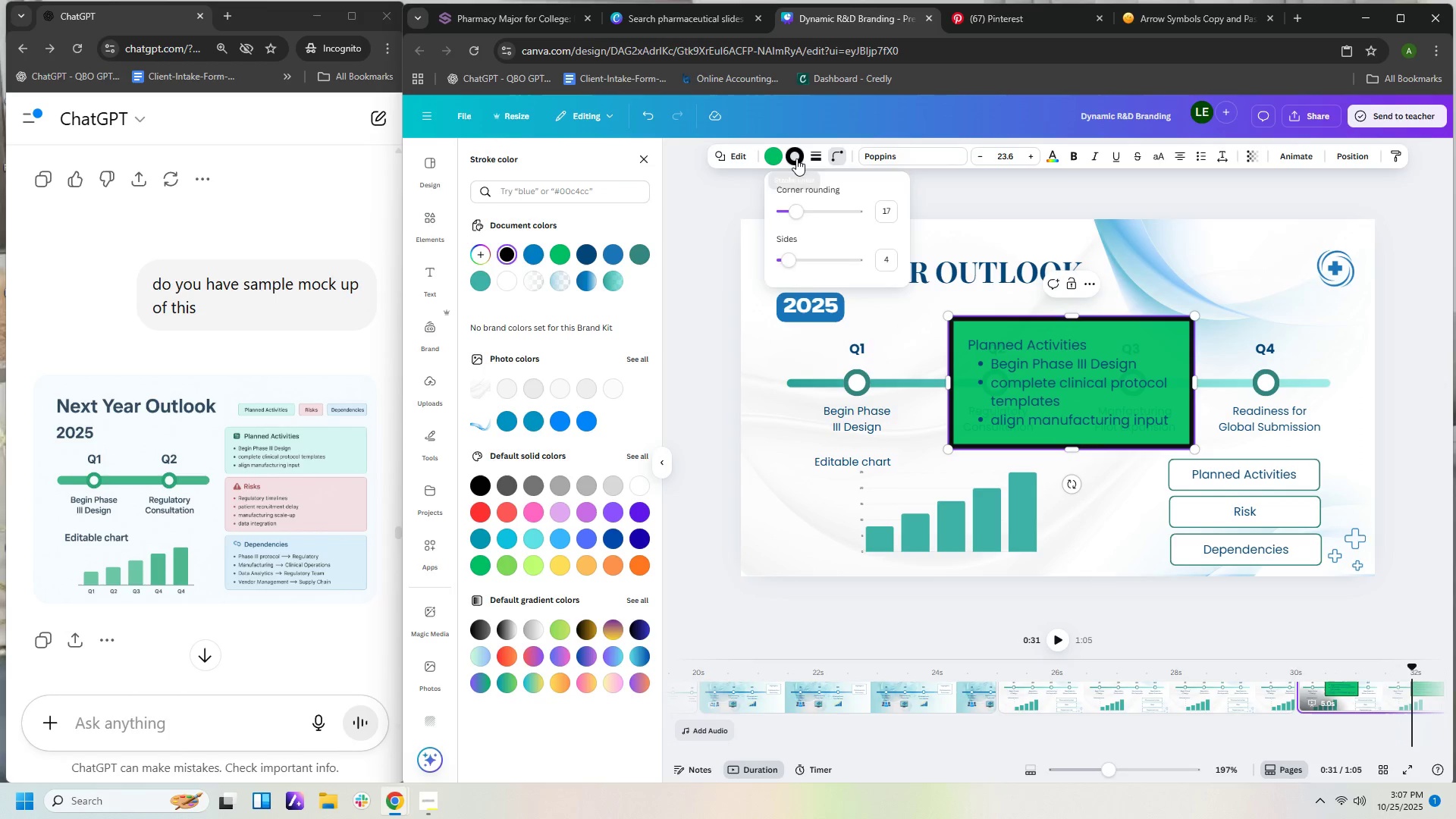 
left_click([796, 158])
 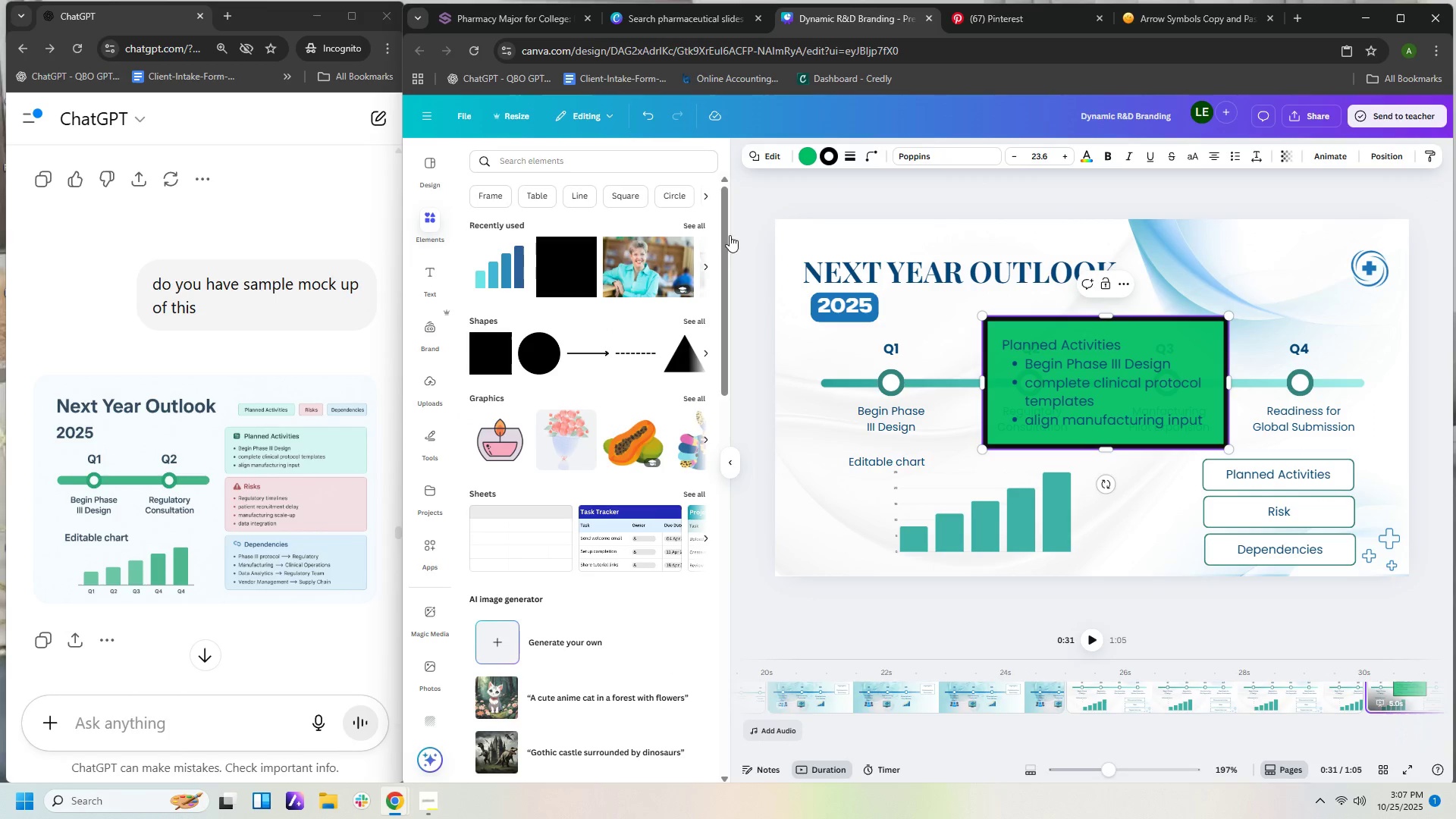 
left_click([833, 160])
 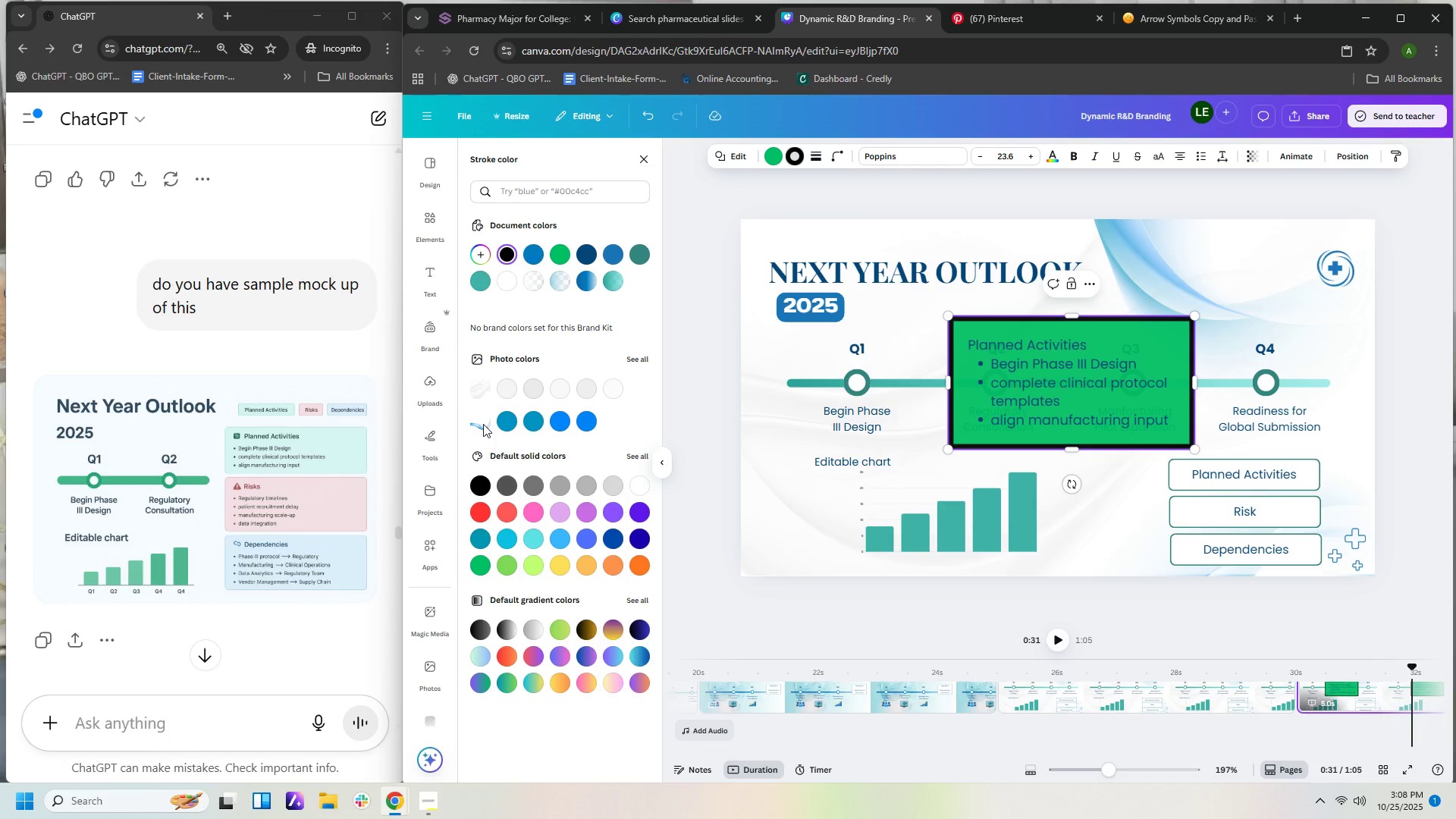 
wait(5.72)
 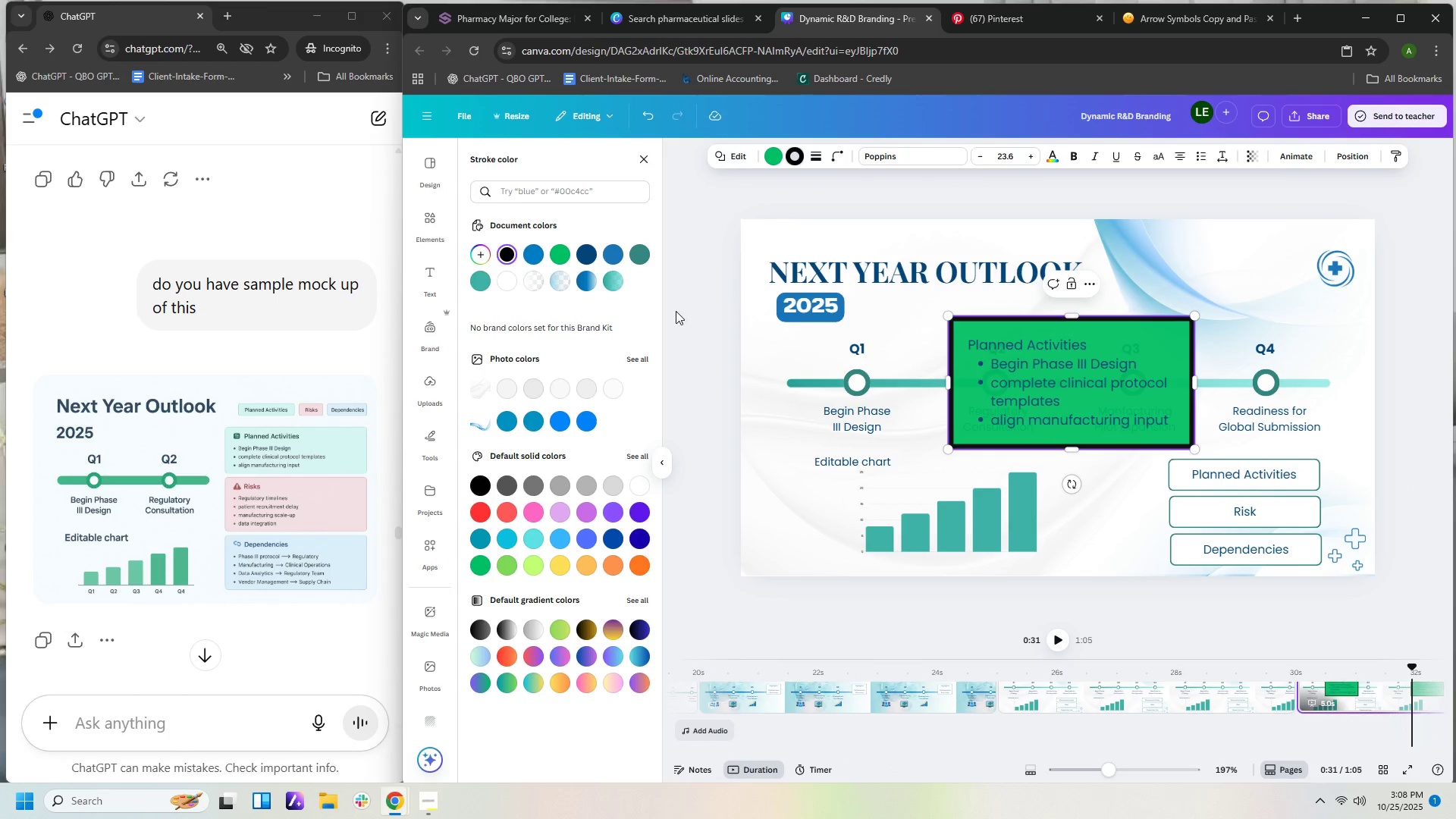 
left_click([536, 629])
 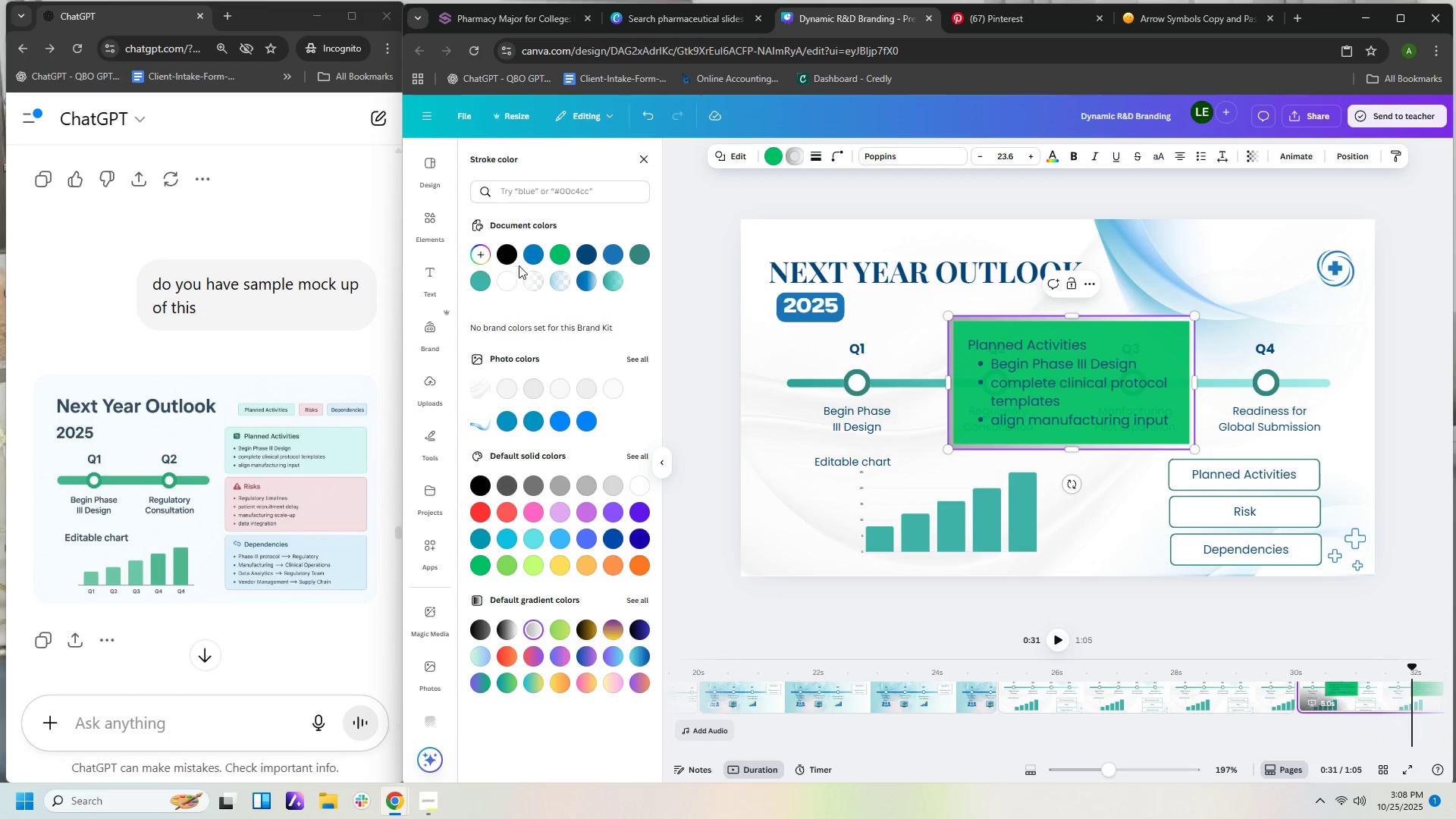 
left_click([563, 258])
 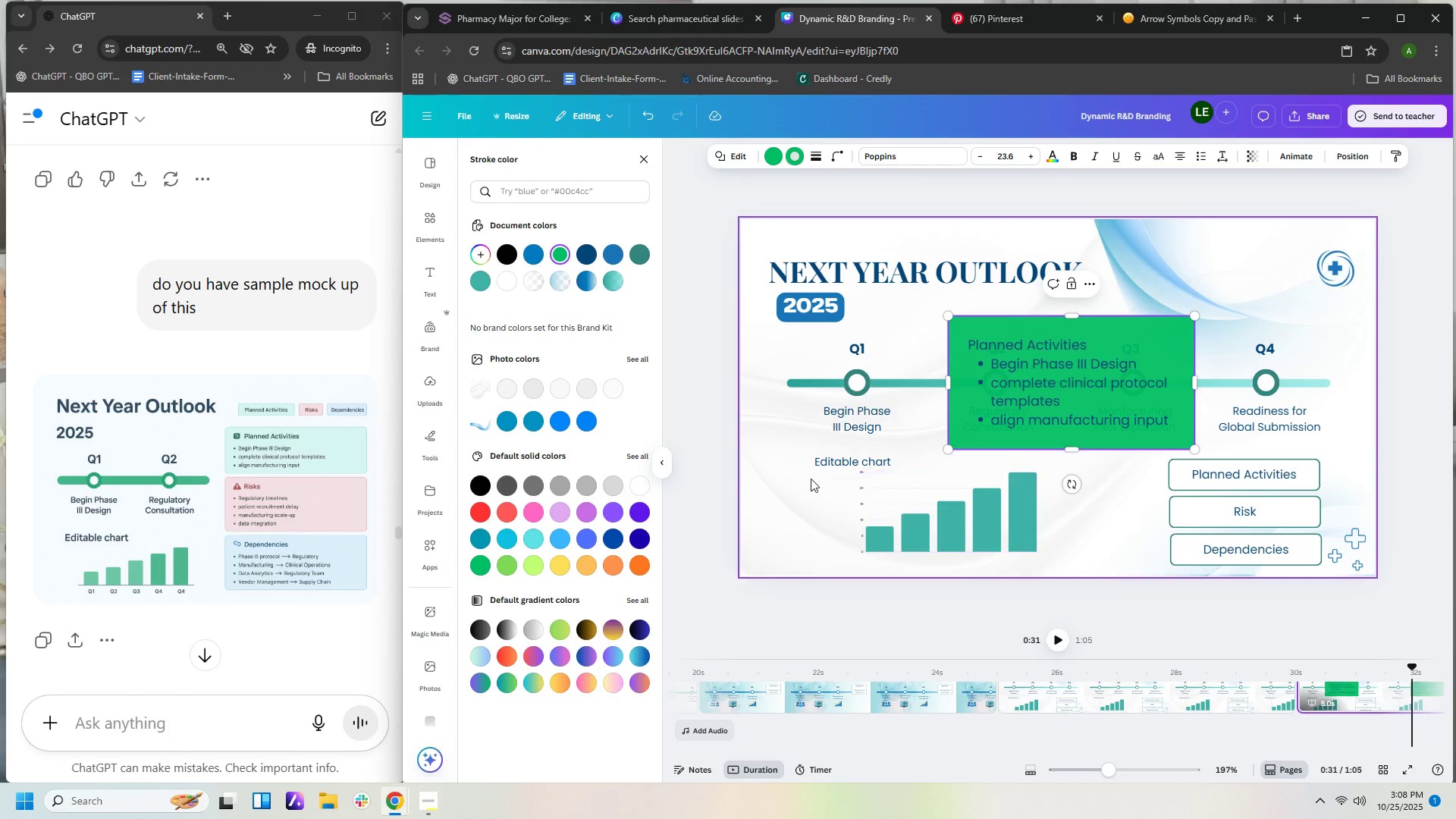 
left_click([806, 478])
 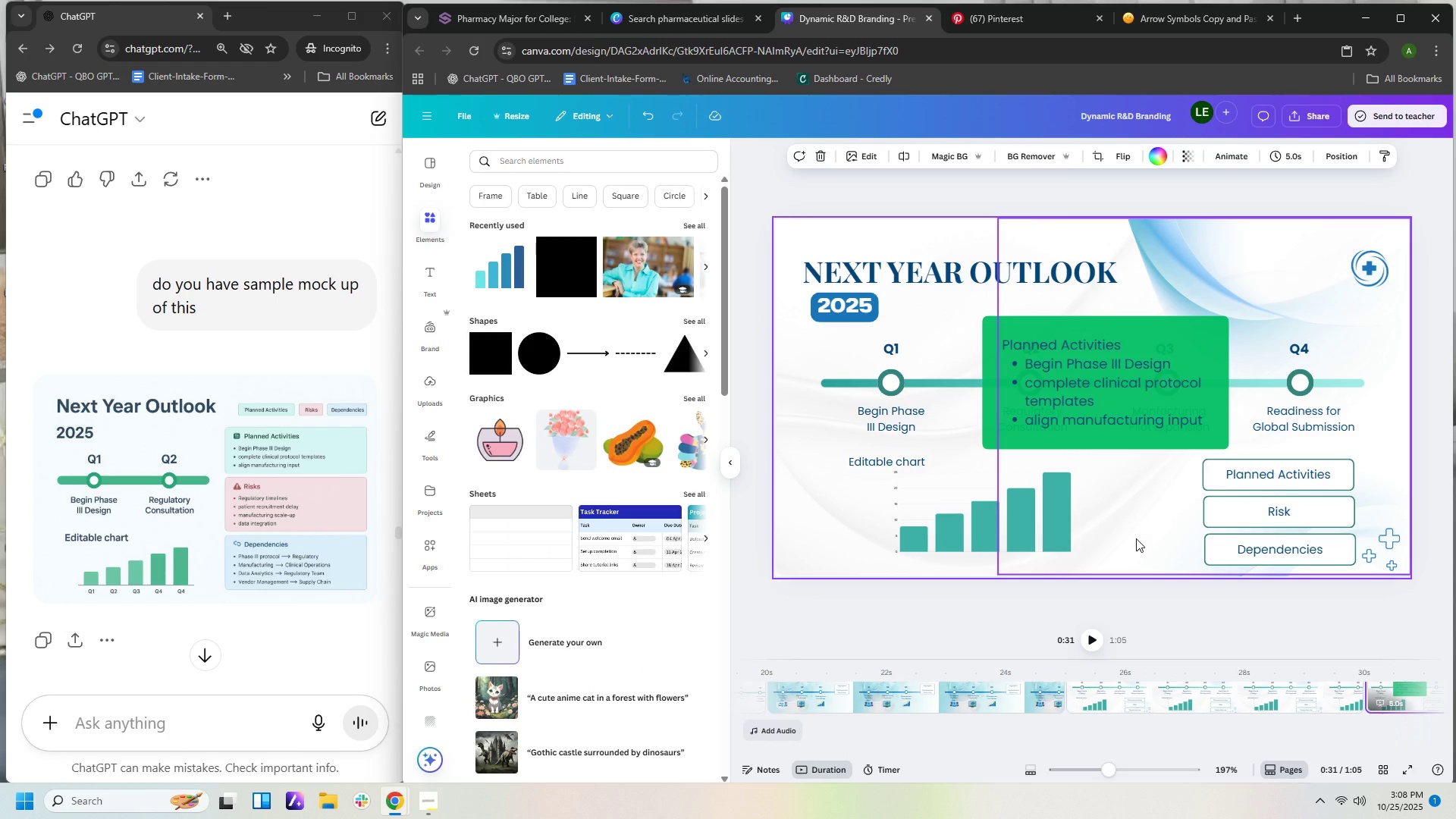 
wait(5.85)
 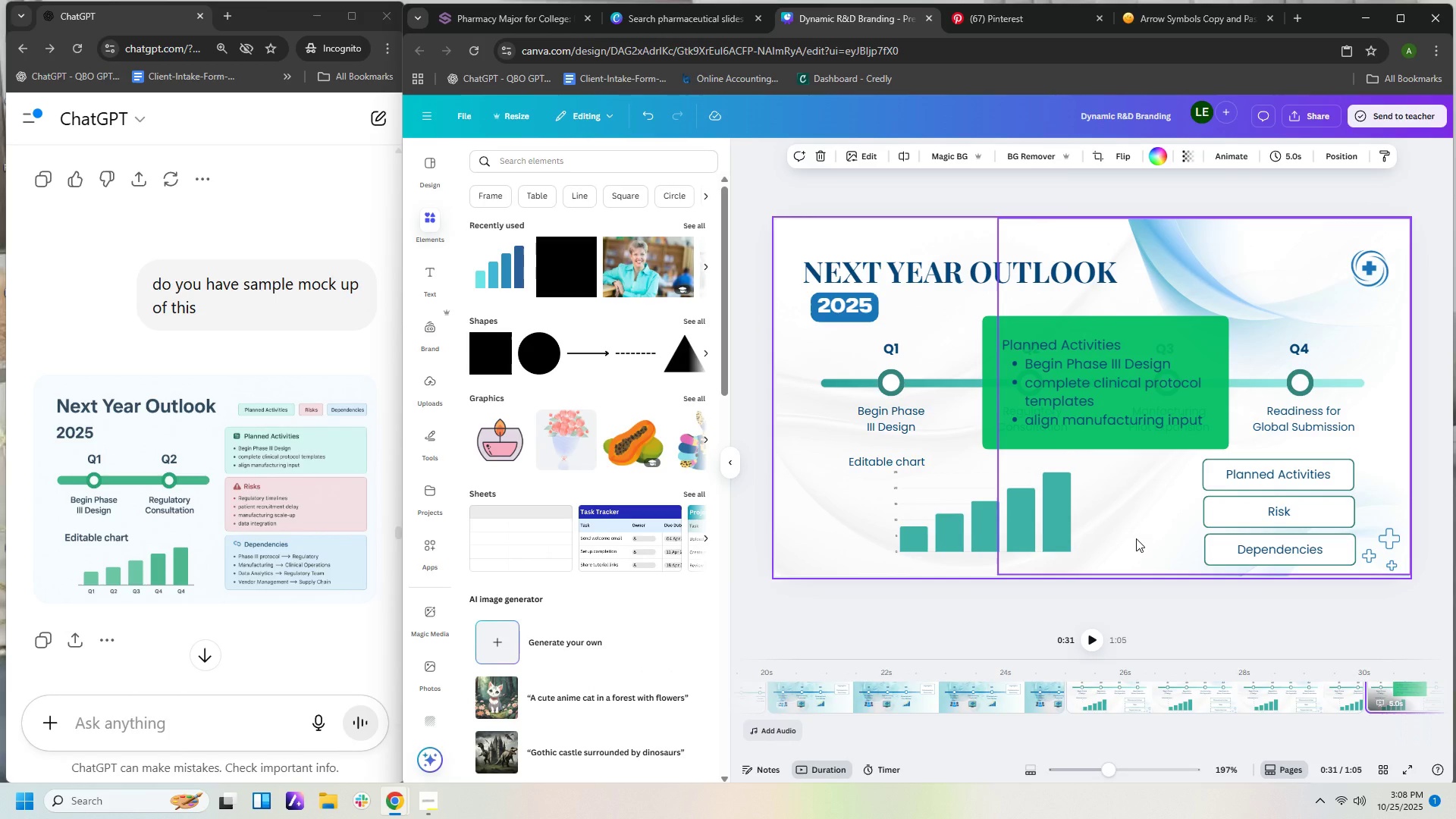 
left_click([1122, 341])
 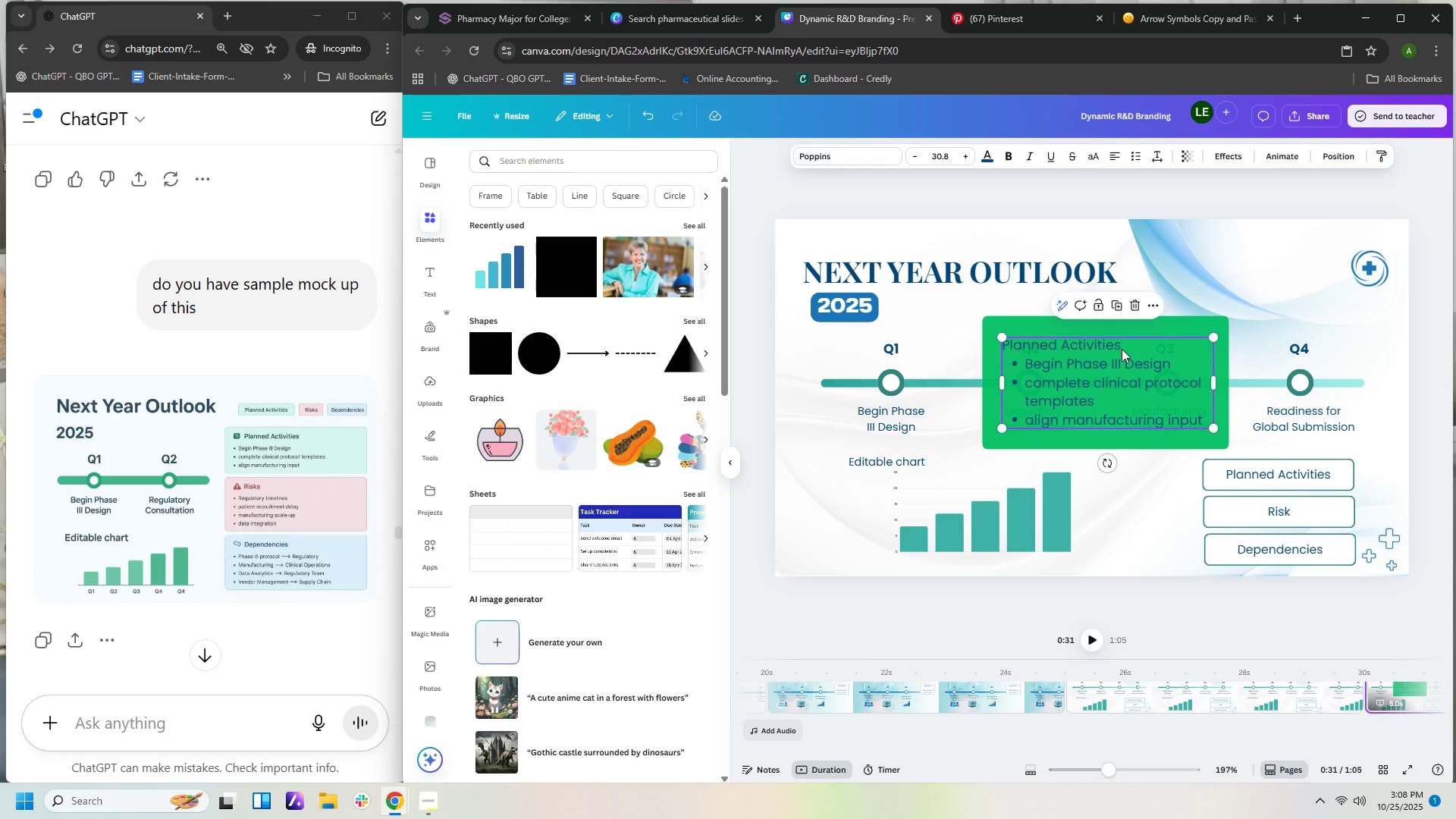 
left_click([1122, 349])
 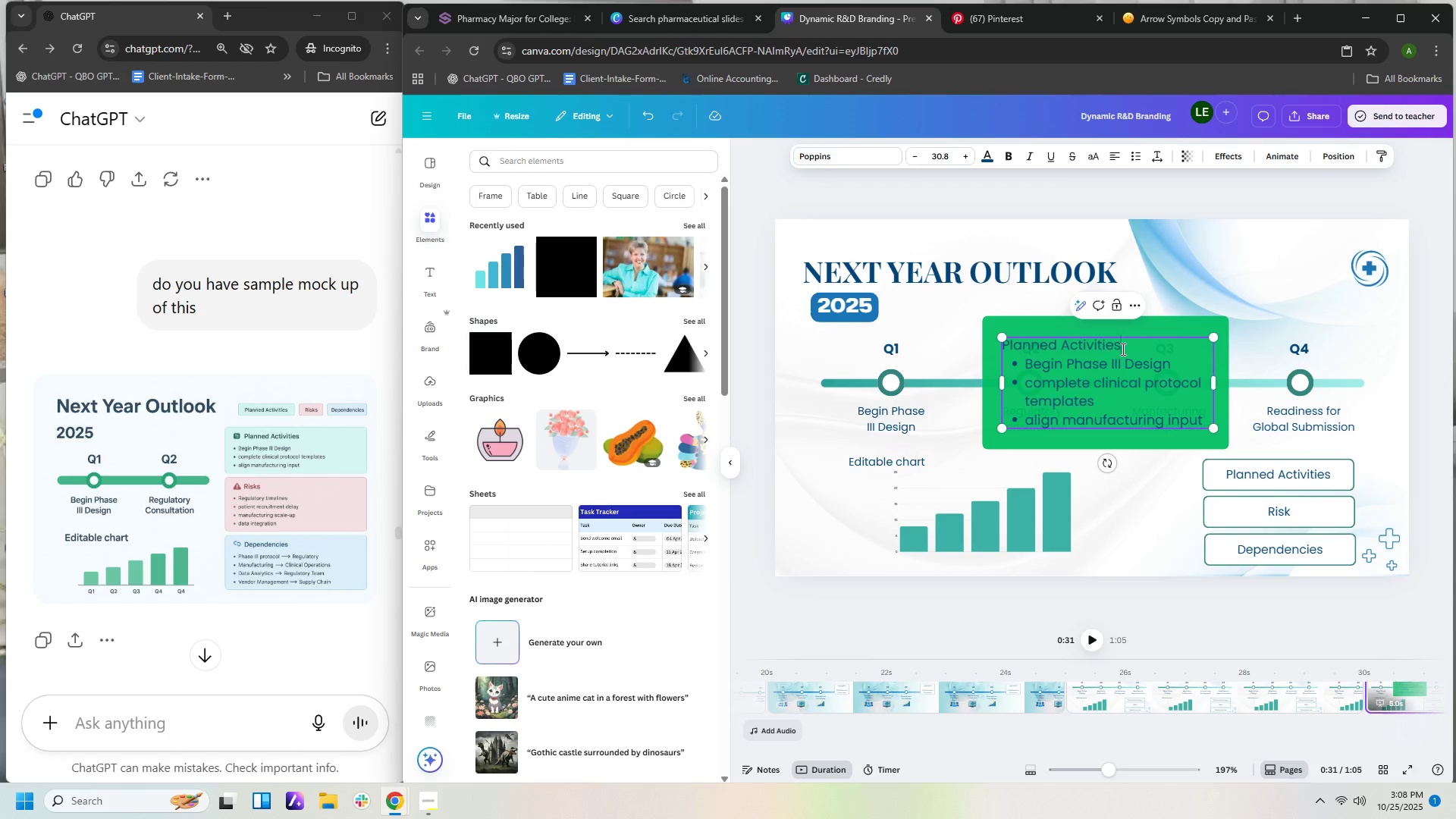 
left_click_drag(start_coordinate=[1122, 349], to_coordinate=[1002, 340])
 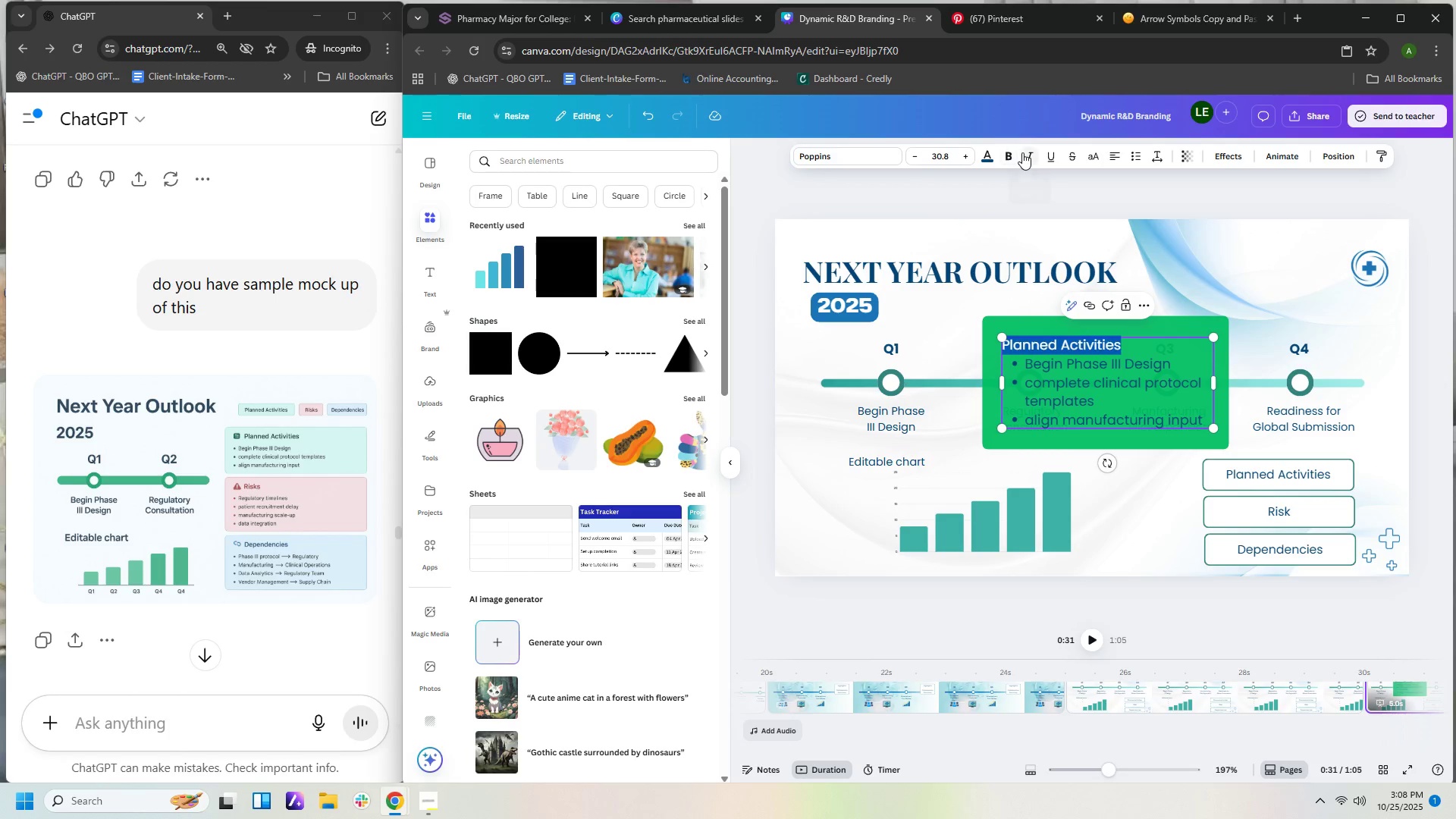 
left_click([1016, 153])
 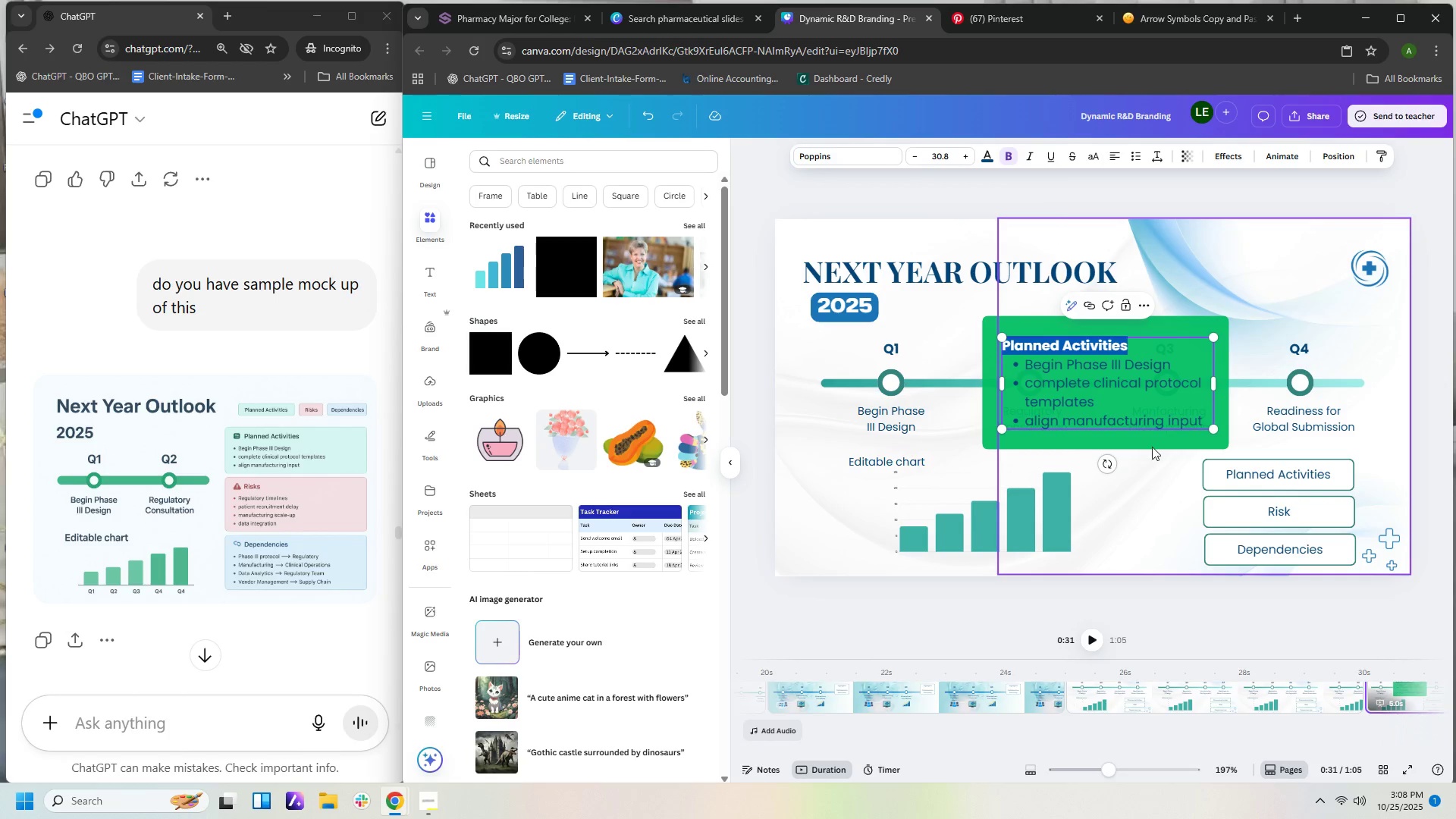 
left_click([1149, 422])
 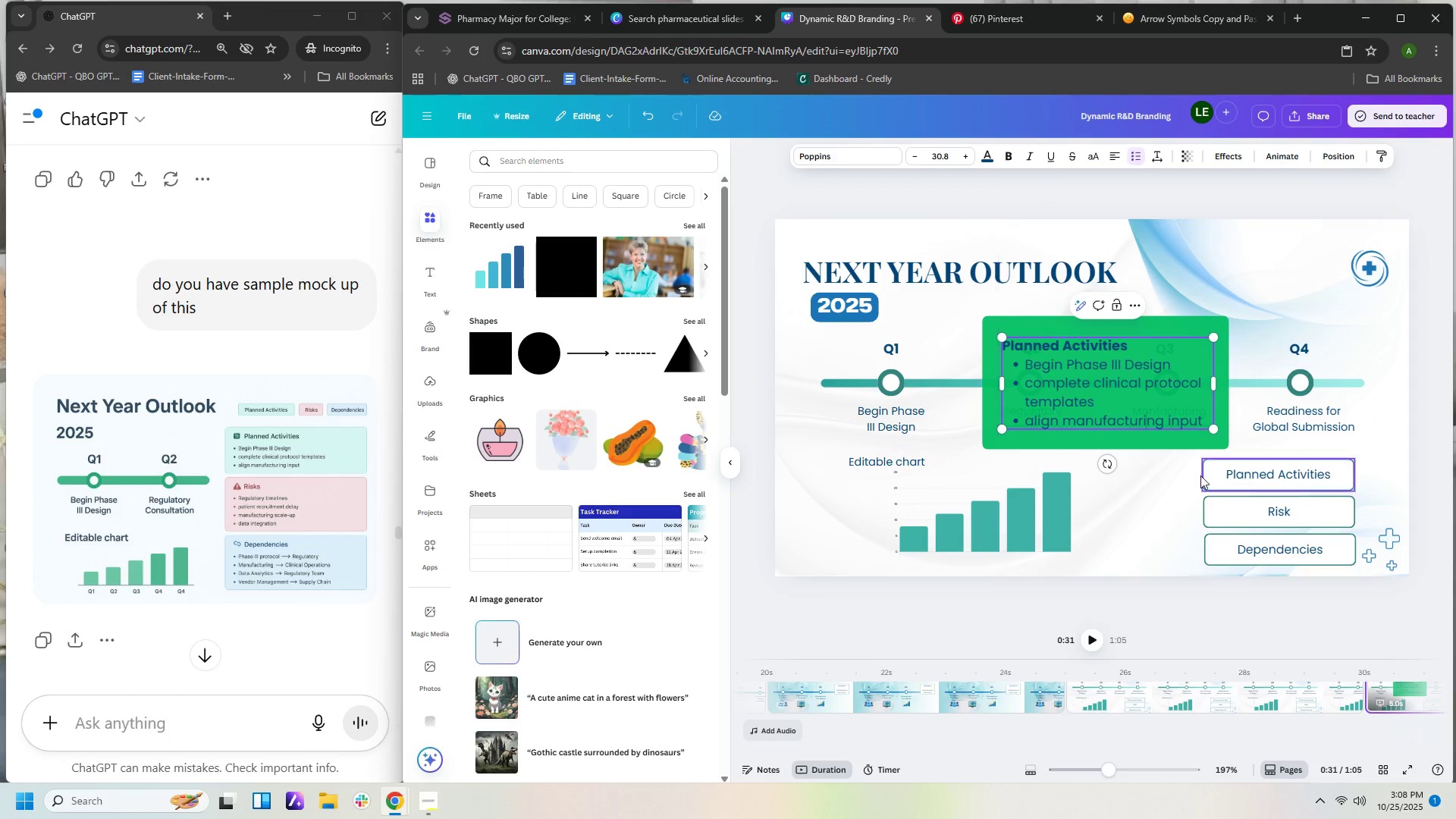 
left_click([1160, 482])
 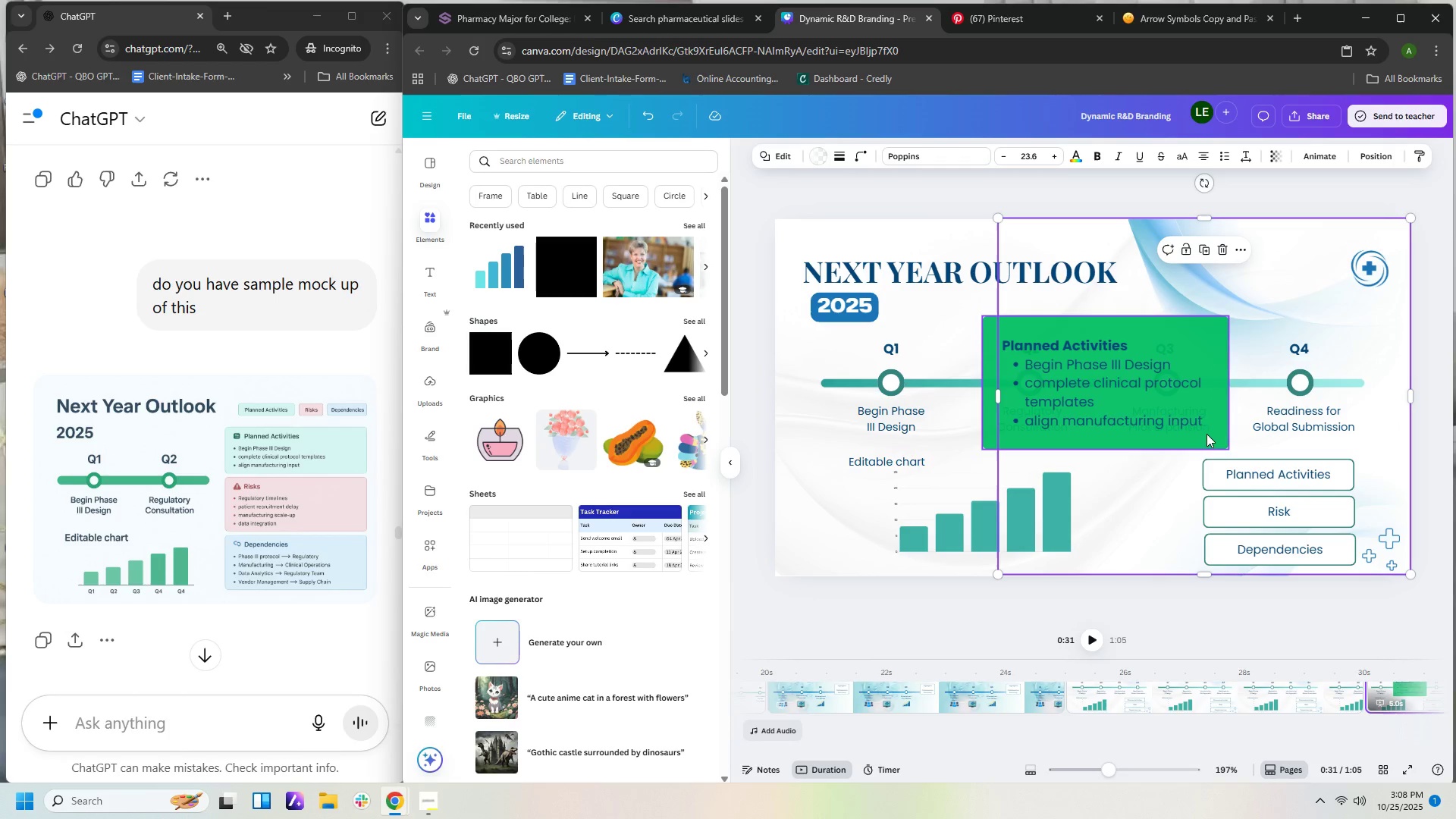 
left_click([1207, 422])
 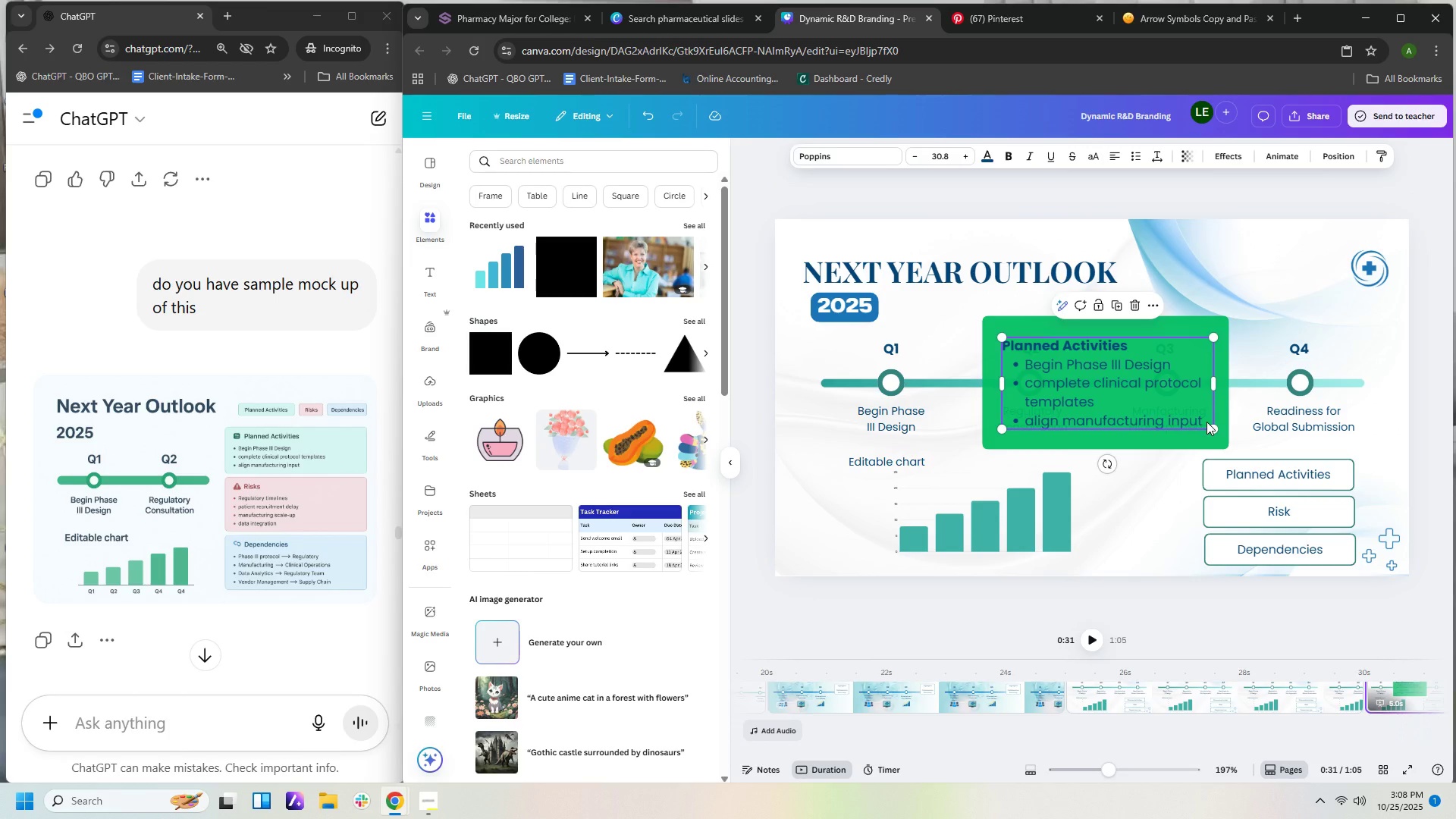 
hold_key(key=ControlLeft, duration=0.74)
 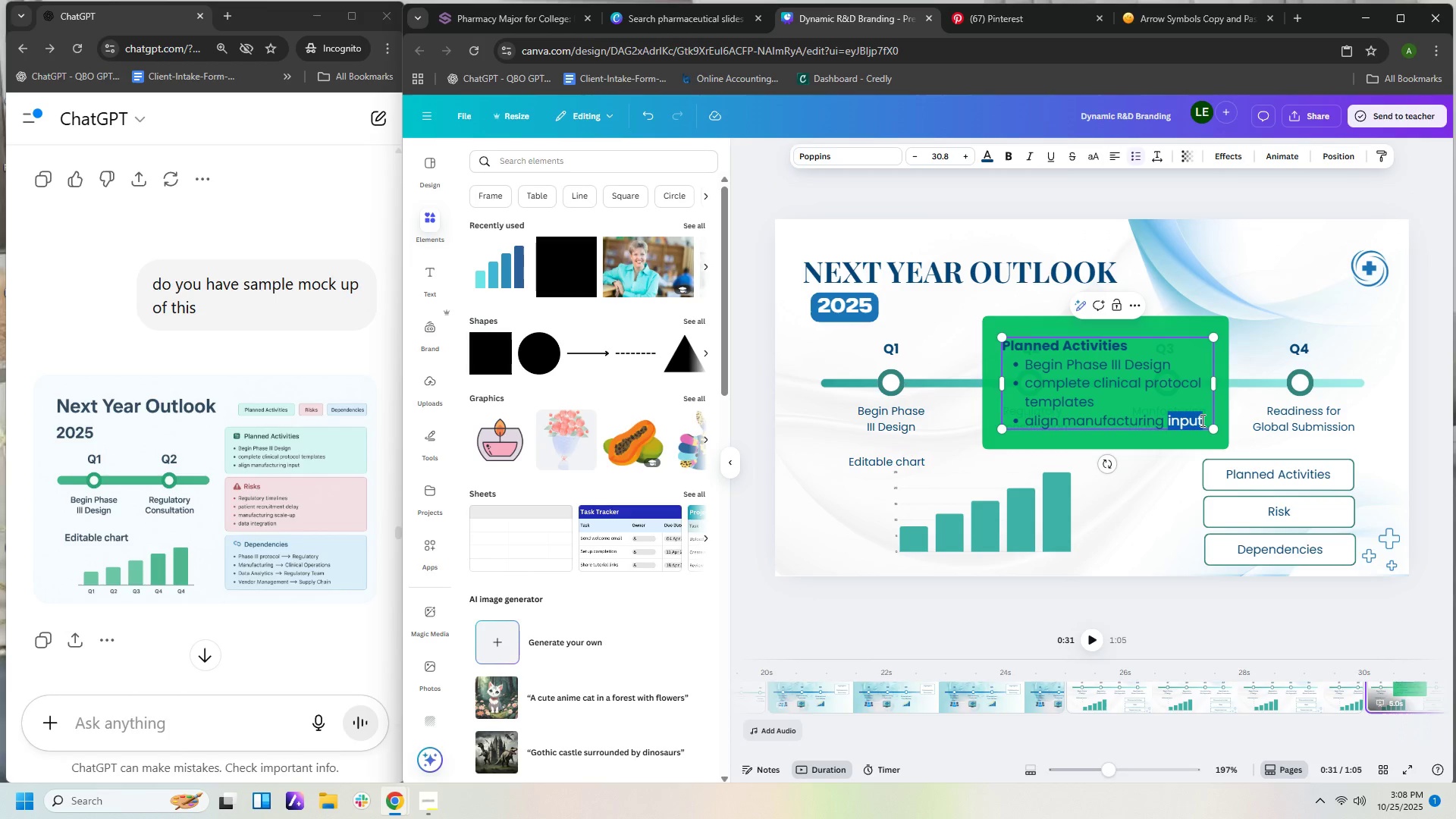 
double_click([1201, 420])
 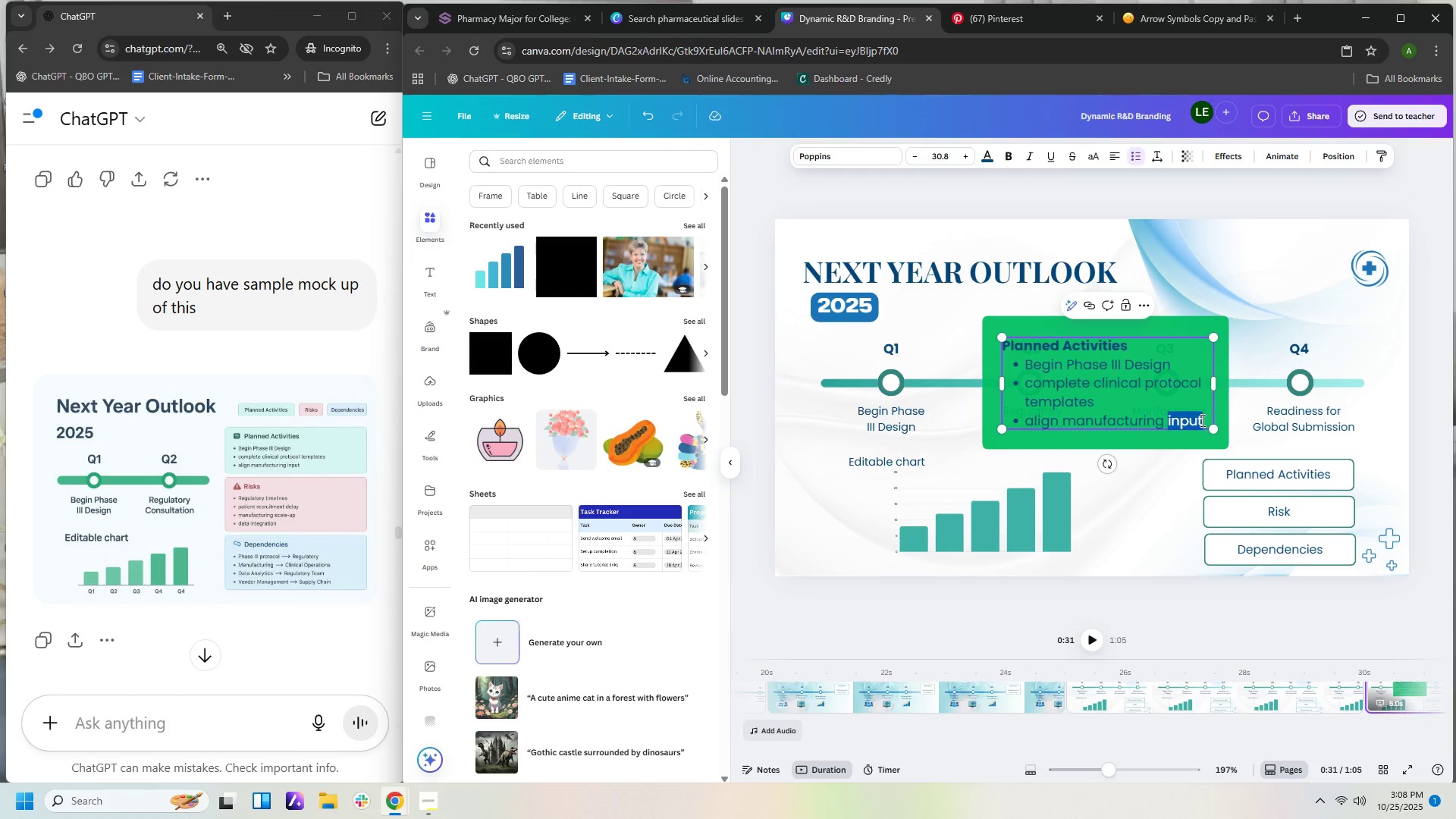 
key(Control+A)
 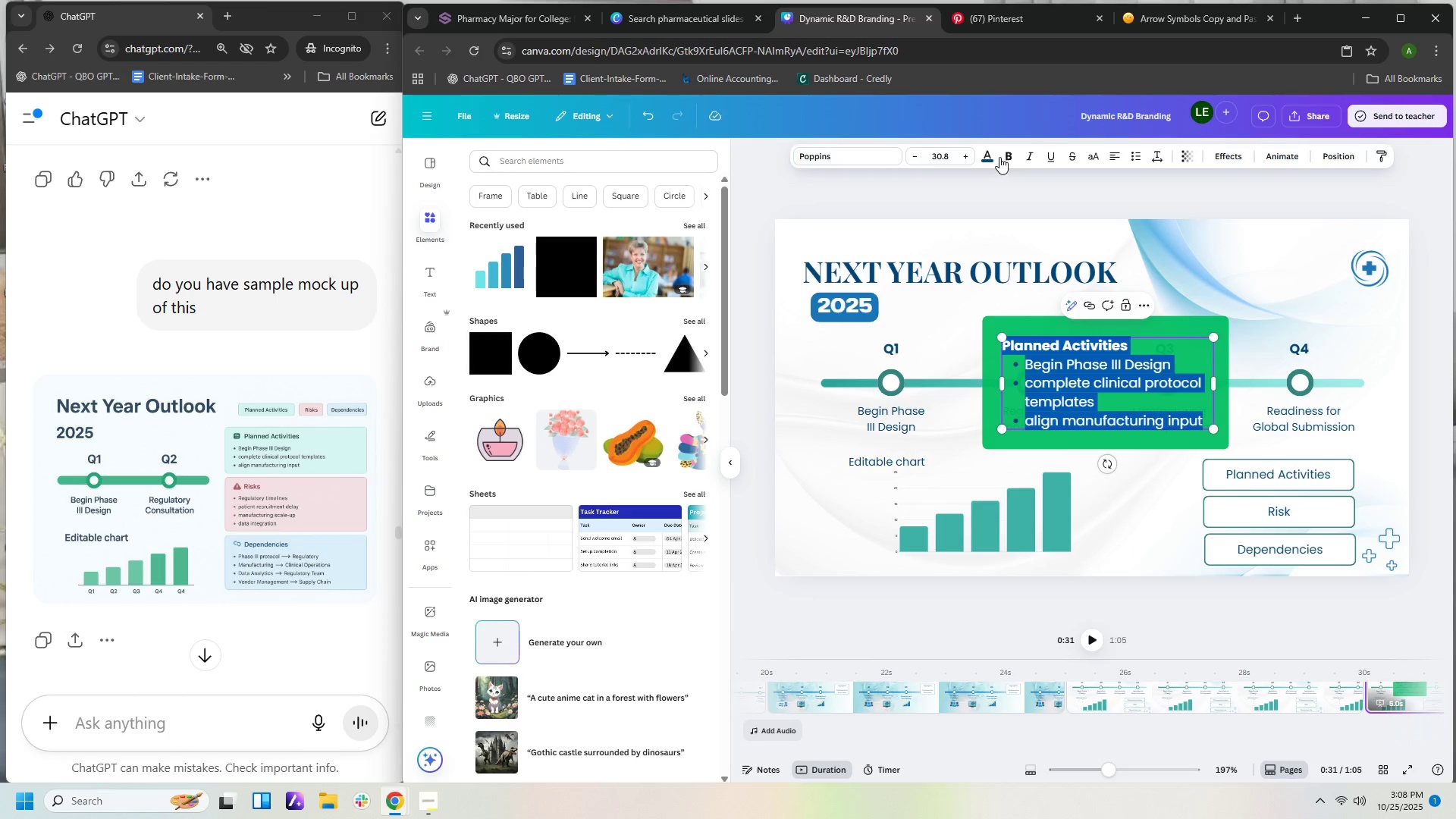 
left_click([989, 159])
 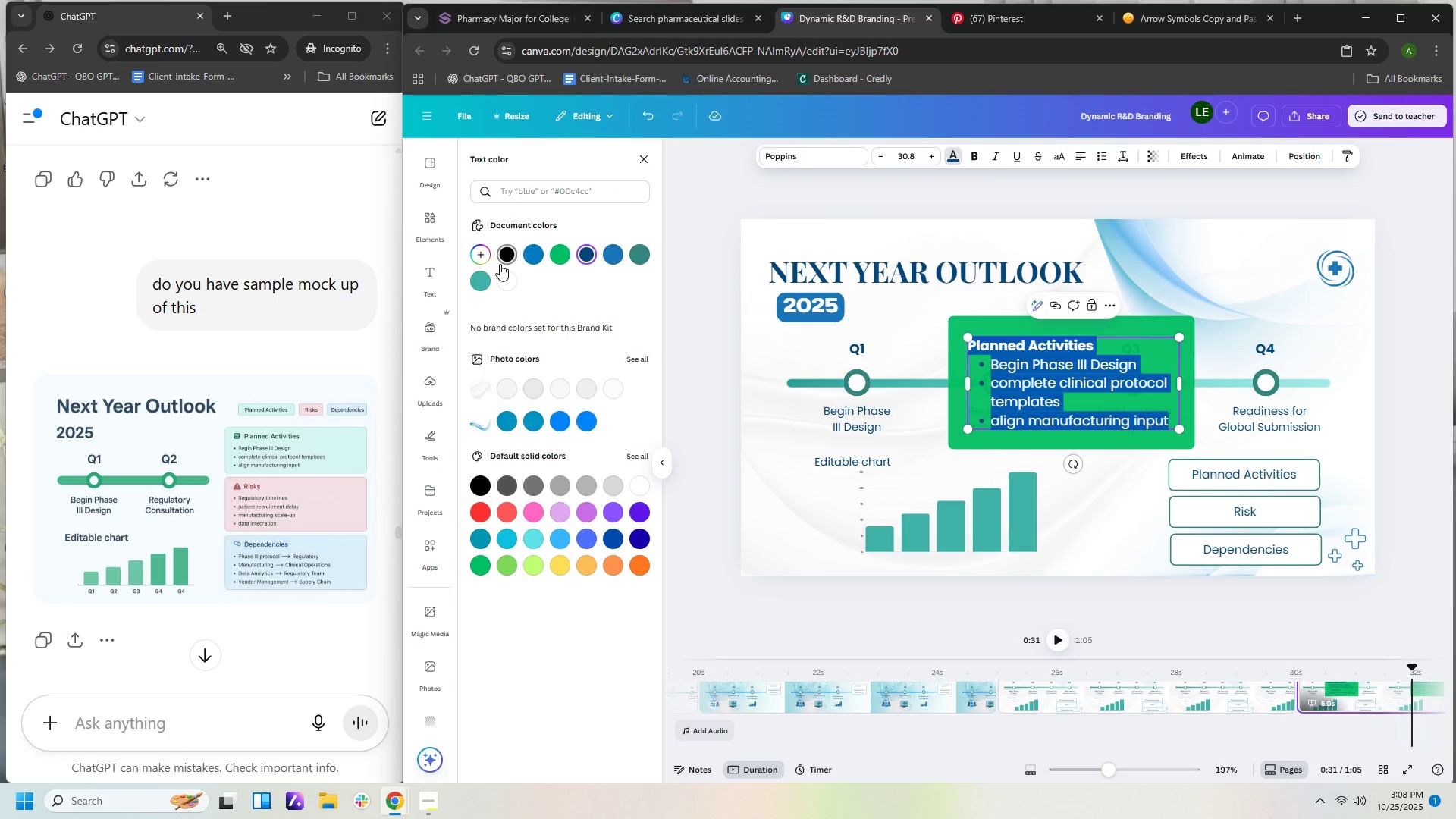 
left_click([509, 275])
 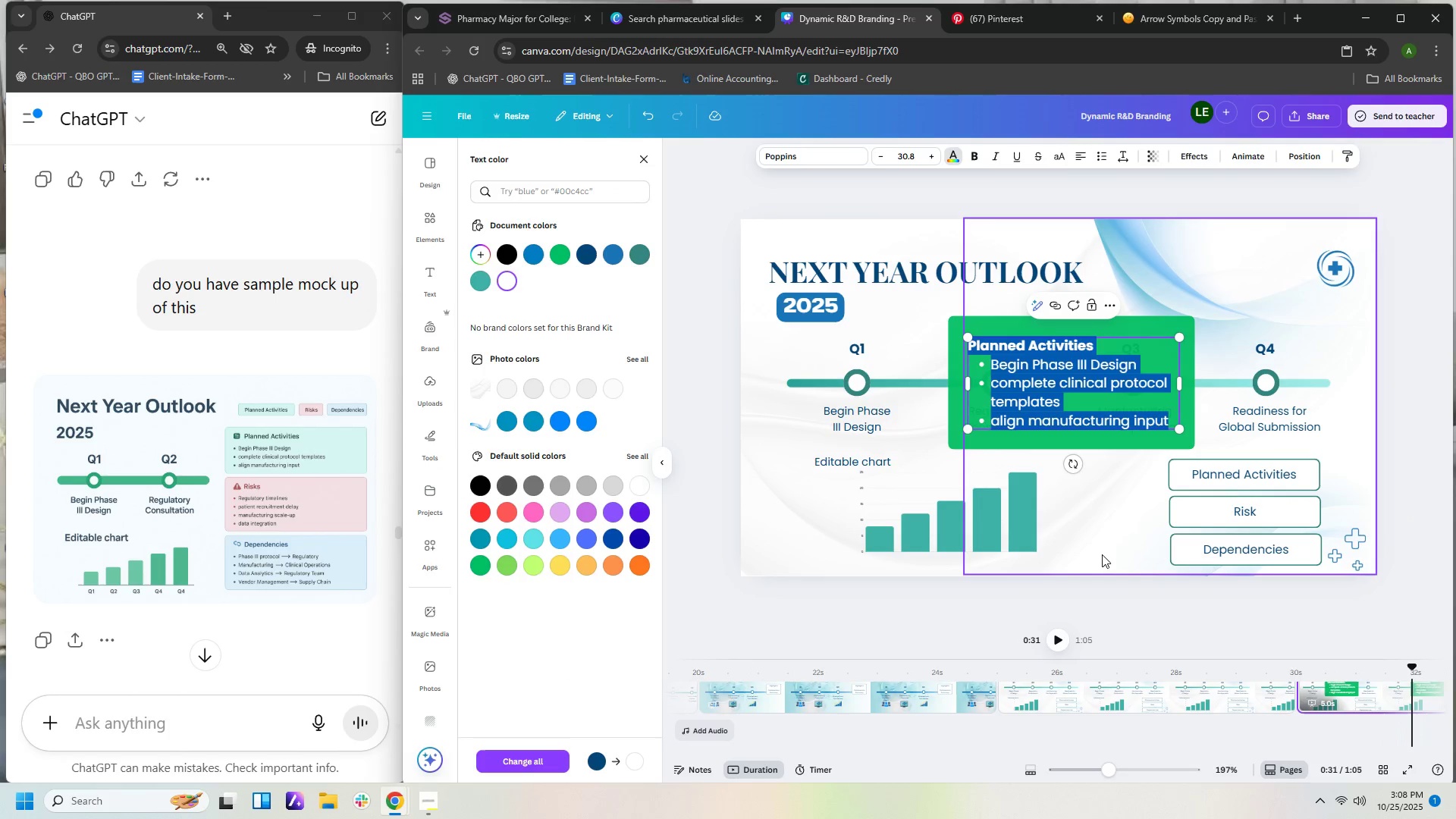 
left_click([1103, 543])
 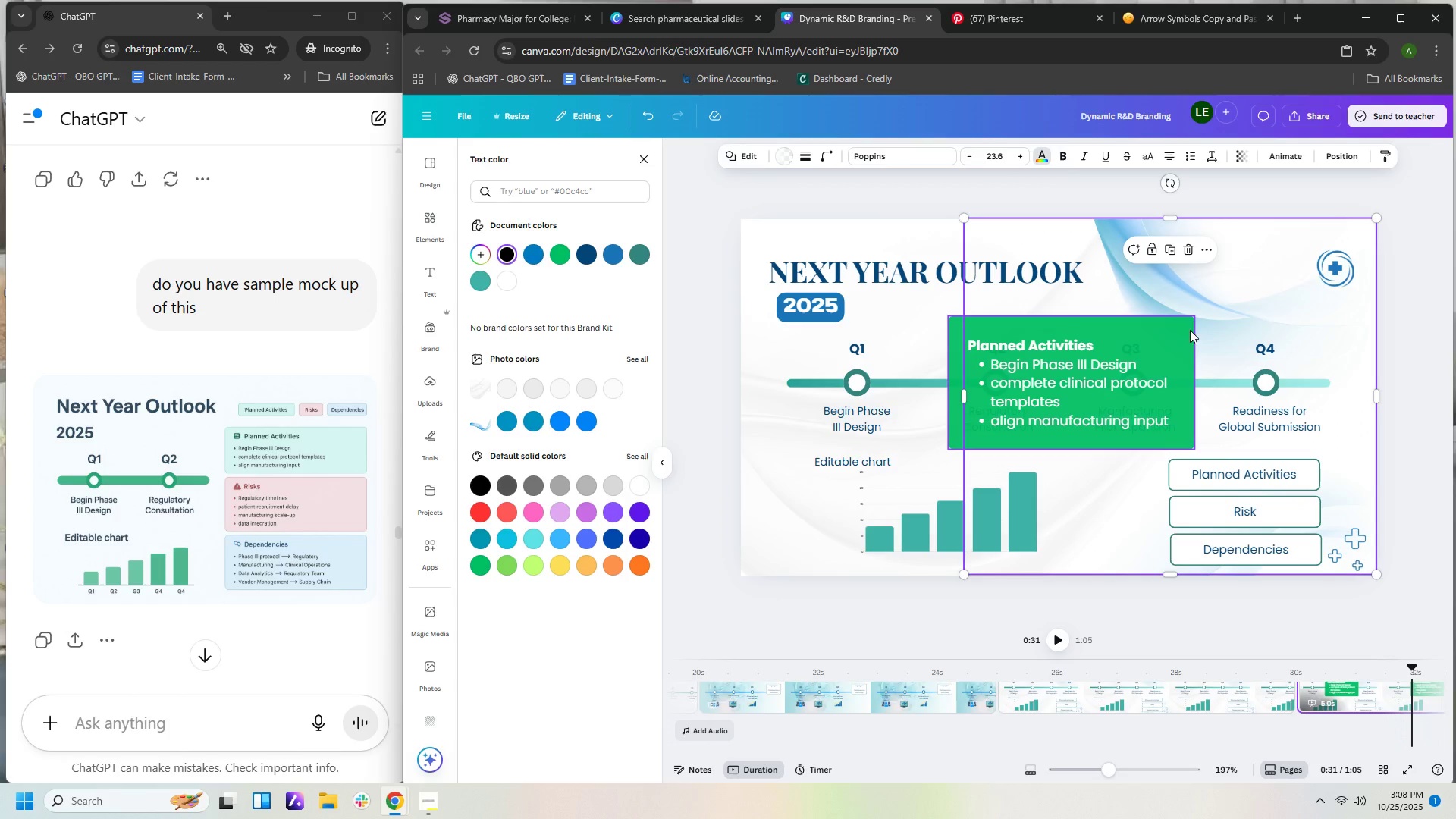 
wait(13.35)
 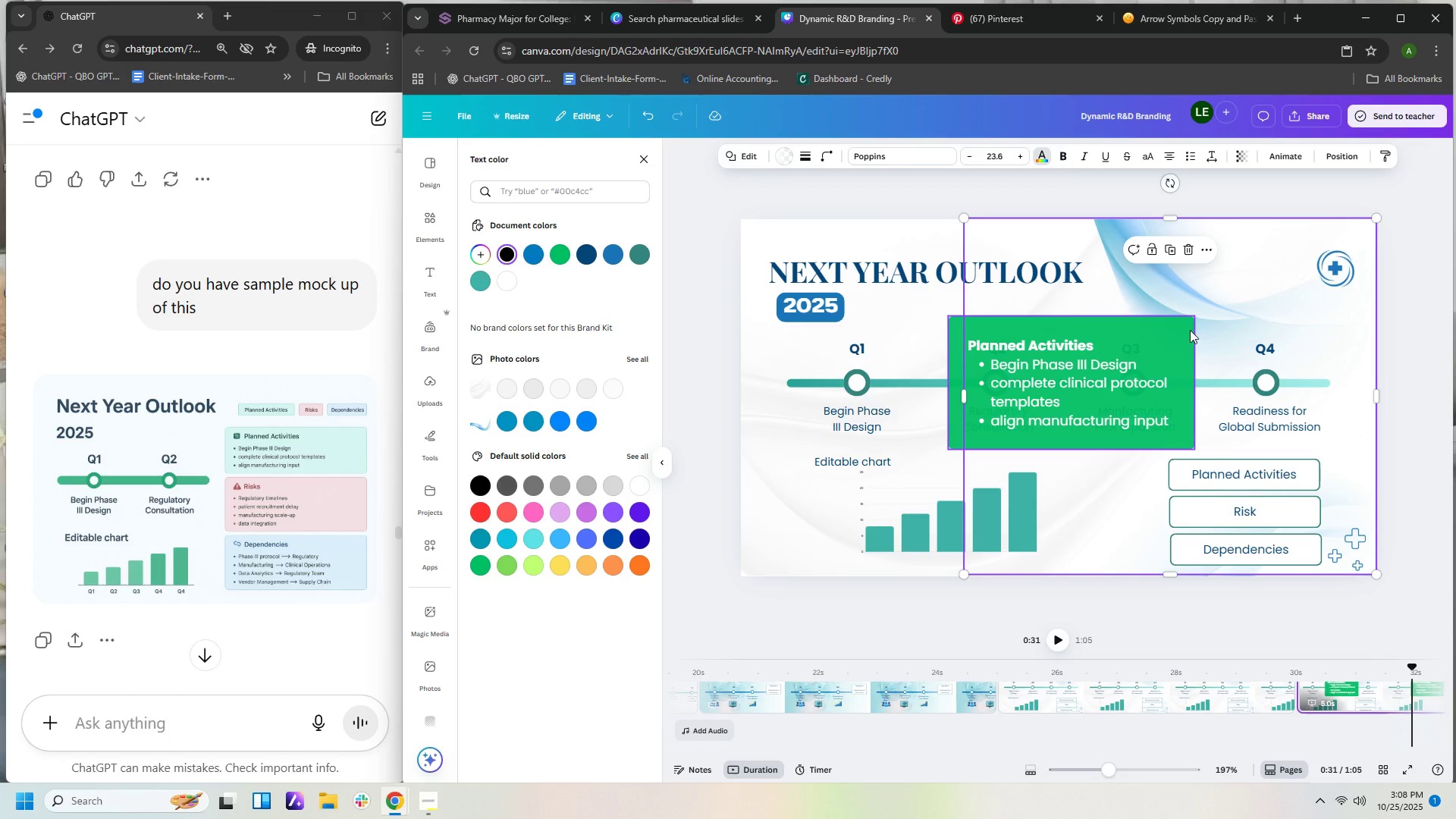 
left_click([1150, 22])
 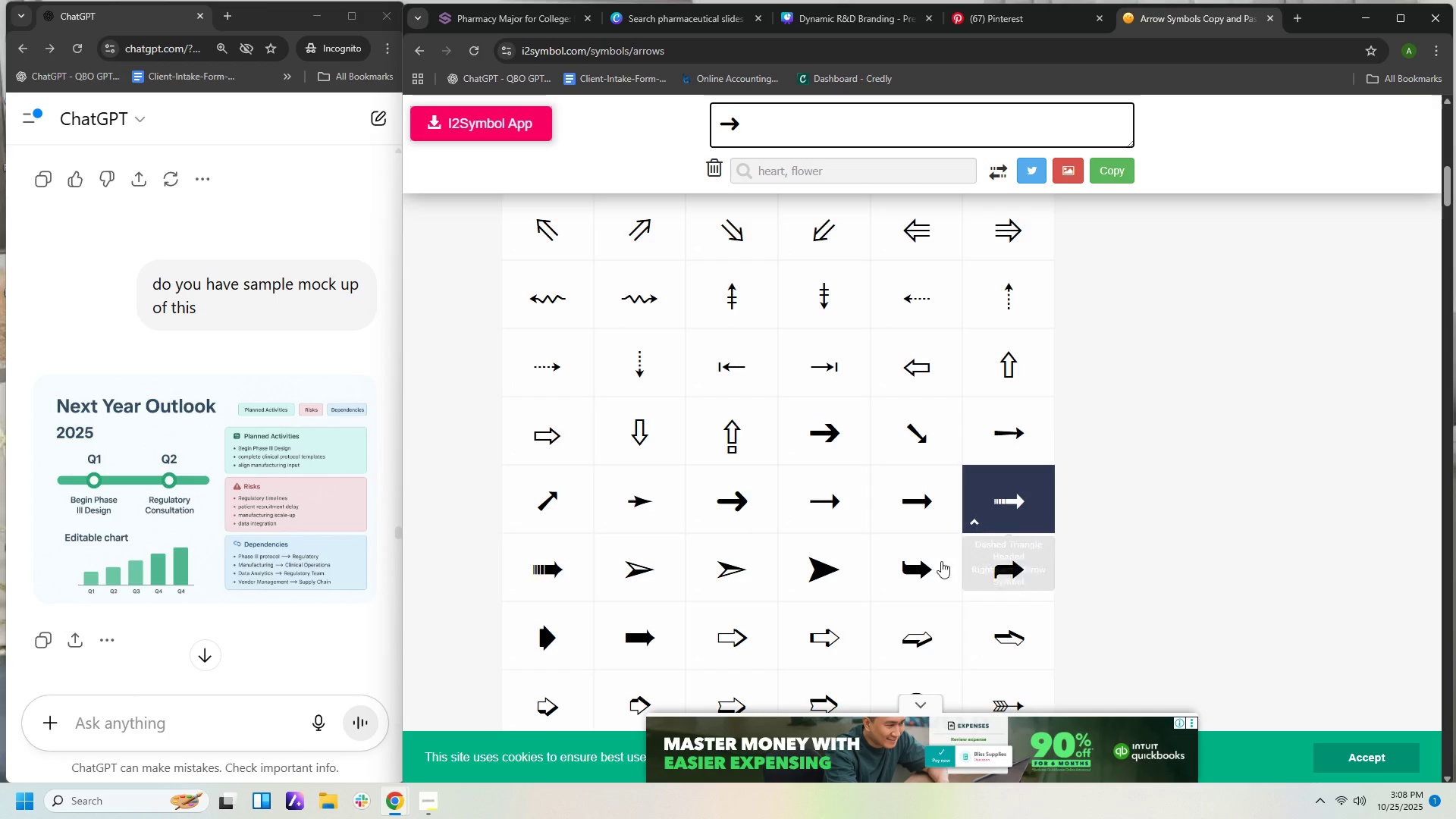 
scroll: coordinate [908, 566], scroll_direction: down, amount: 7.0
 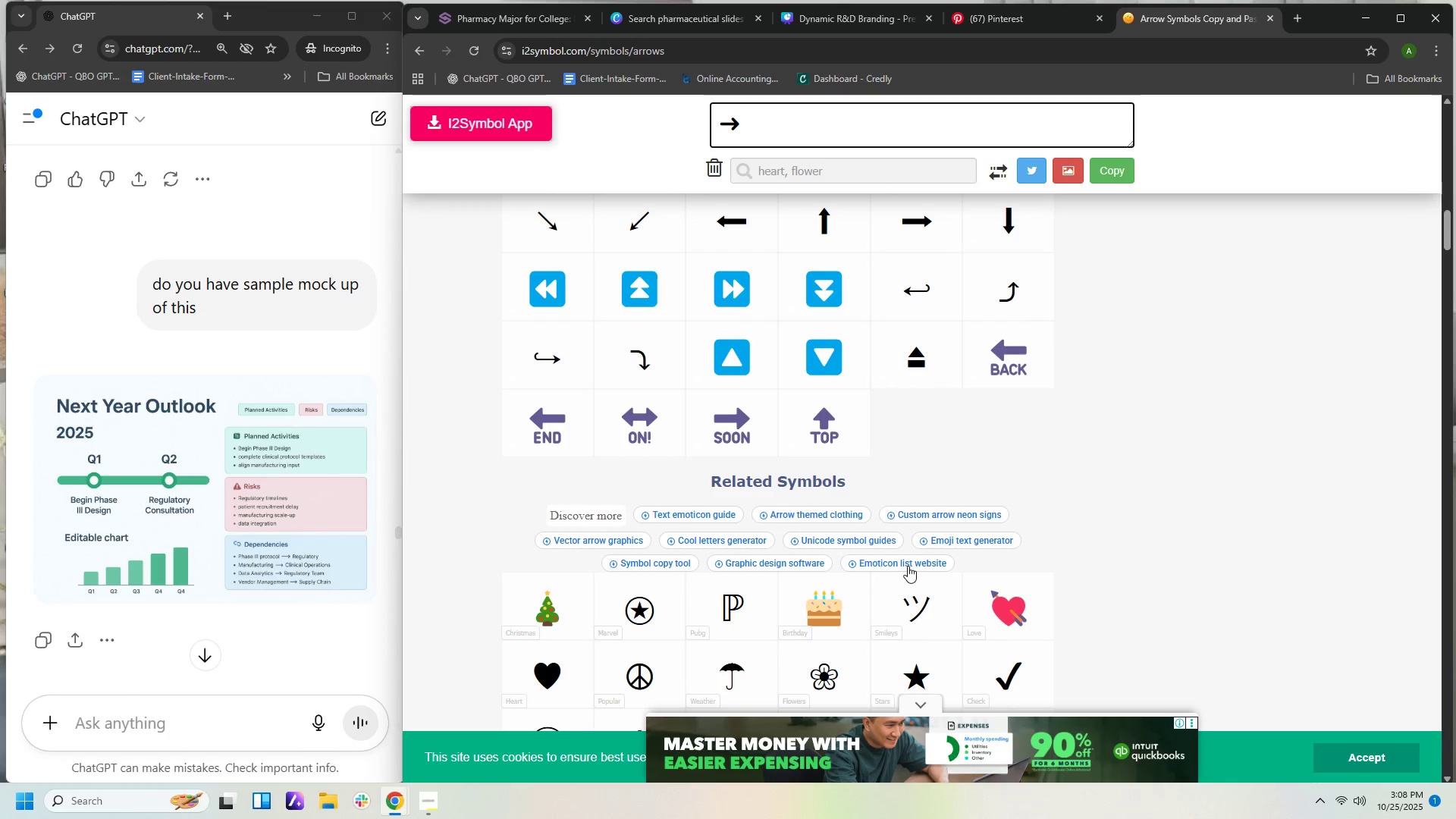 
scroll: coordinate [908, 555], scroll_direction: up, amount: 16.0
 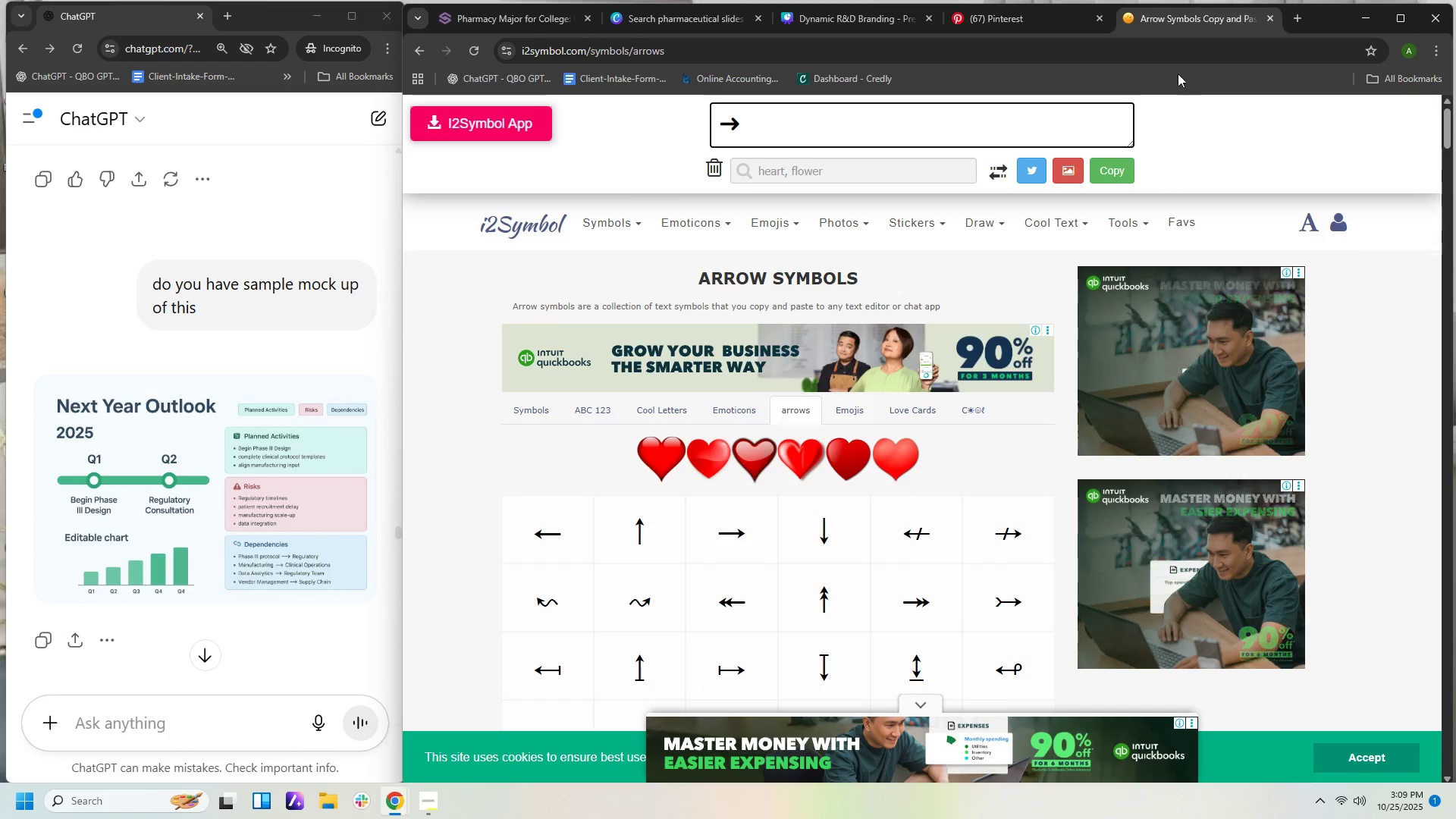 
left_click([1040, 11])
 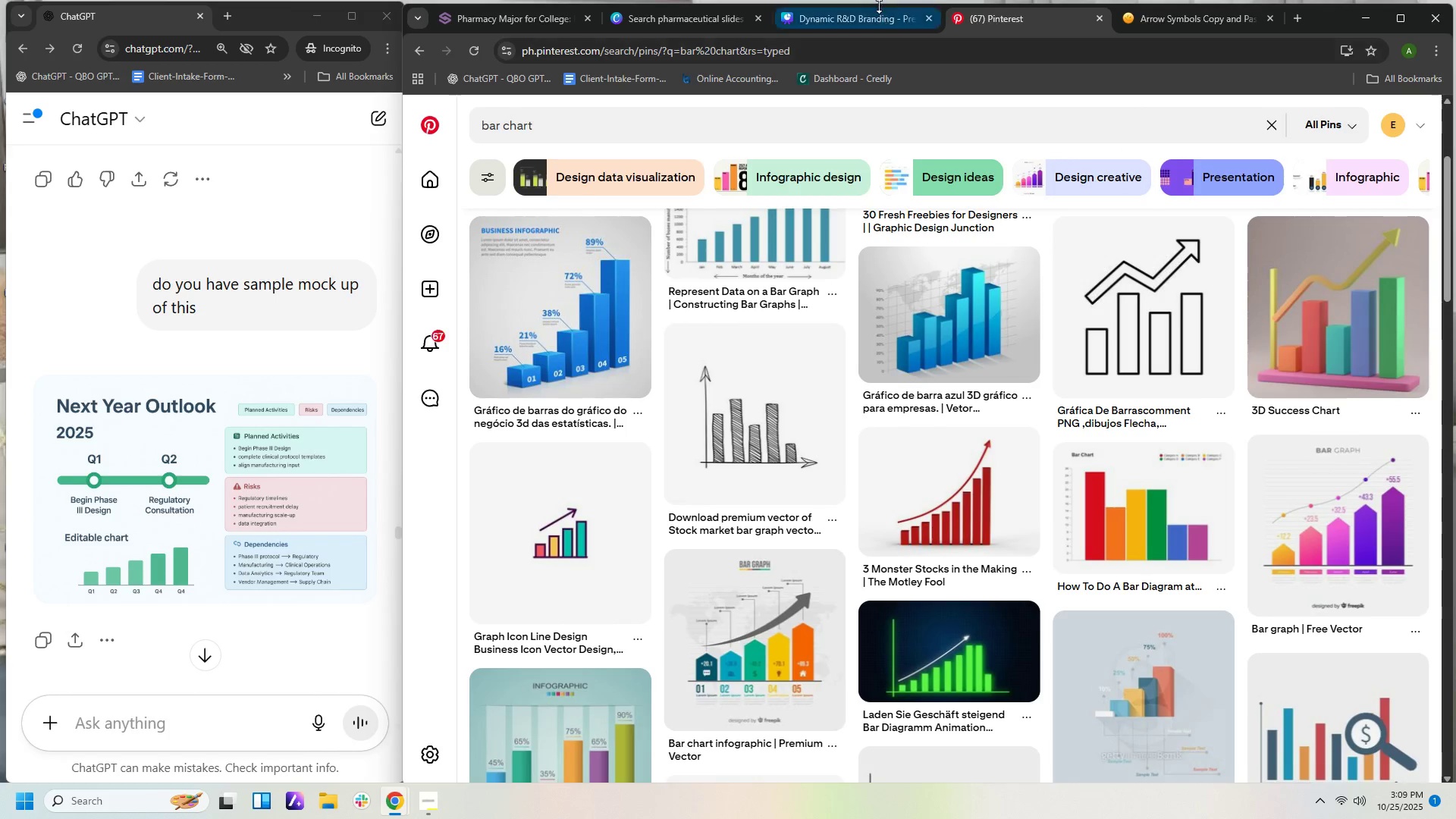 
left_click([879, 4])
 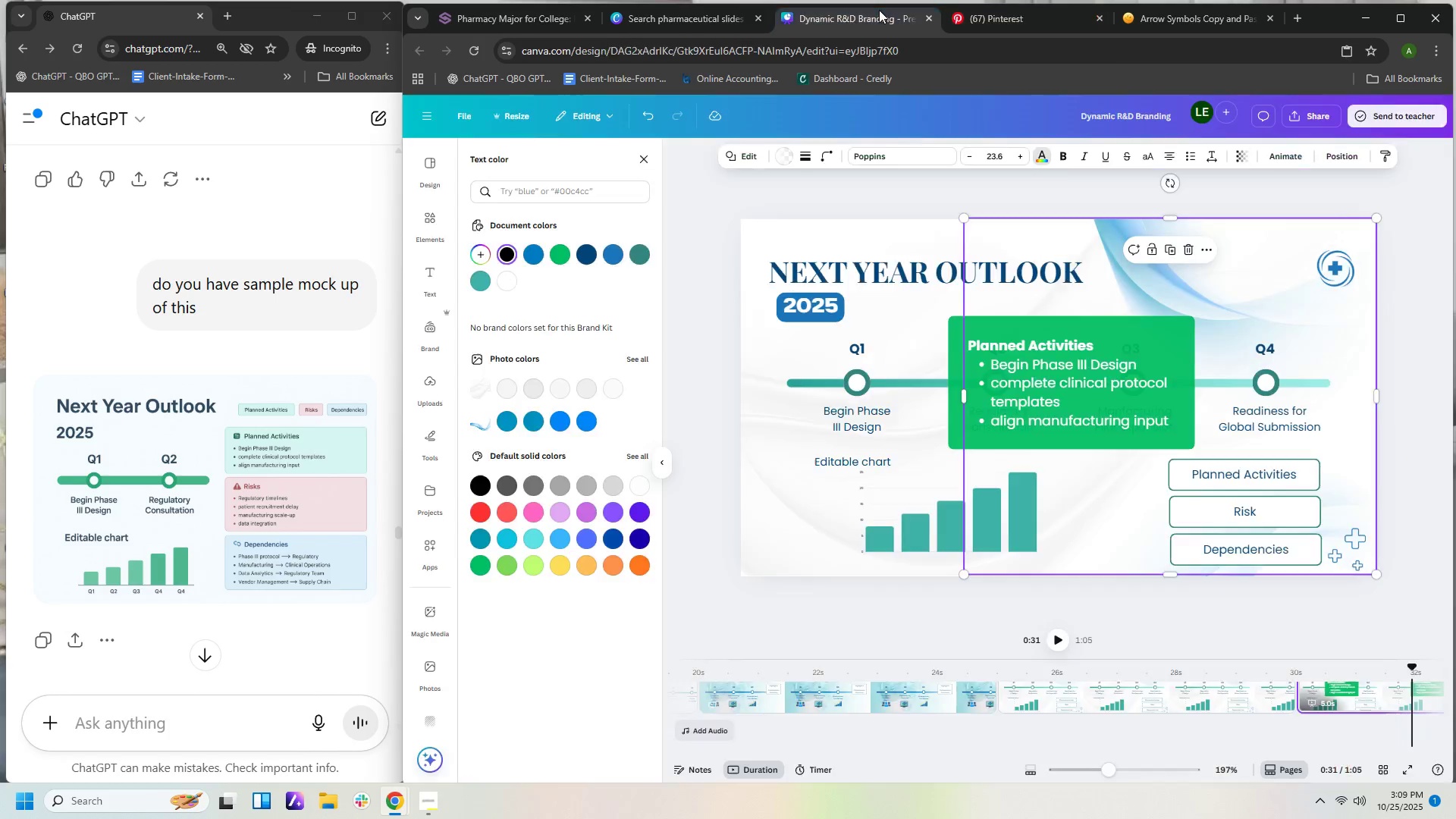 
left_click([879, 10])
 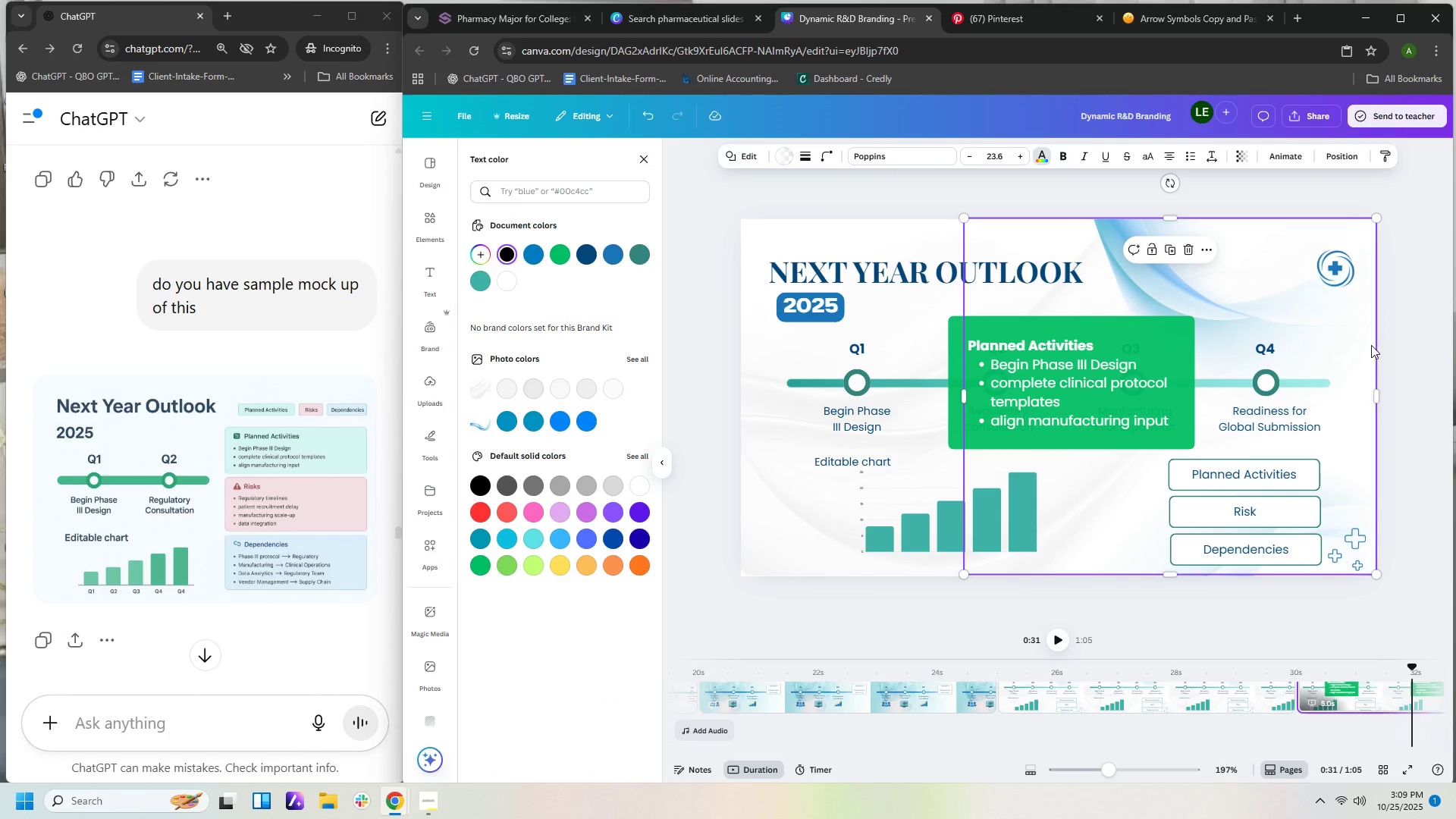 
left_click([1396, 359])
 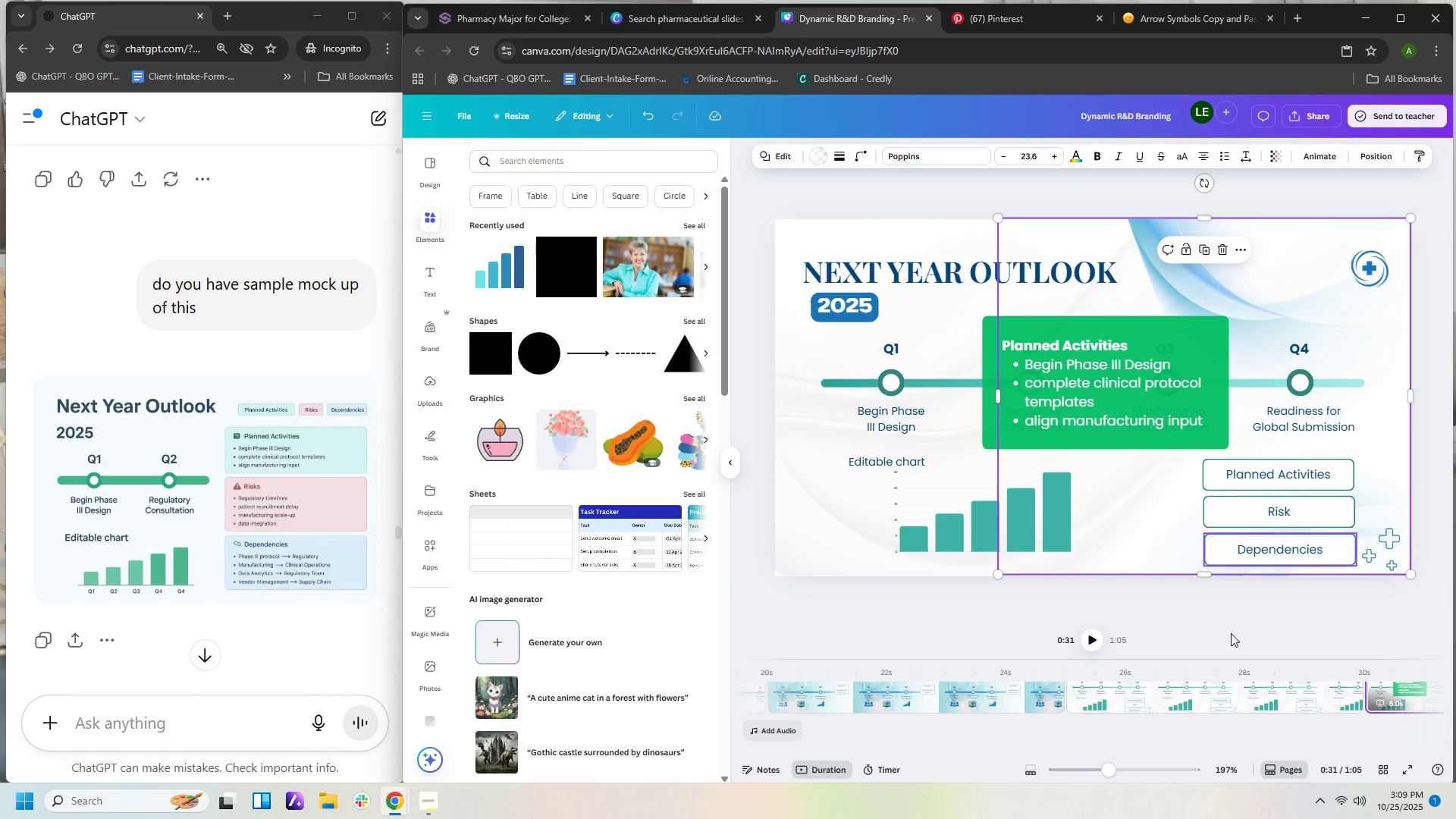 
left_click([1167, 610])
 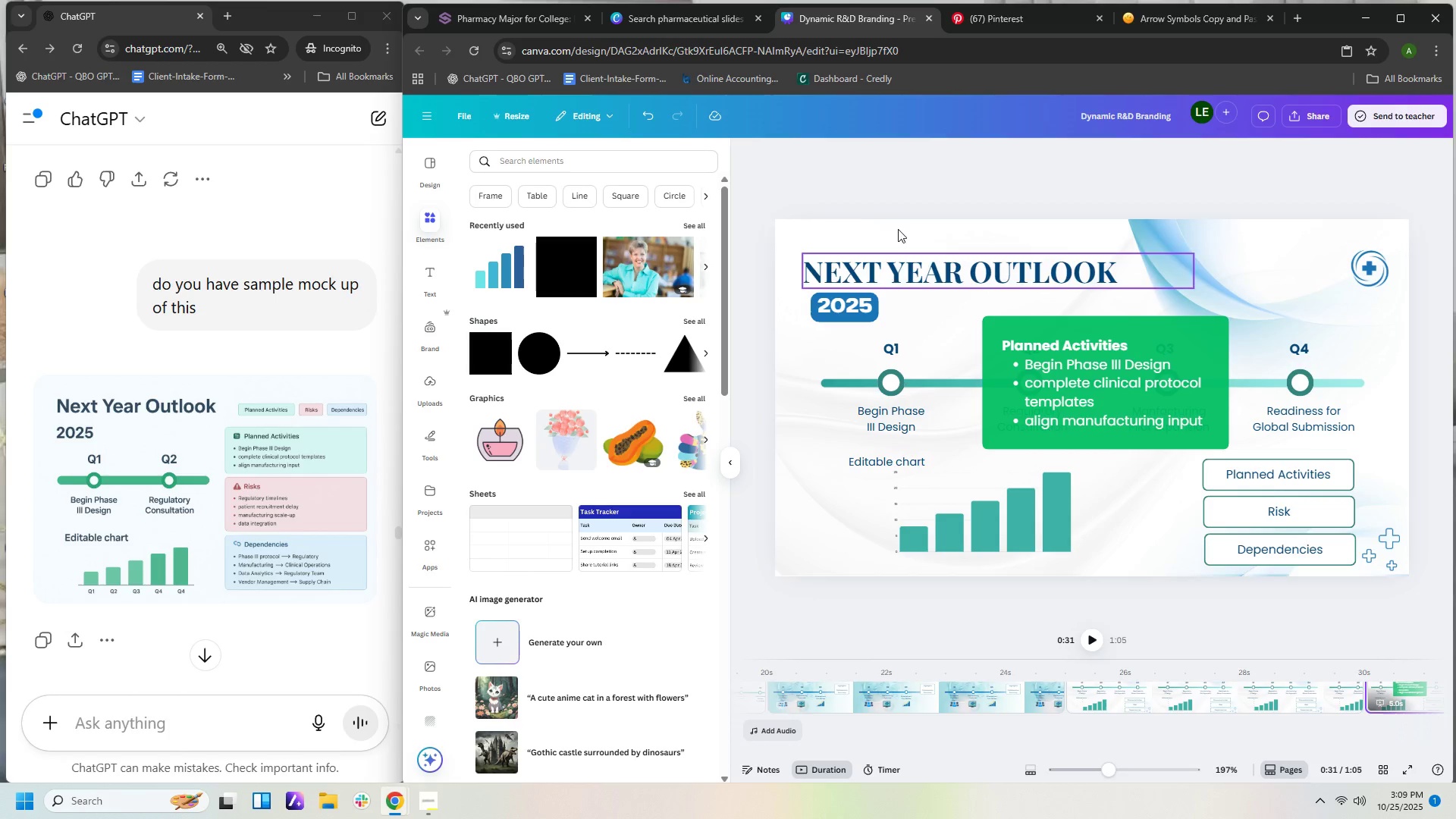 
left_click_drag(start_coordinate=[750, 194], to_coordinate=[1420, 618])
 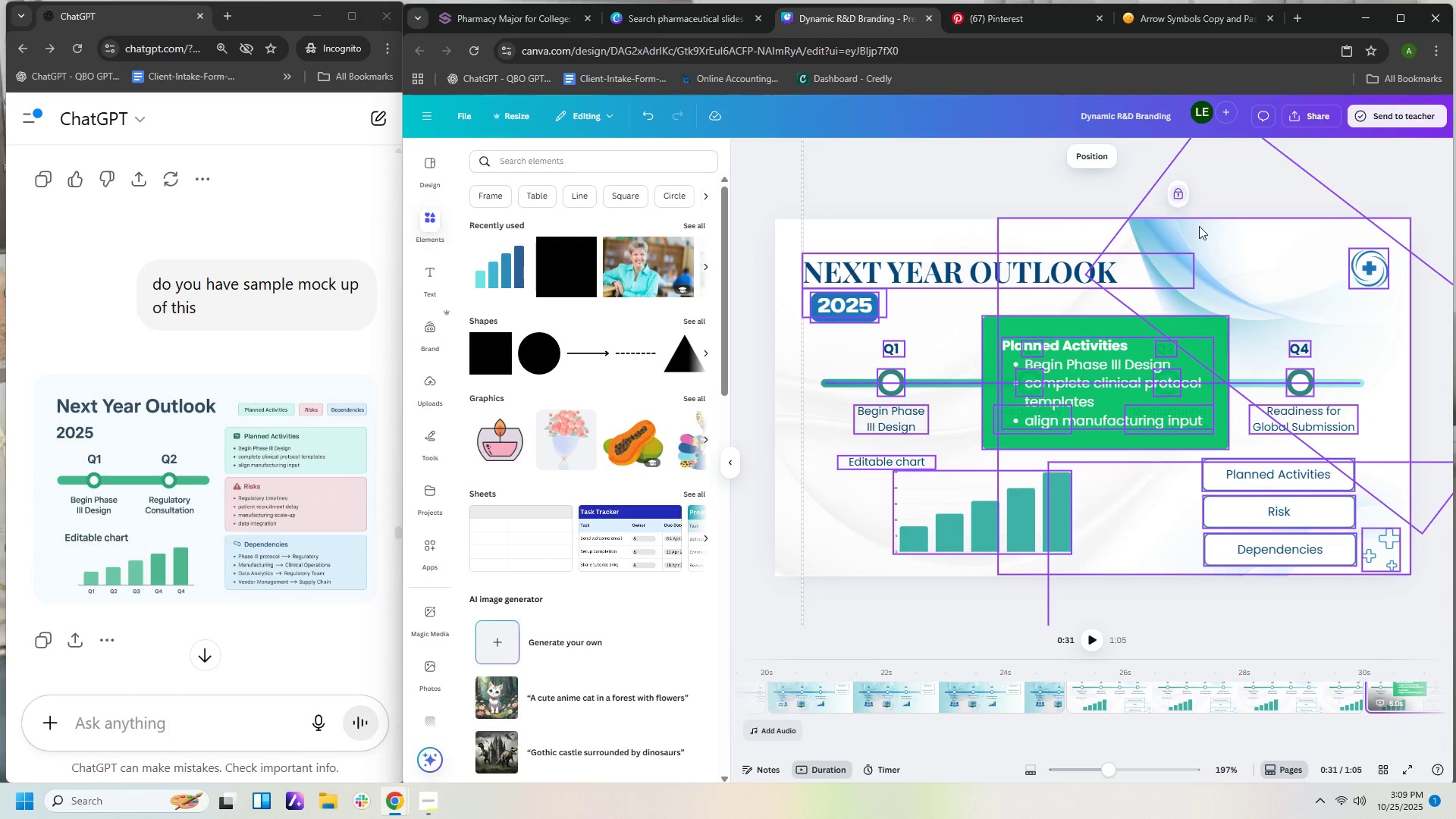 
left_click([1083, 202])
 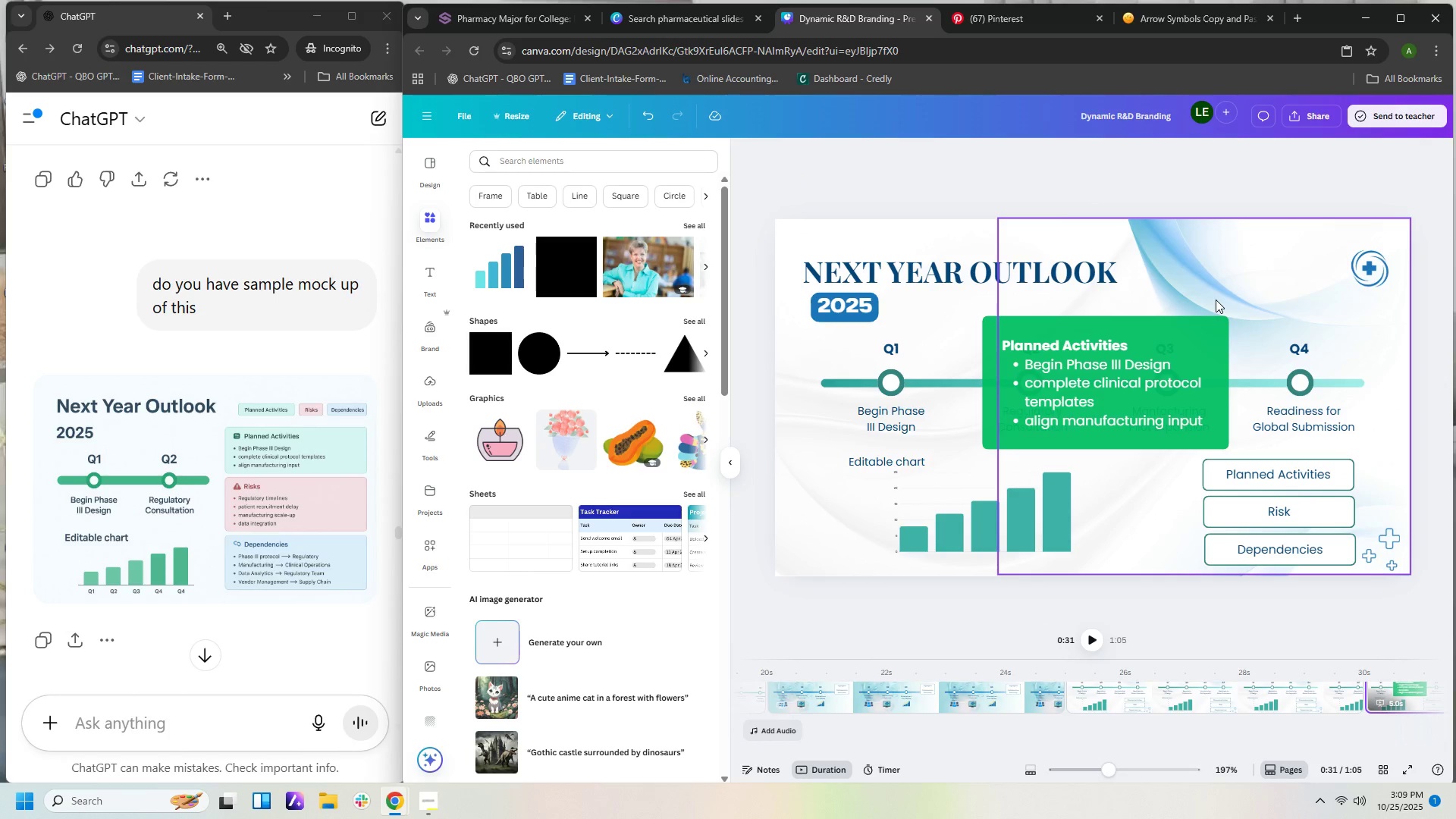 
double_click([1216, 300])
 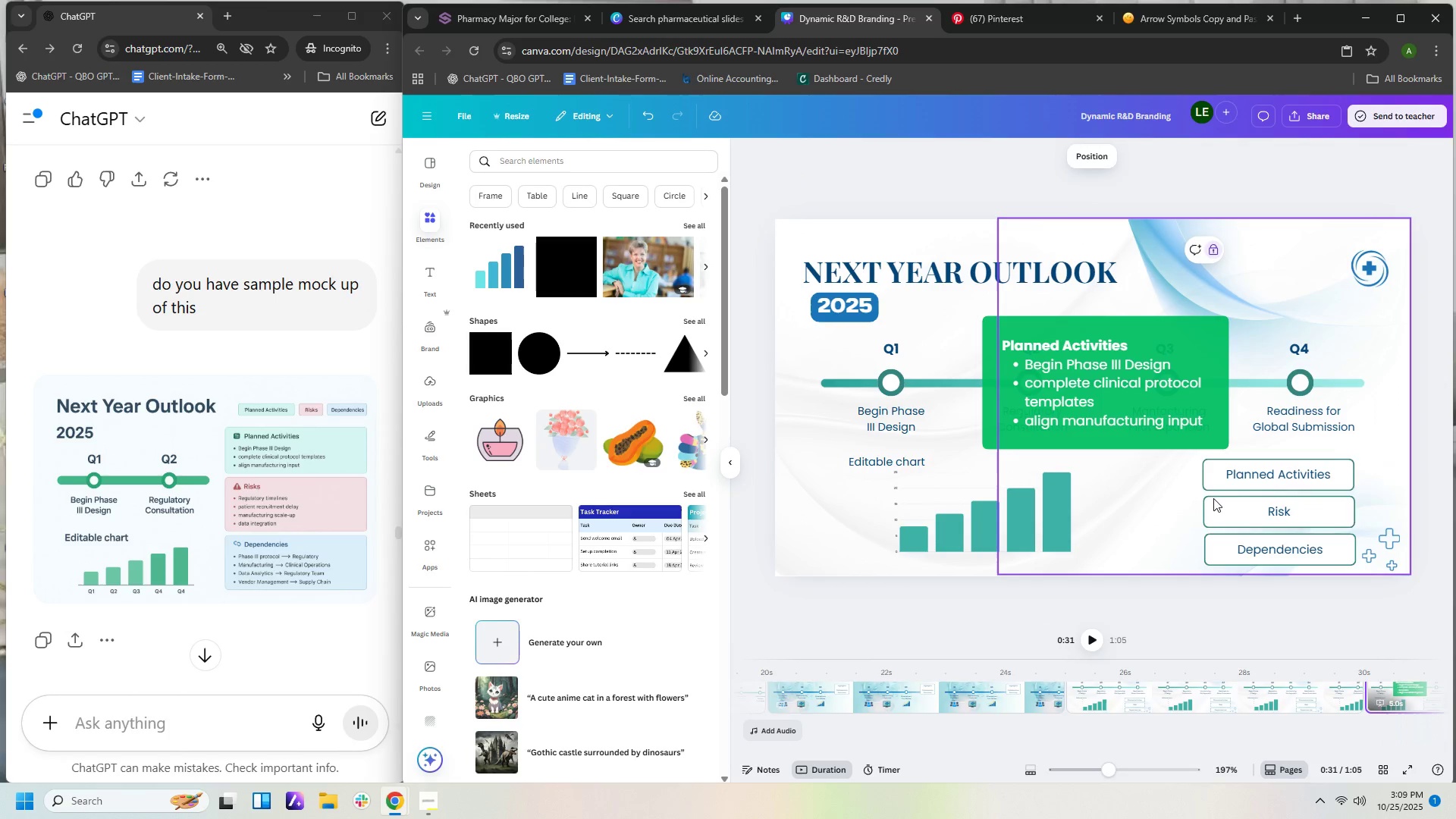 
double_click([1349, 481])
 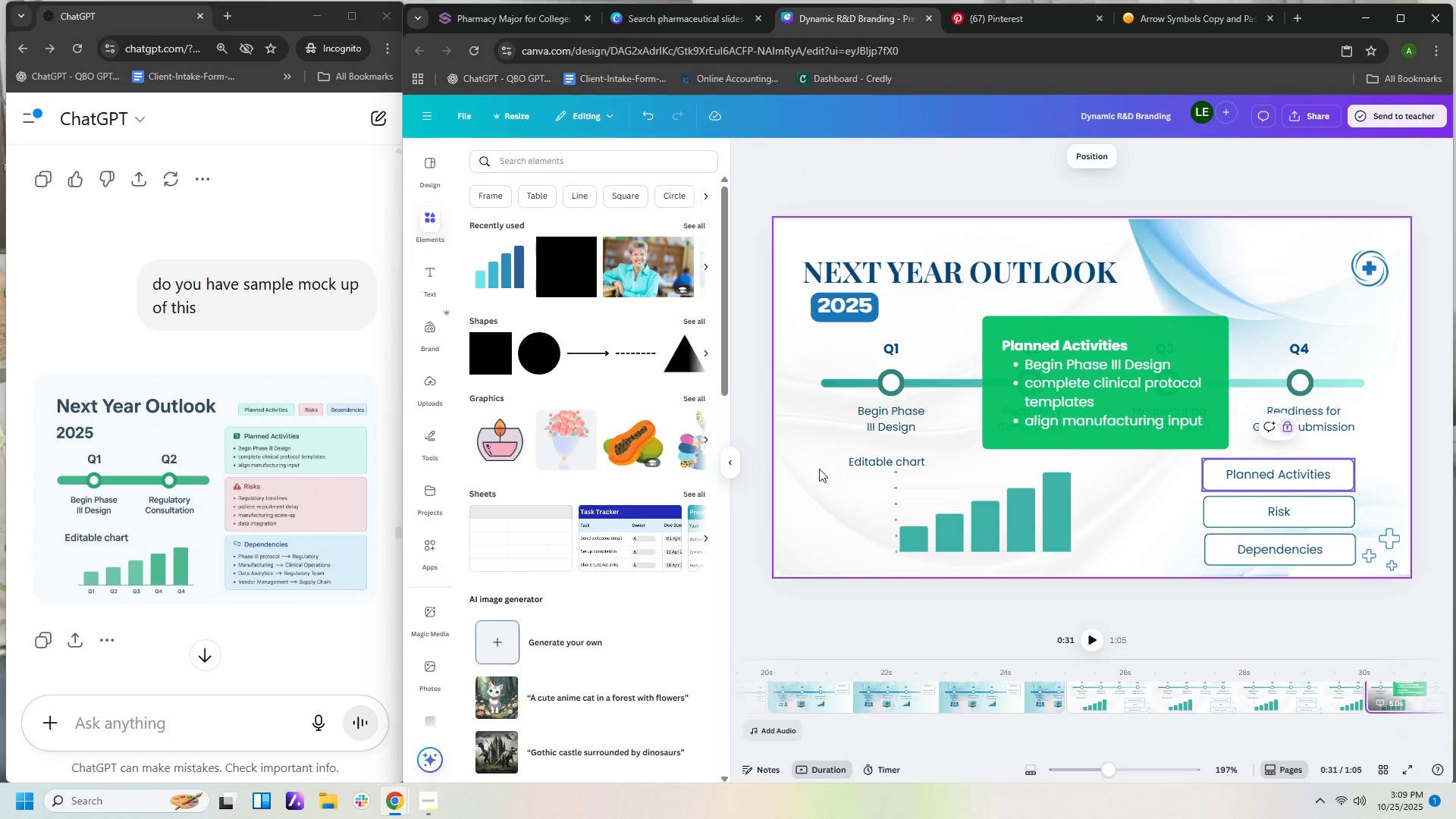 
left_click([817, 469])
 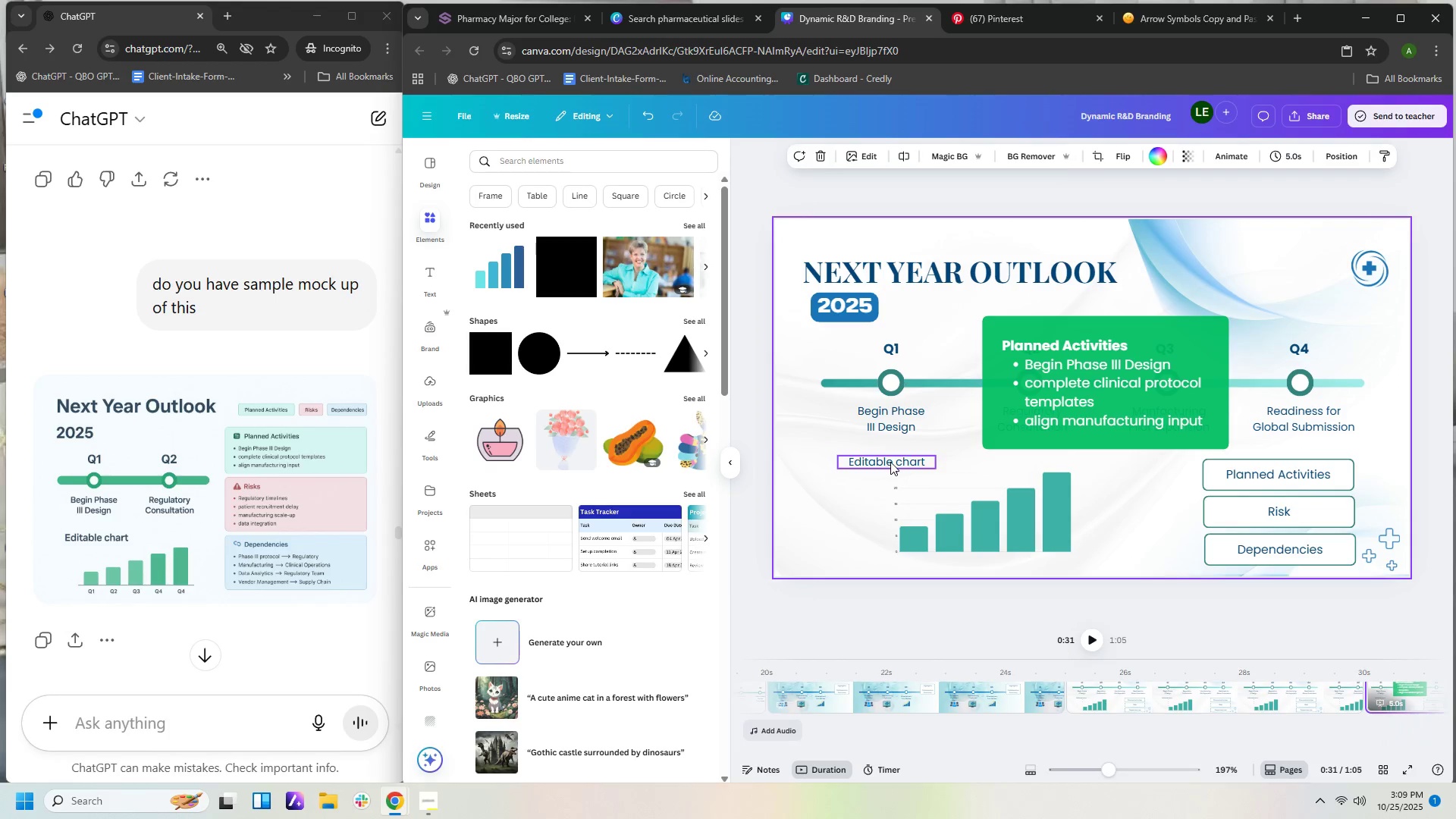 
left_click_drag(start_coordinate=[890, 462], to_coordinate=[860, 508])
 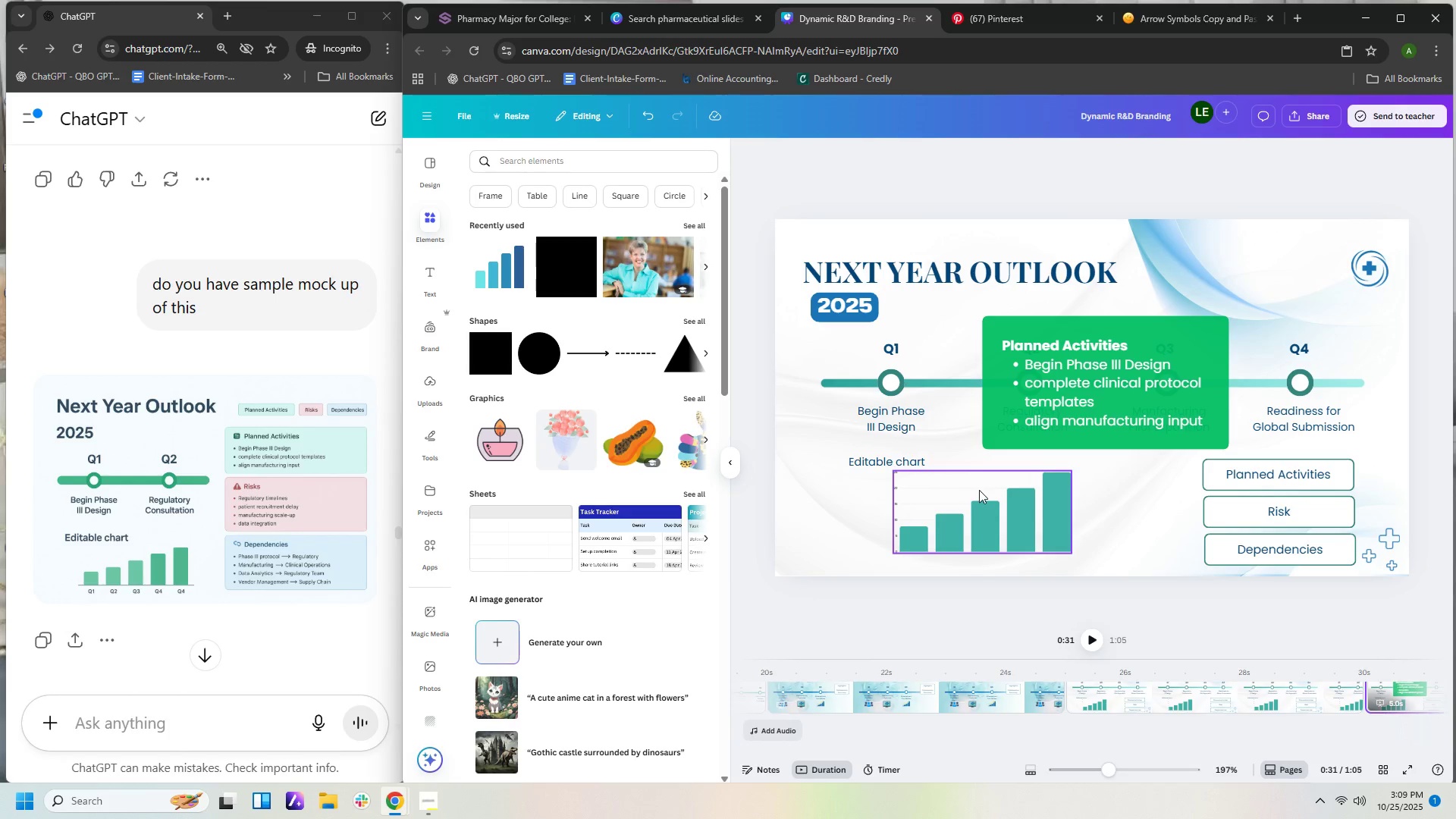 
left_click_drag(start_coordinate=[979, 490], to_coordinate=[991, 455])
 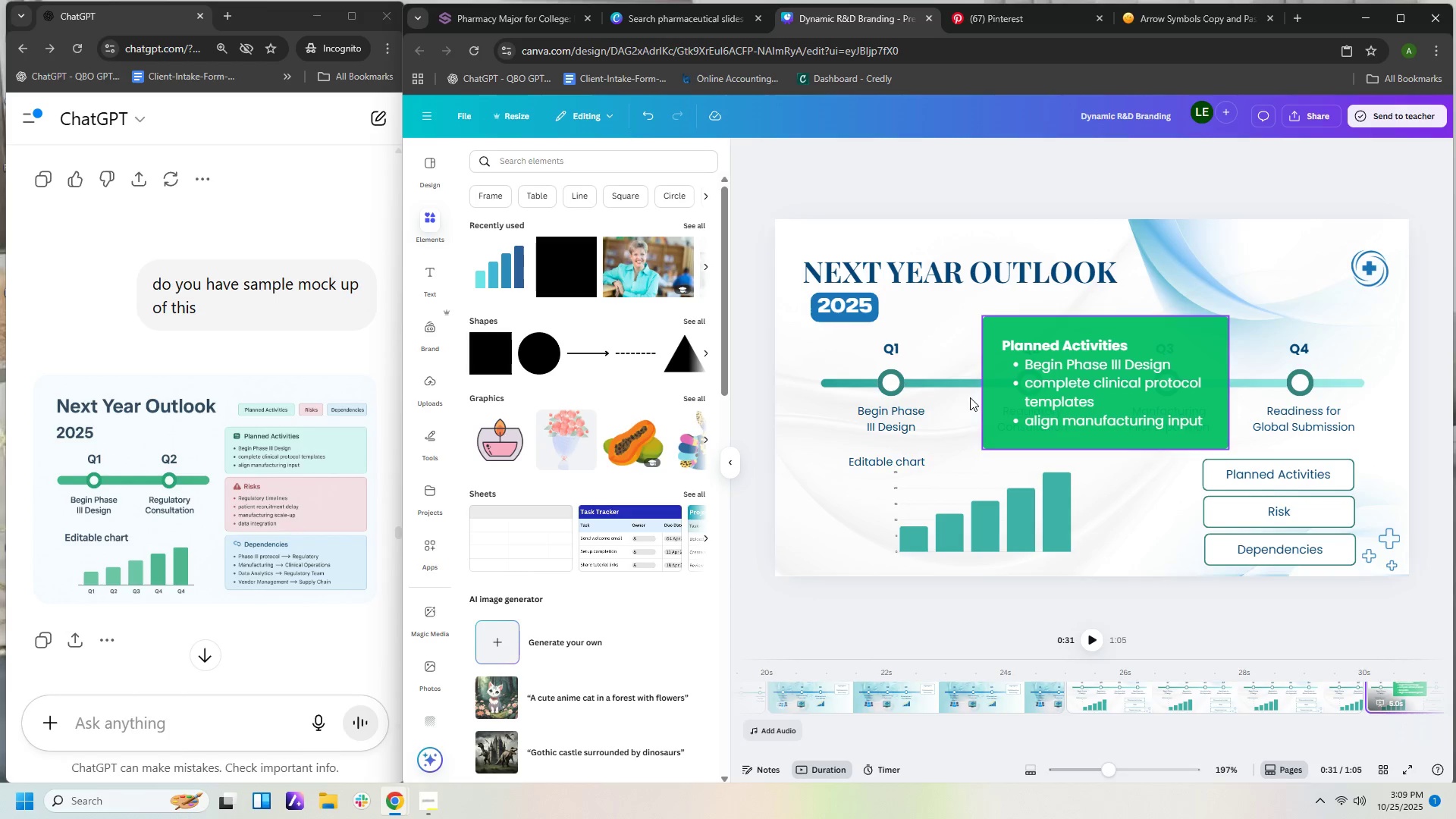 
left_click_drag(start_coordinate=[957, 381], to_coordinate=[946, 306])
 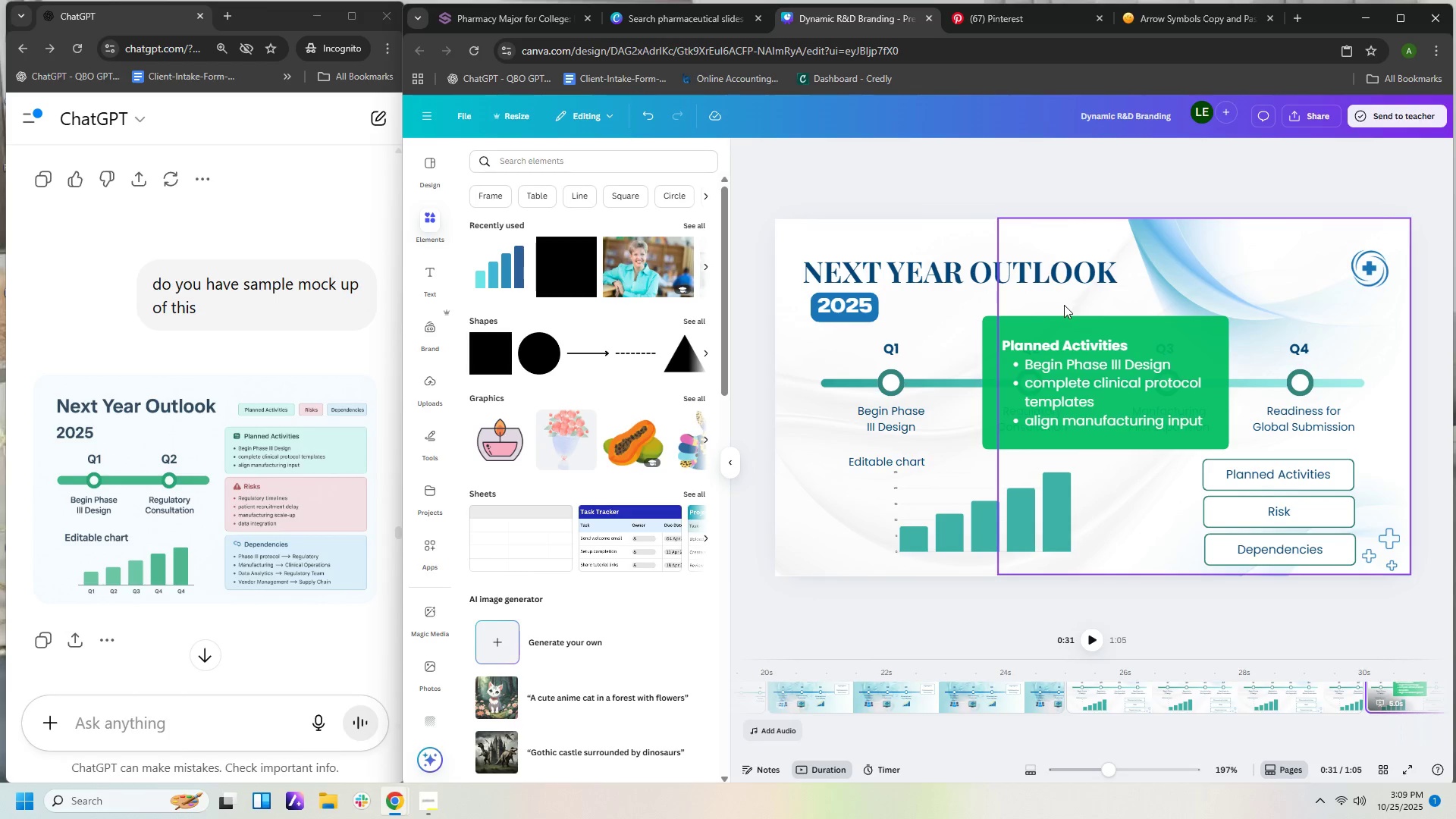 
left_click_drag(start_coordinate=[1064, 305], to_coordinate=[1082, 252])
 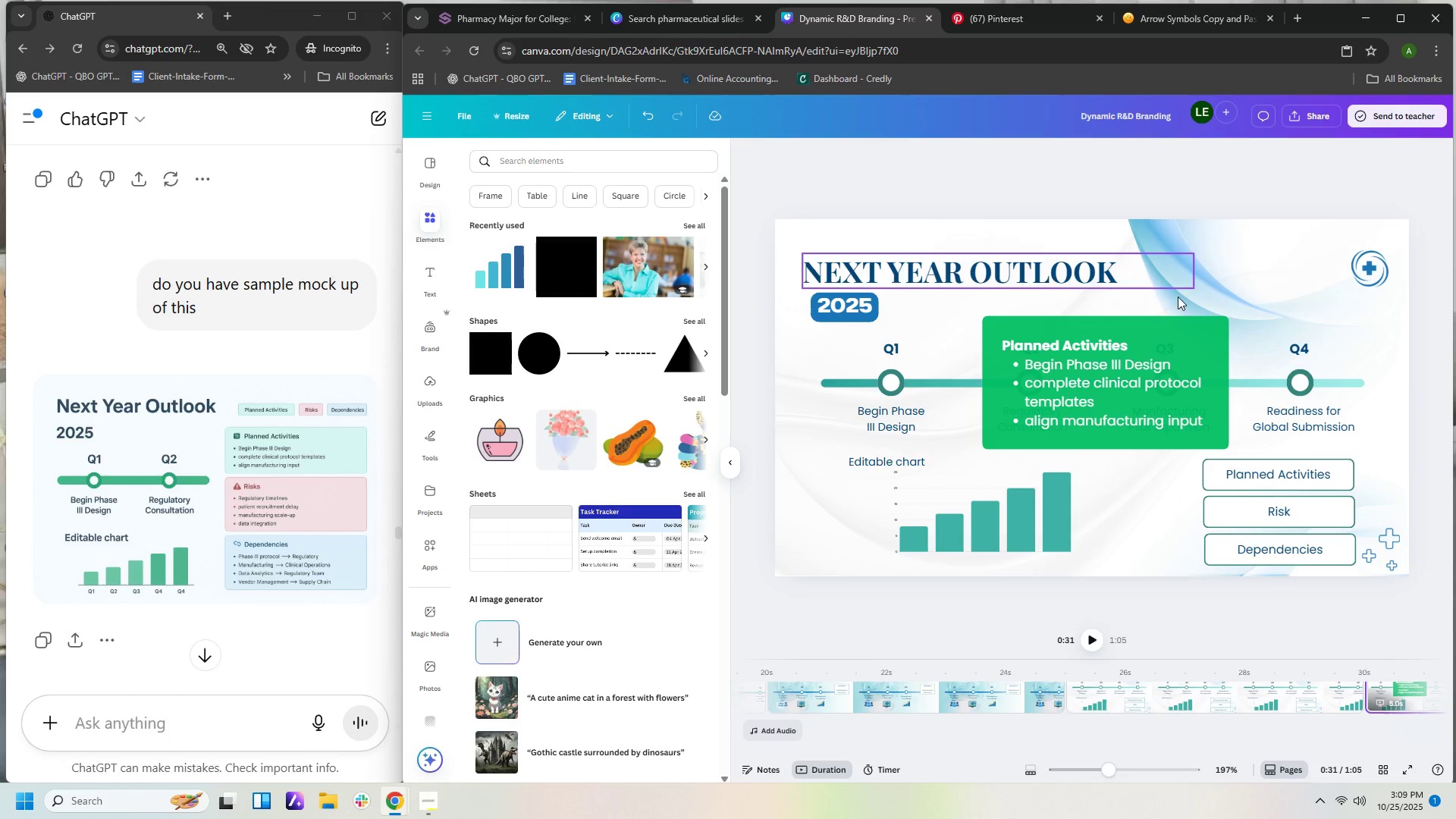 
left_click_drag(start_coordinate=[1181, 302], to_coordinate=[1172, 281])
 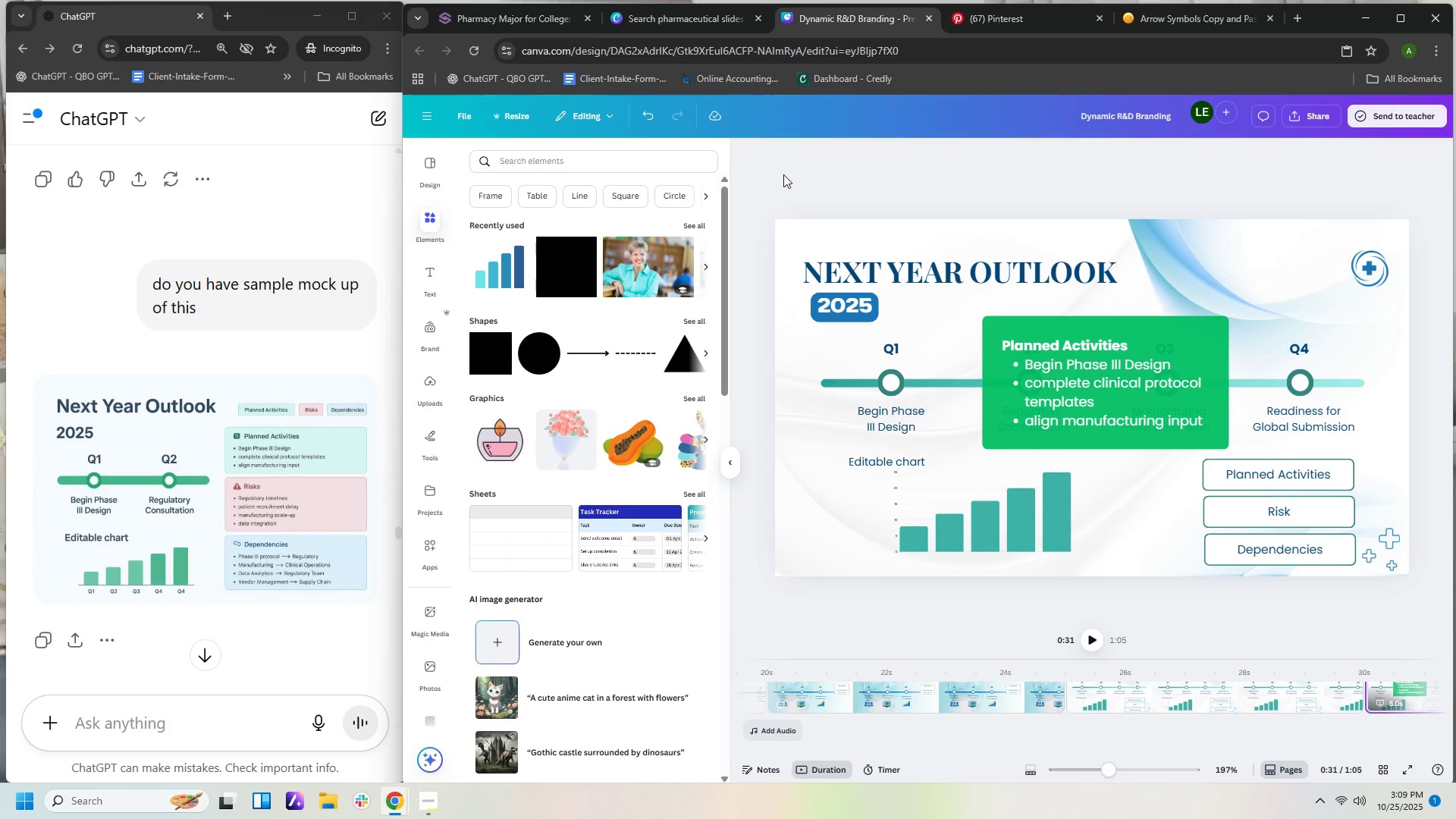 
left_click([784, 175])
 